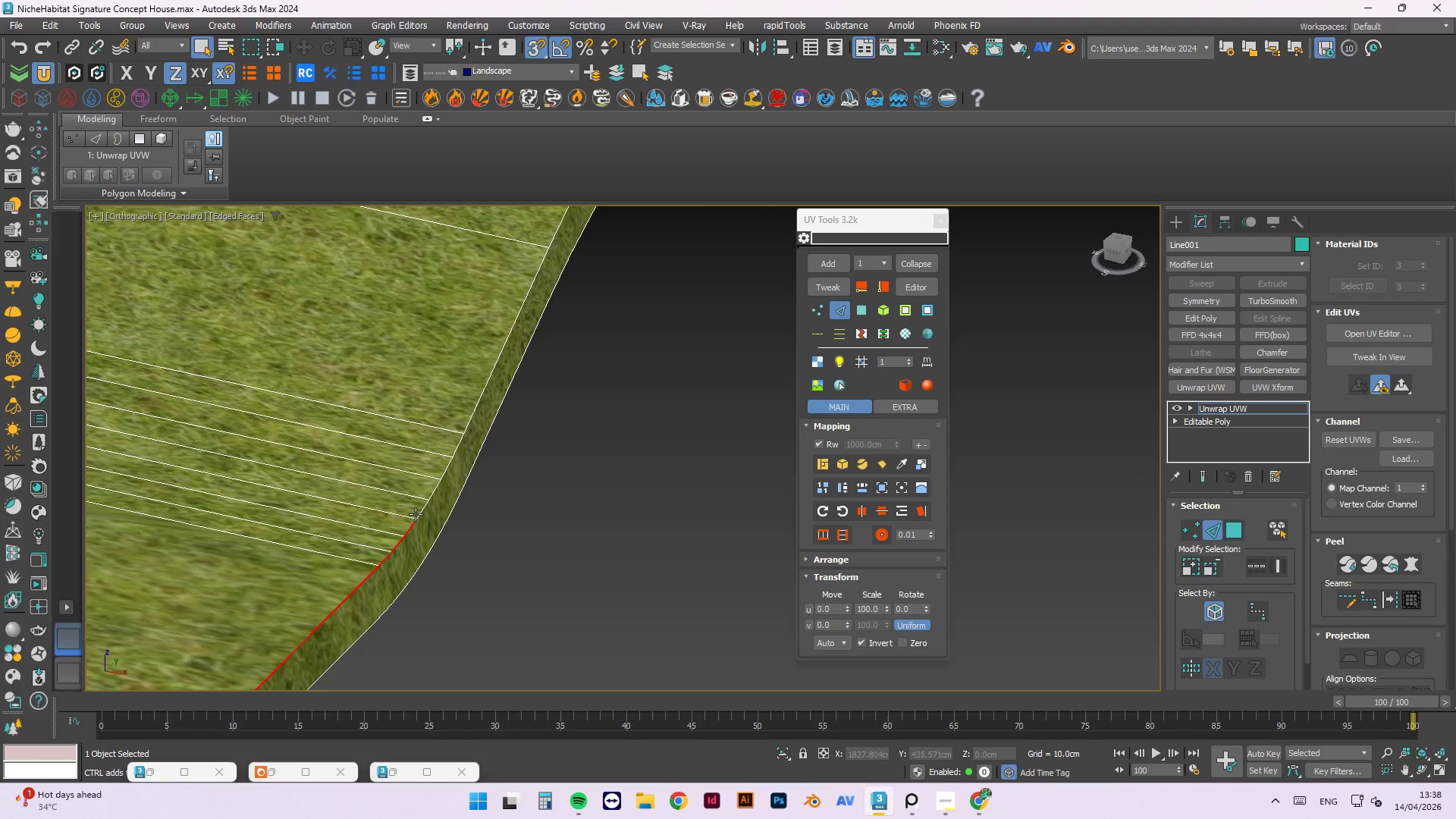 
triple_click([418, 507])
 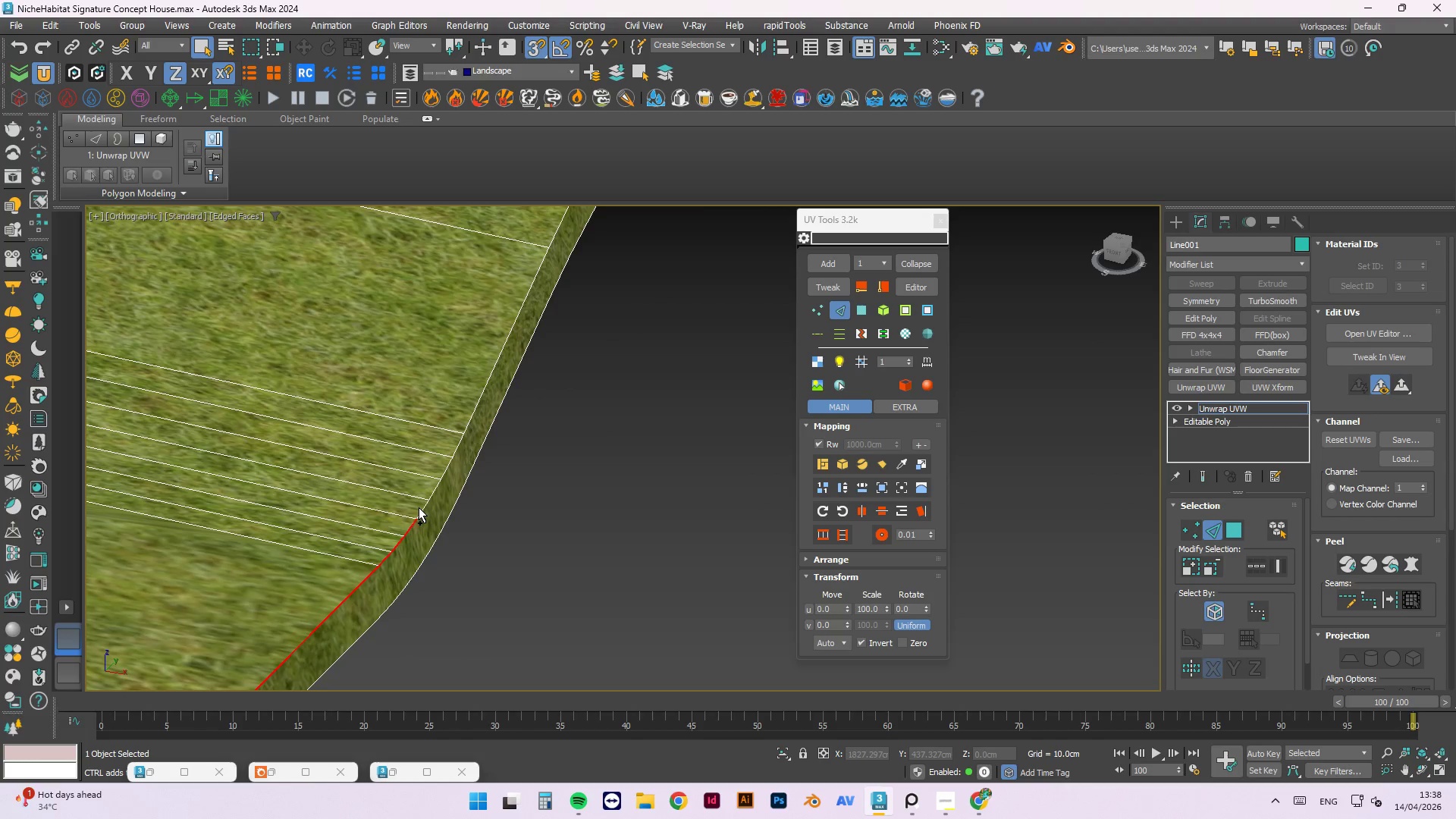 
triple_click([423, 507])
 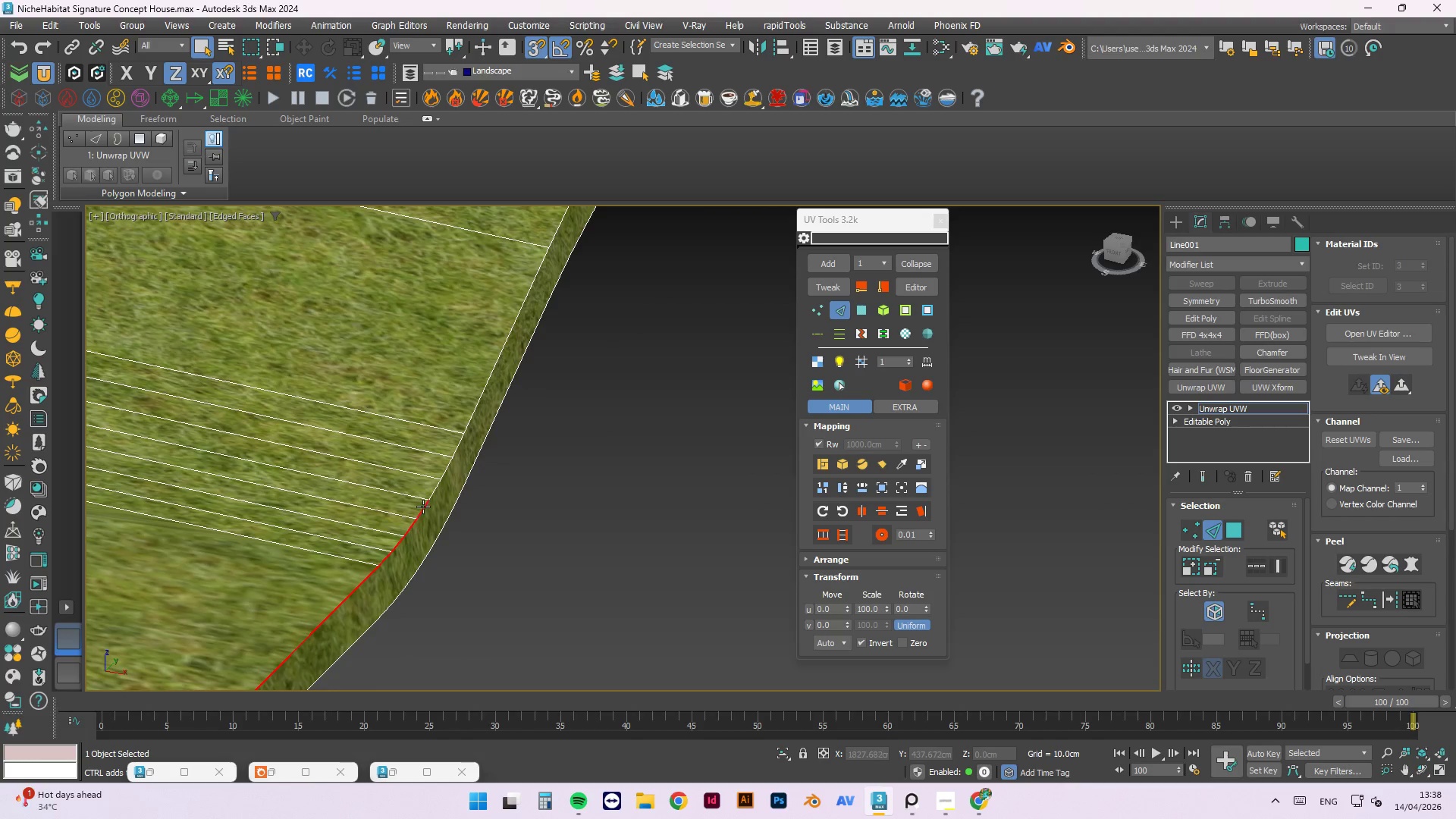 
hold_key(key=ControlLeft, duration=1.5)
triple_click([432, 488])
 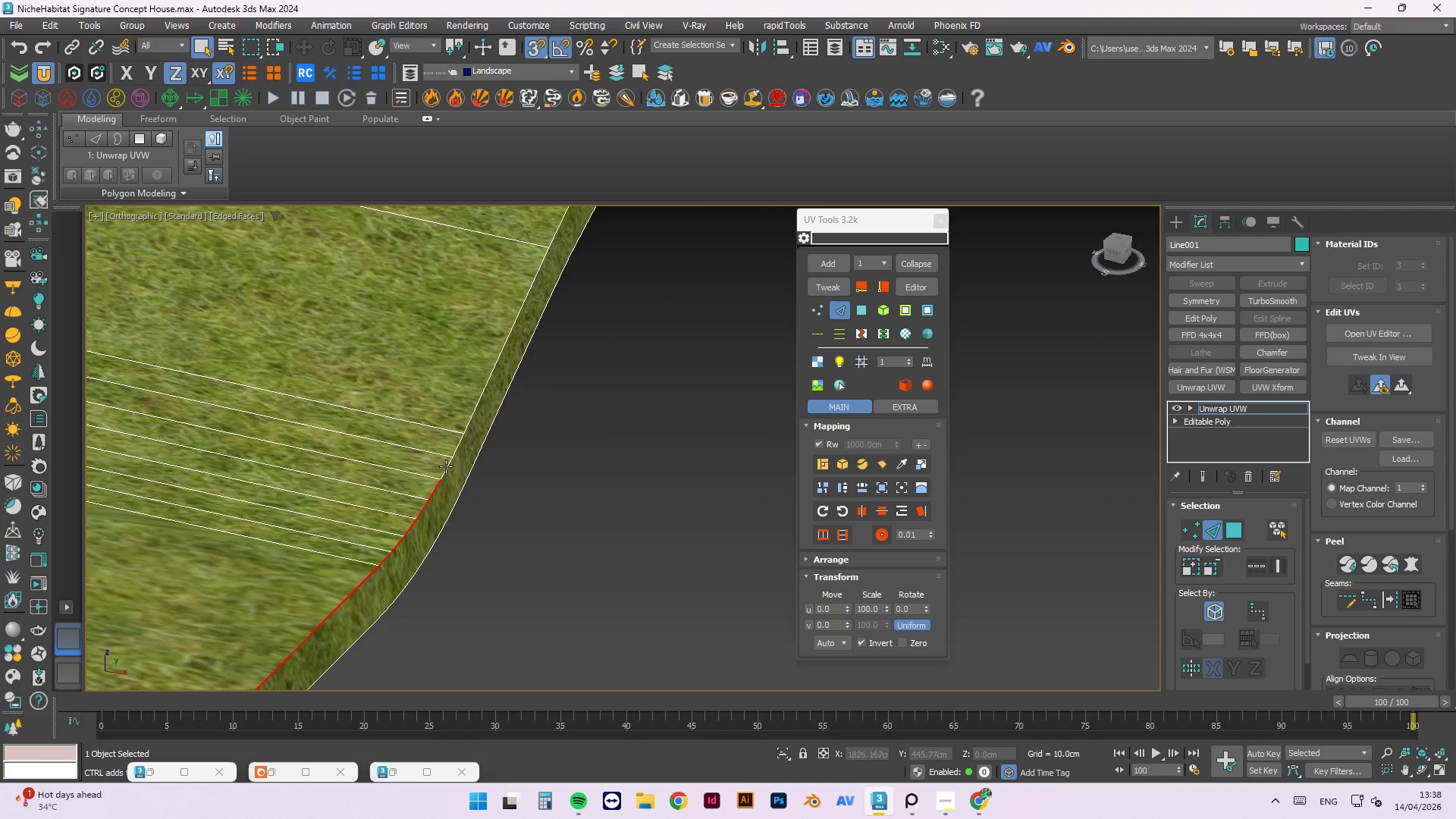 
left_click([450, 466])
 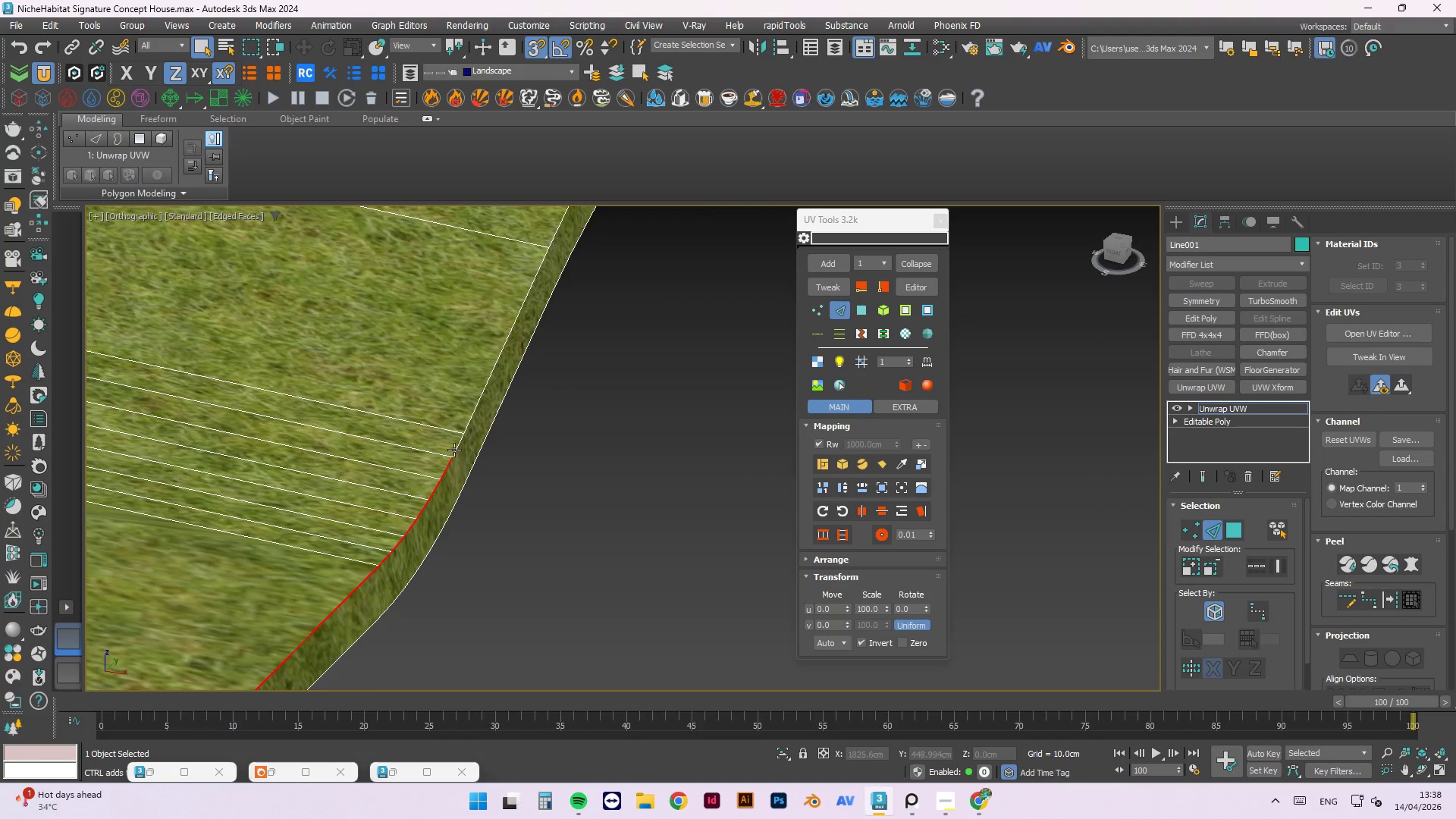 
double_click([454, 450])
 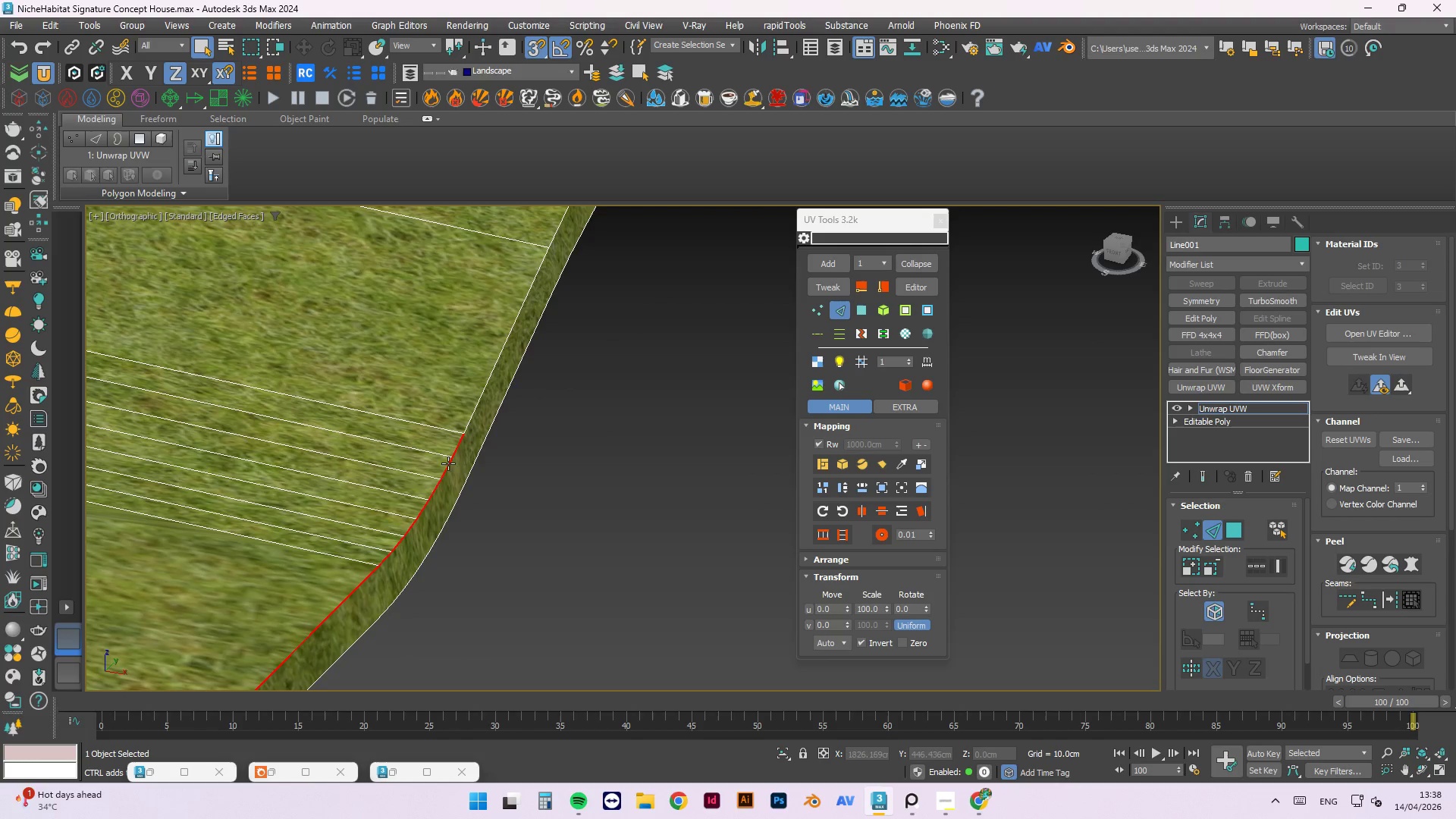 
key(Control+ControlLeft)
 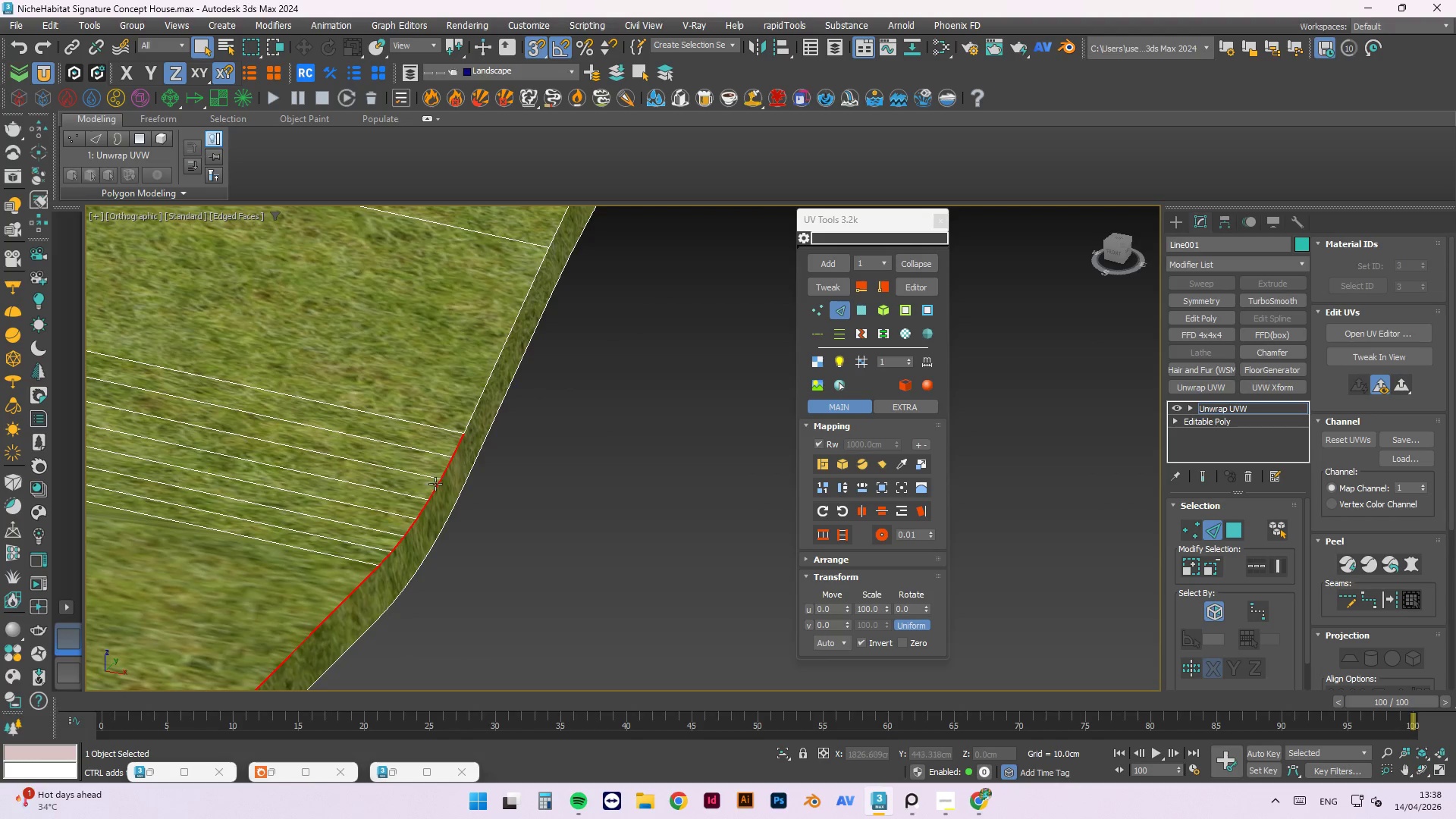 
key(Control+ControlLeft)
 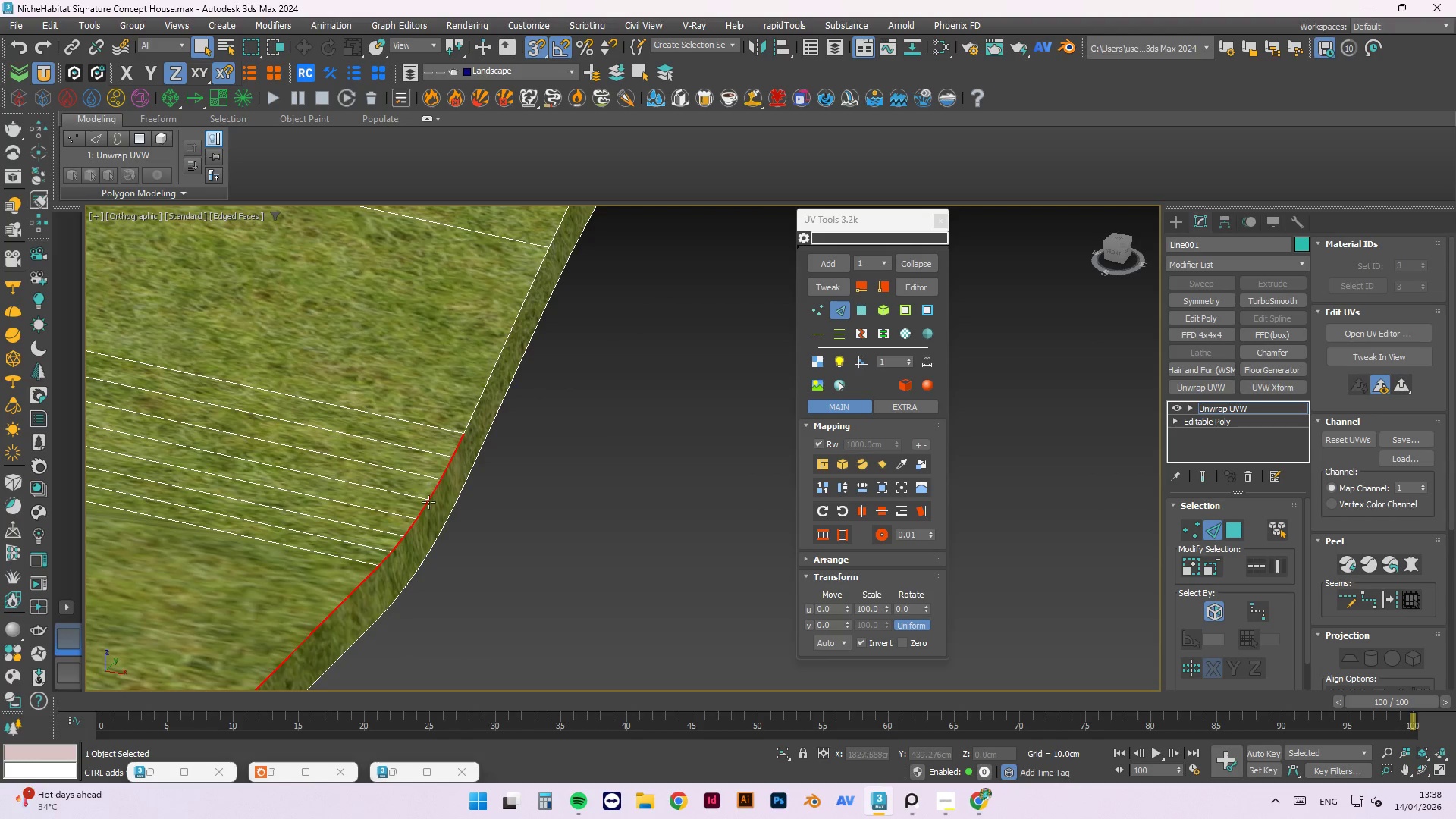 
key(Control+ControlLeft)
 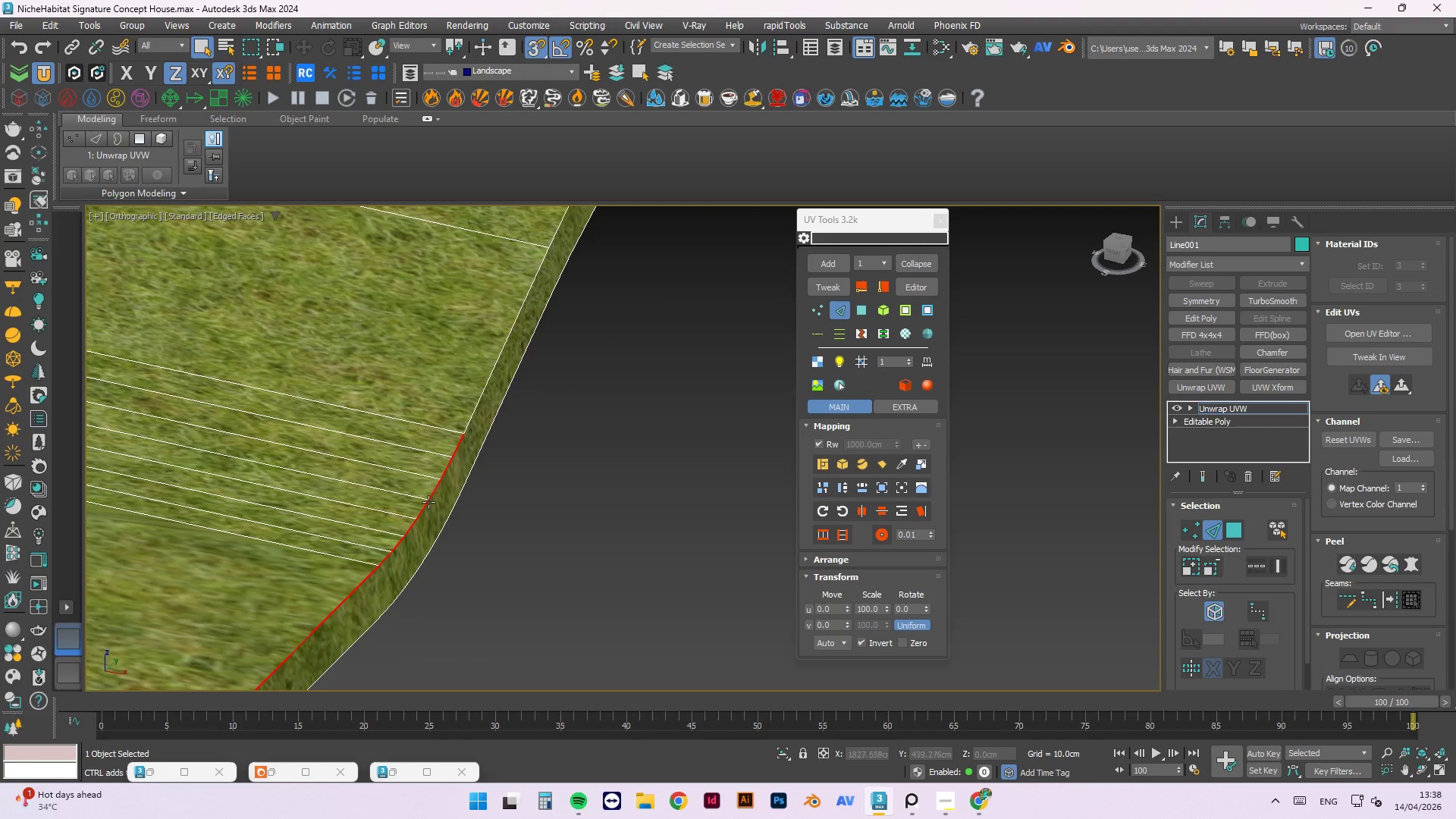 
scroll: coordinate [429, 551], scroll_direction: down, amount: 7.0
 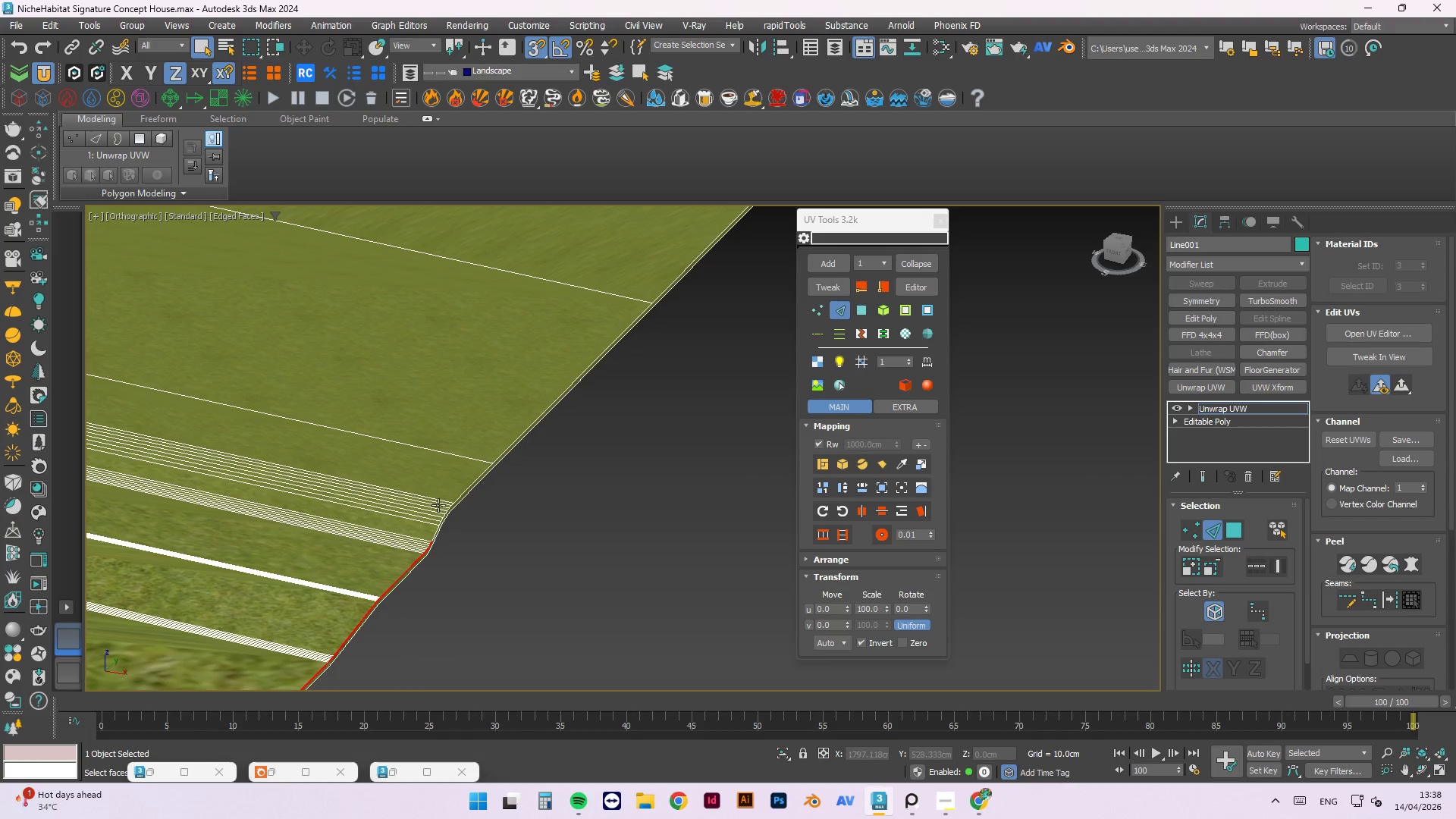 
scroll: coordinate [411, 560], scroll_direction: up, amount: 5.0
 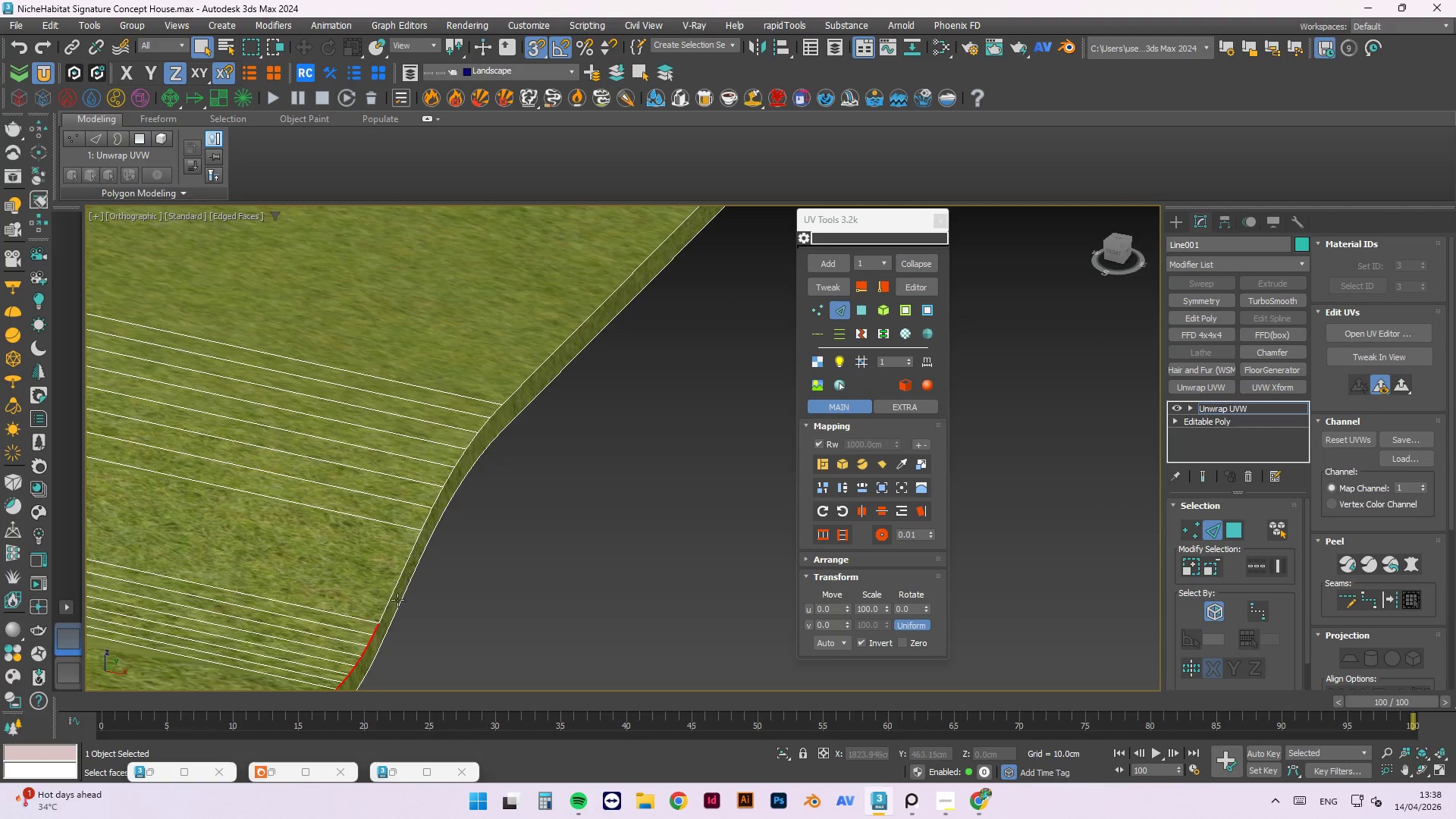 
hold_key(key=ControlLeft, duration=1.5)
left_click([391, 592])
 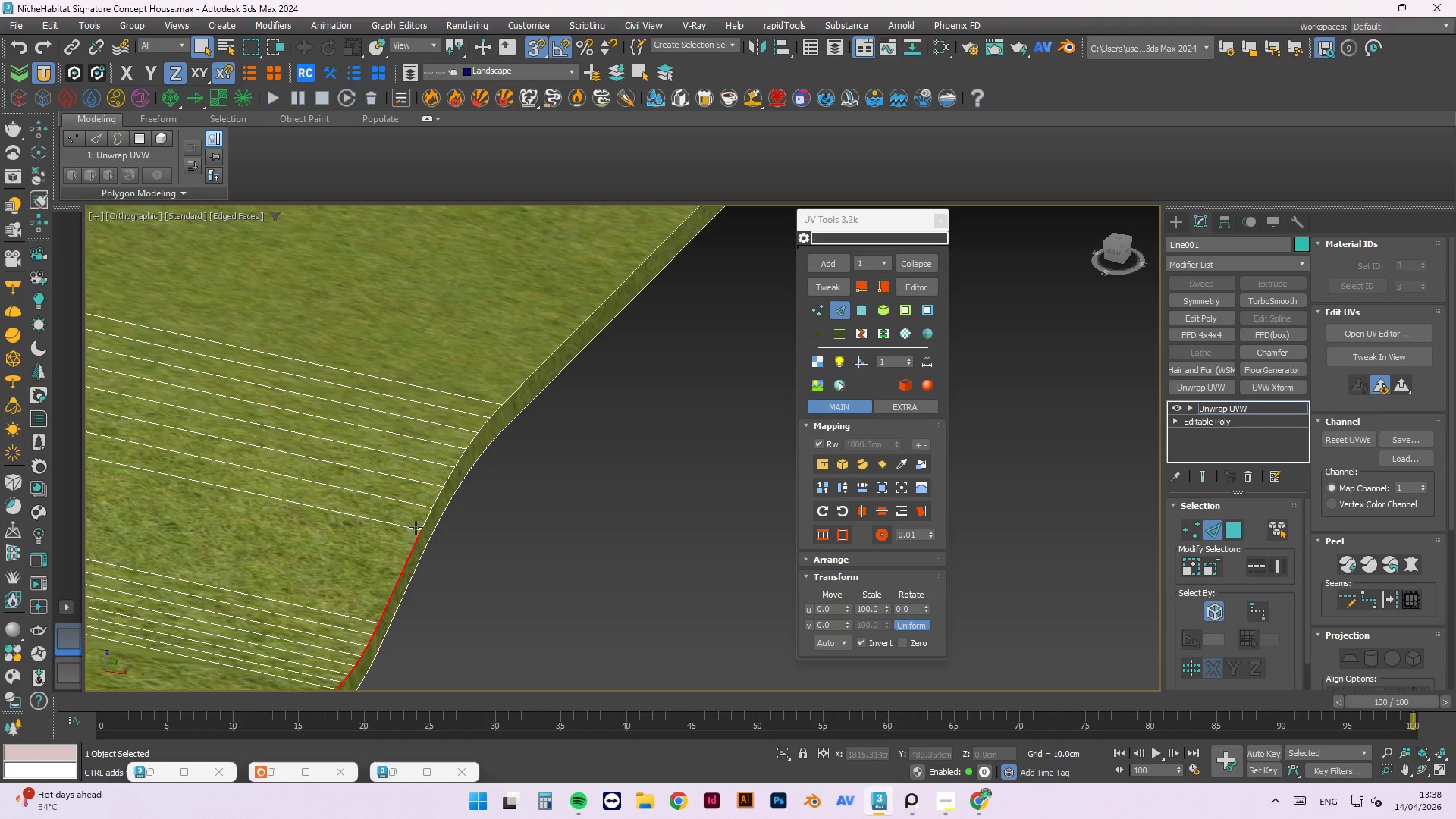 
left_click([423, 522])
 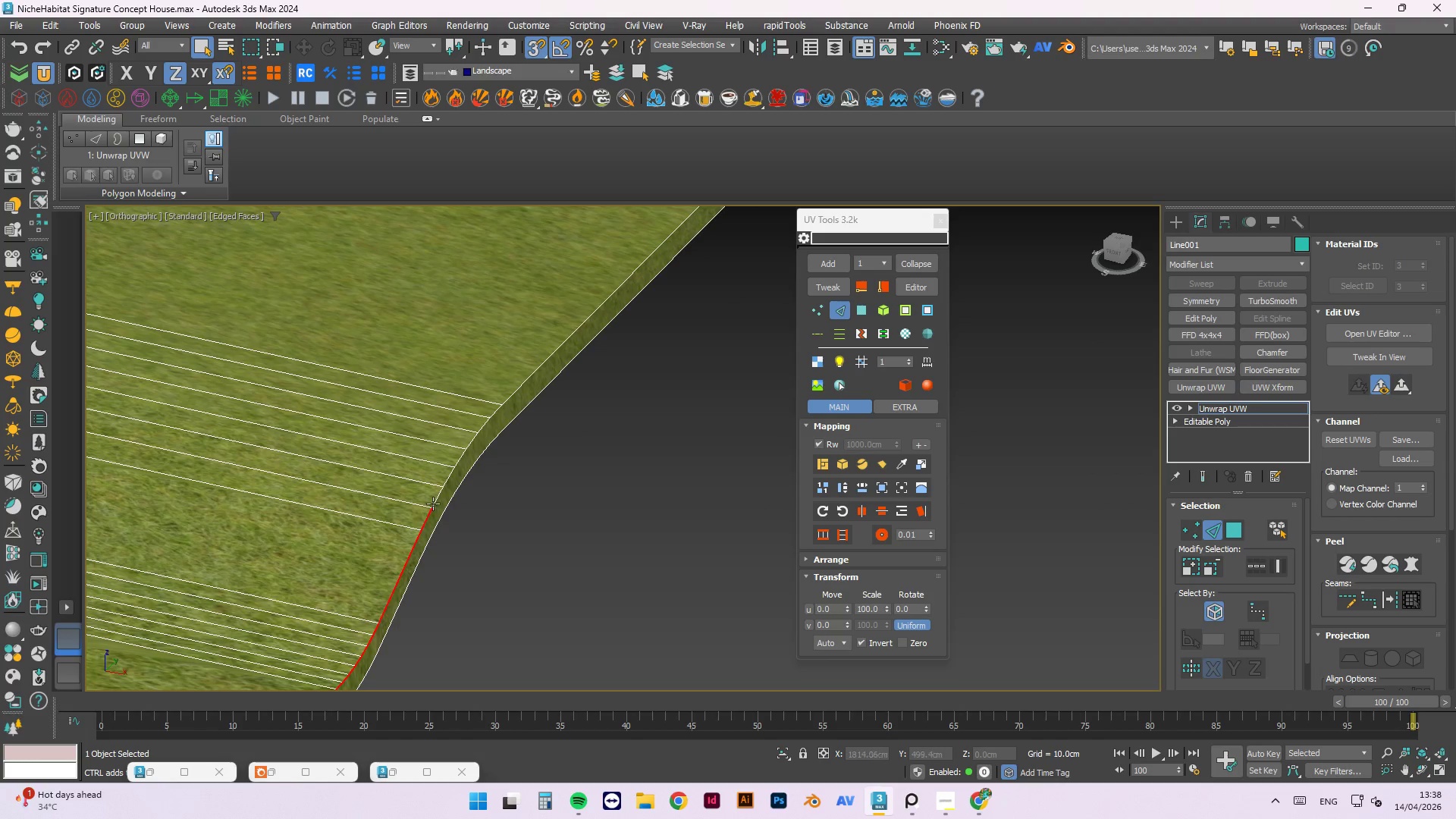 
double_click([434, 502])
 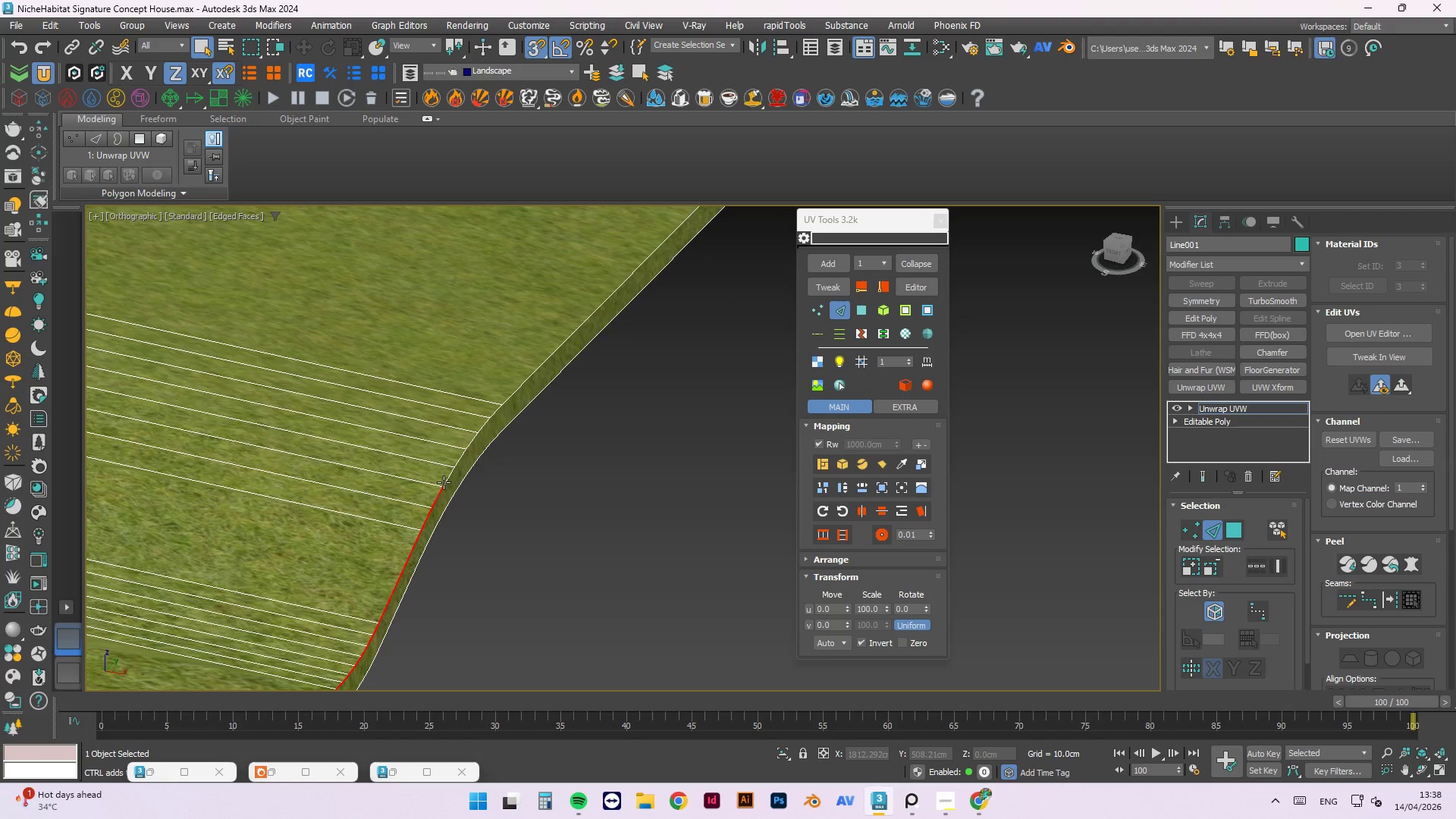 
hold_key(key=ControlLeft, duration=1.51)
left_click([446, 482])
 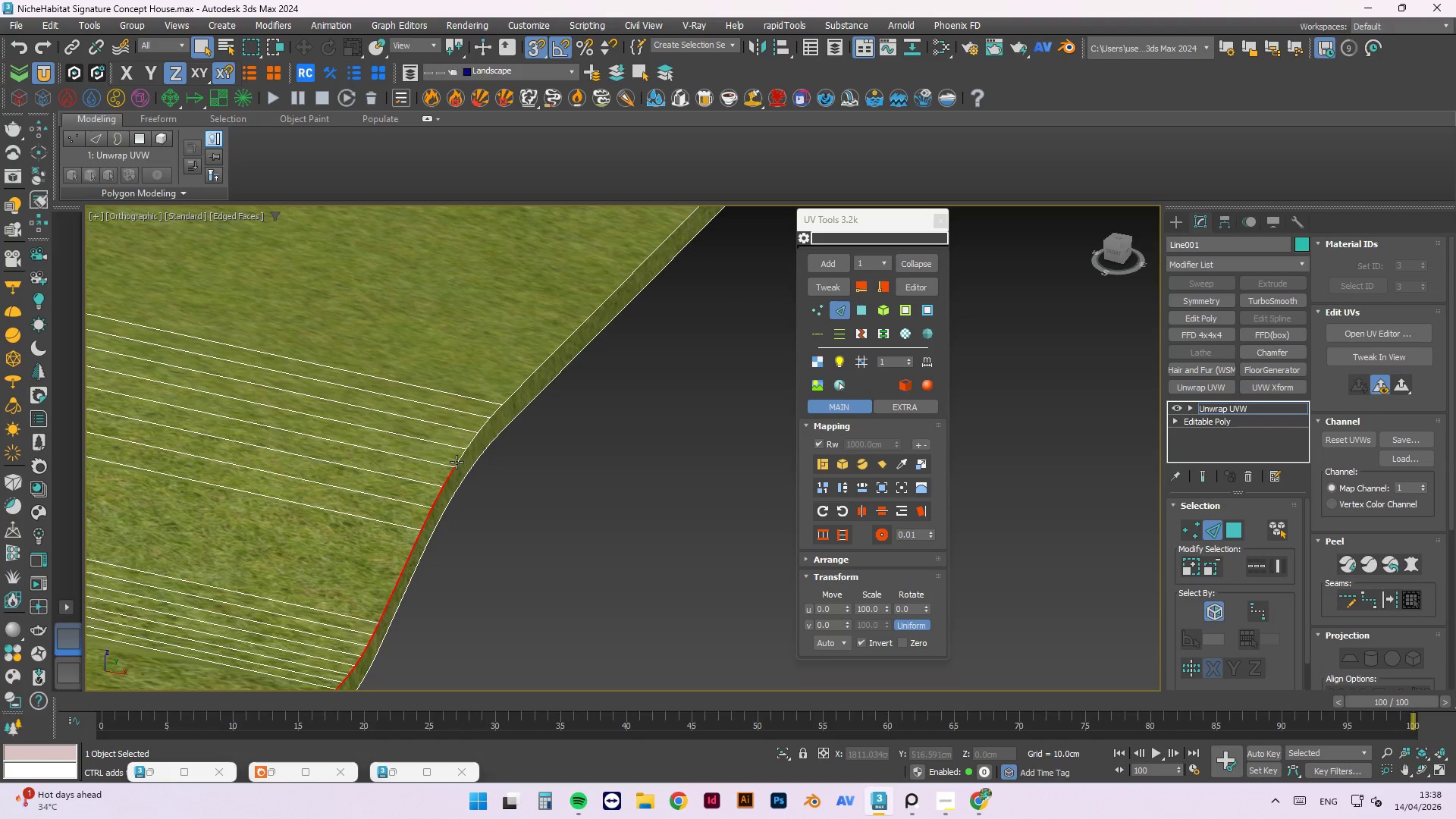 
left_click([458, 457])
 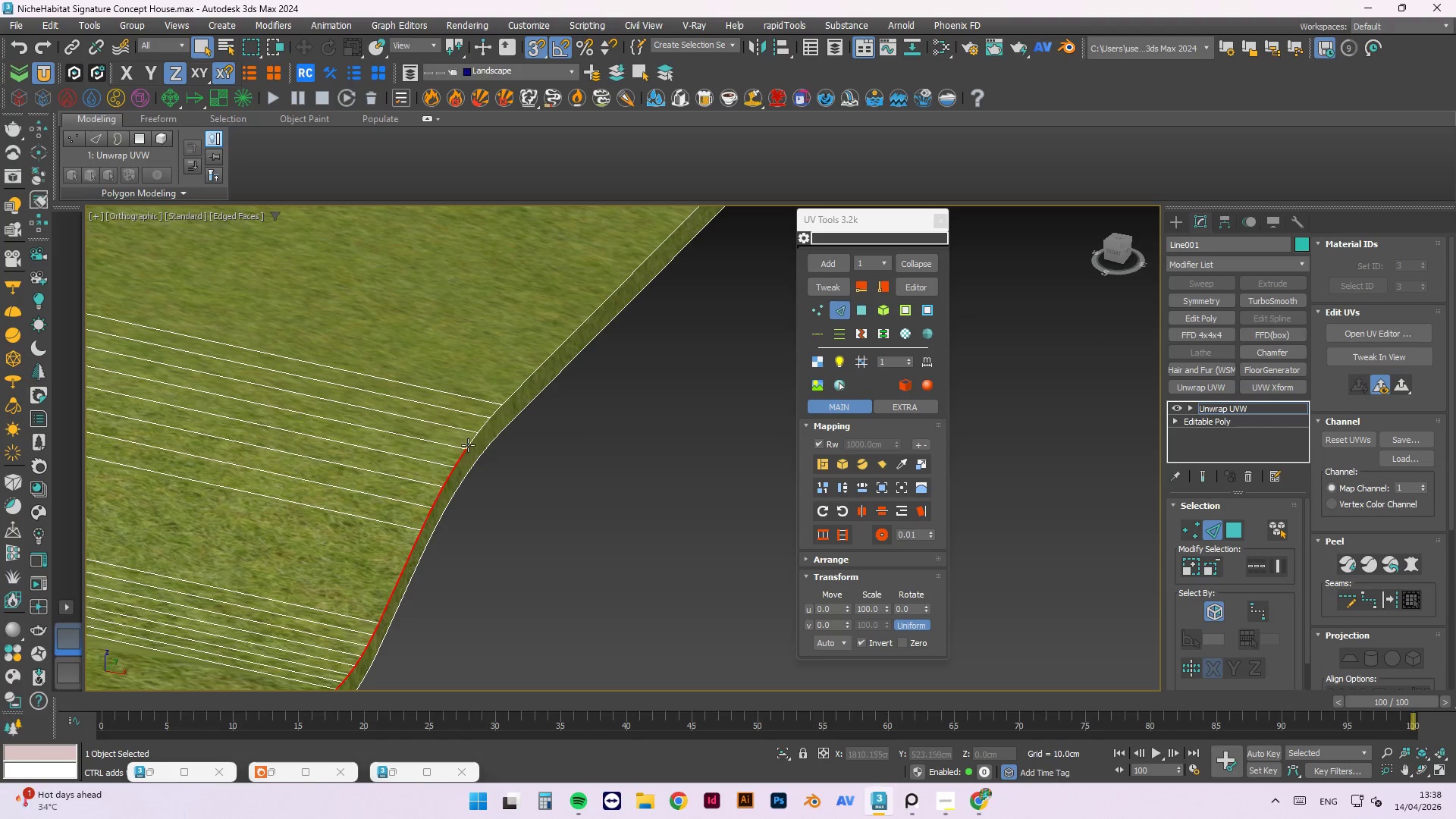 
hold_key(key=ControlLeft, duration=1.53)
double_click([470, 441])
 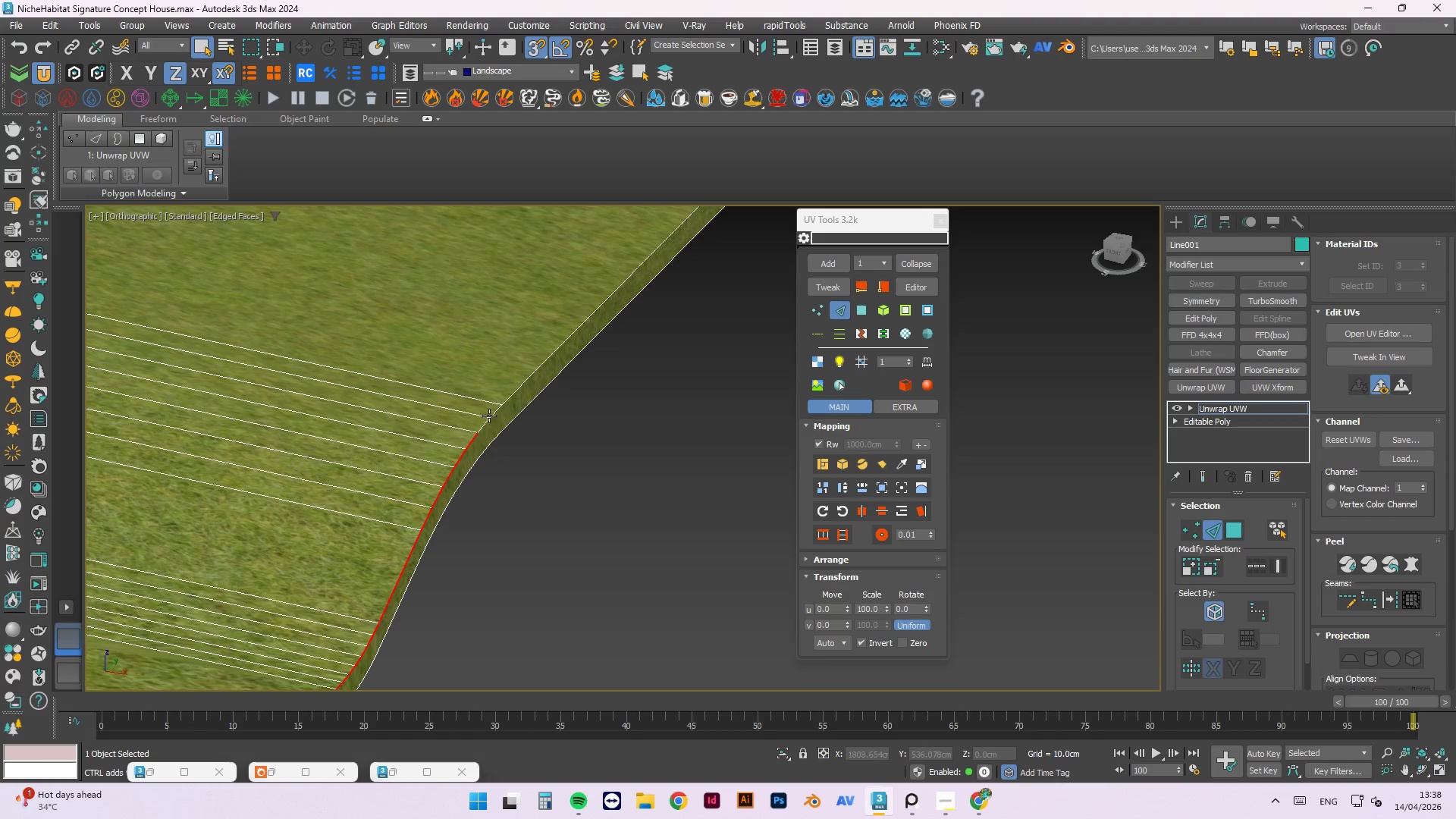 
left_click([488, 422])
 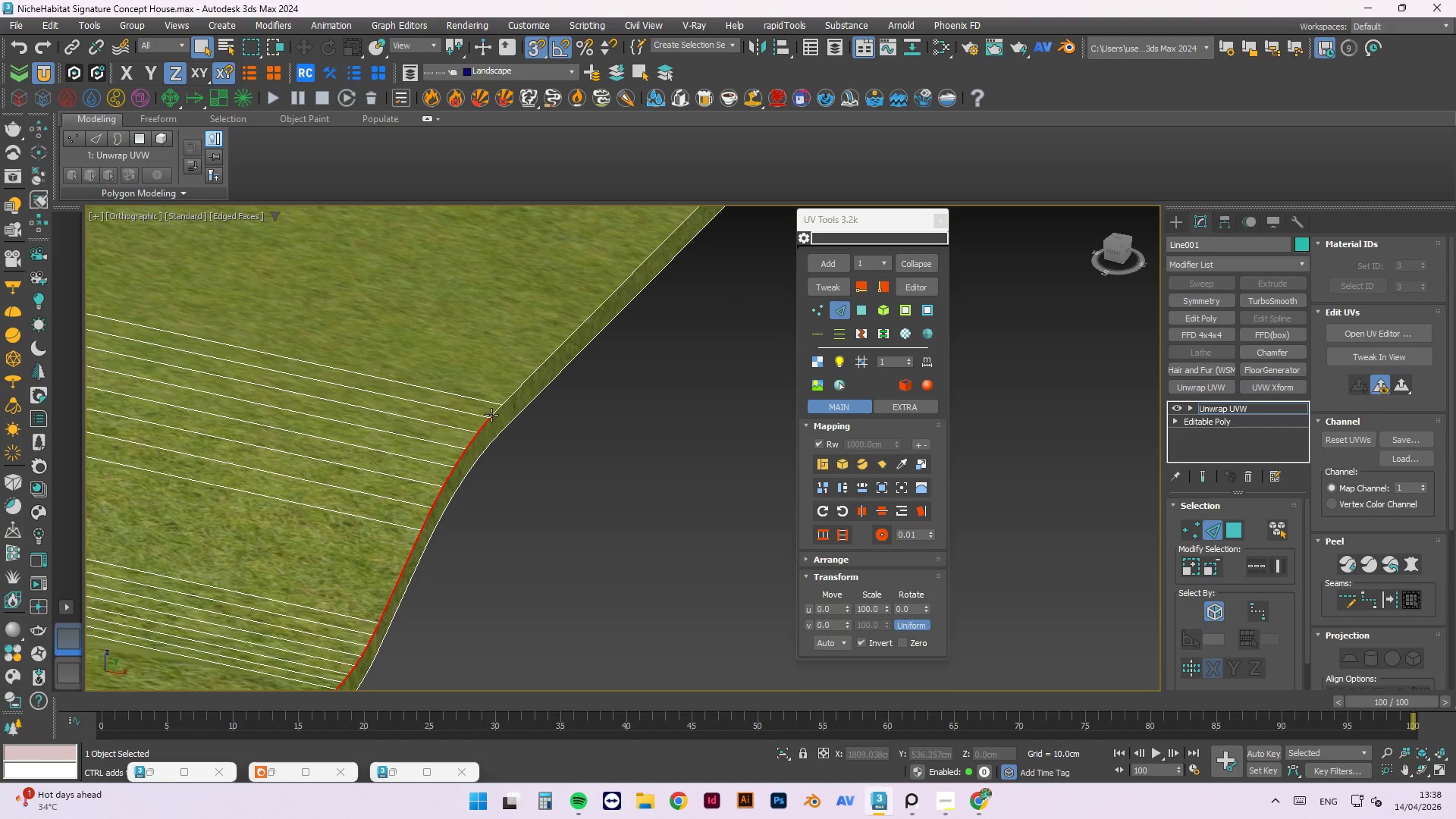 
left_click([495, 411])
 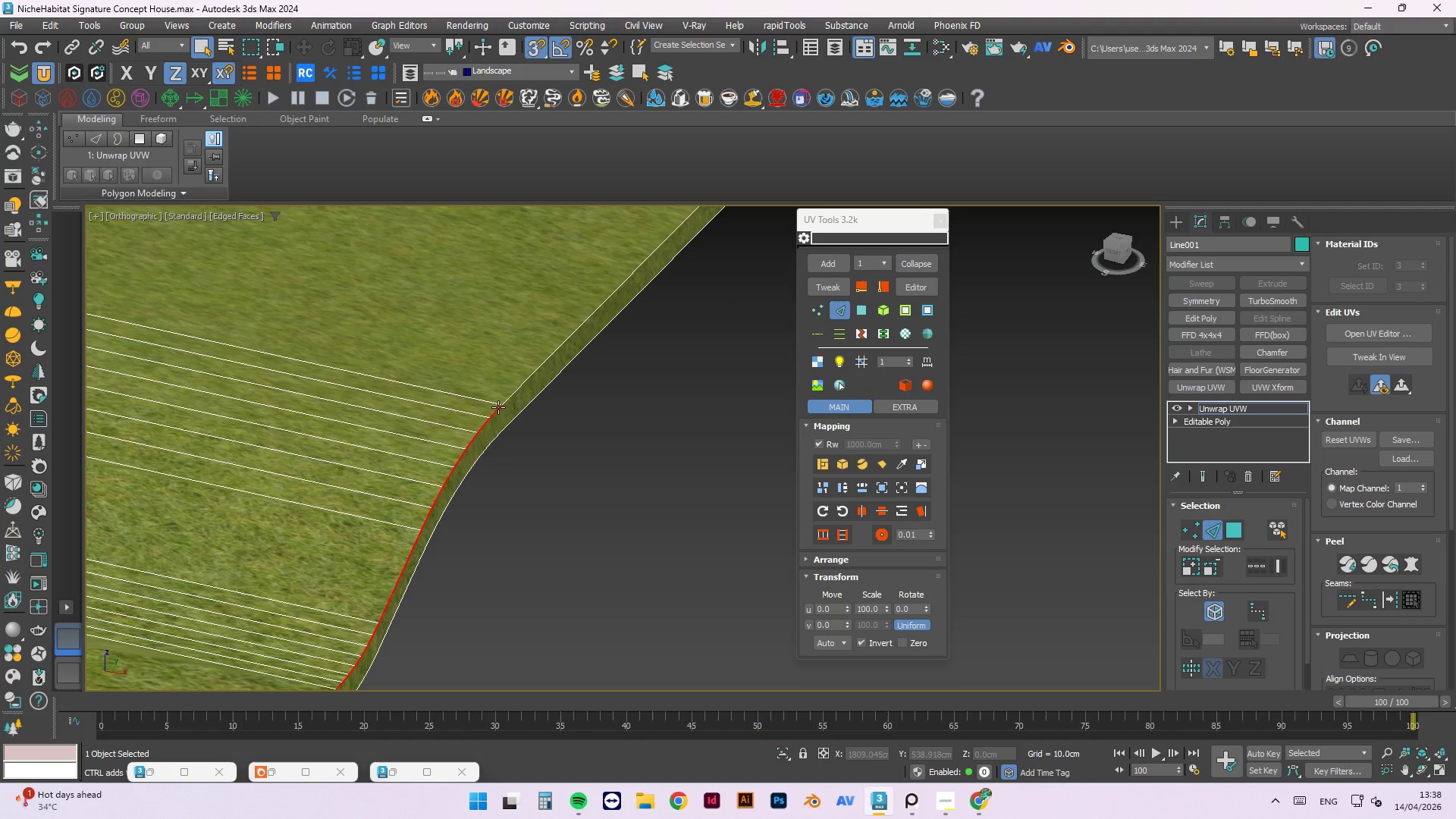 
hold_key(key=ControlLeft, duration=0.38)
double_click([507, 400])
 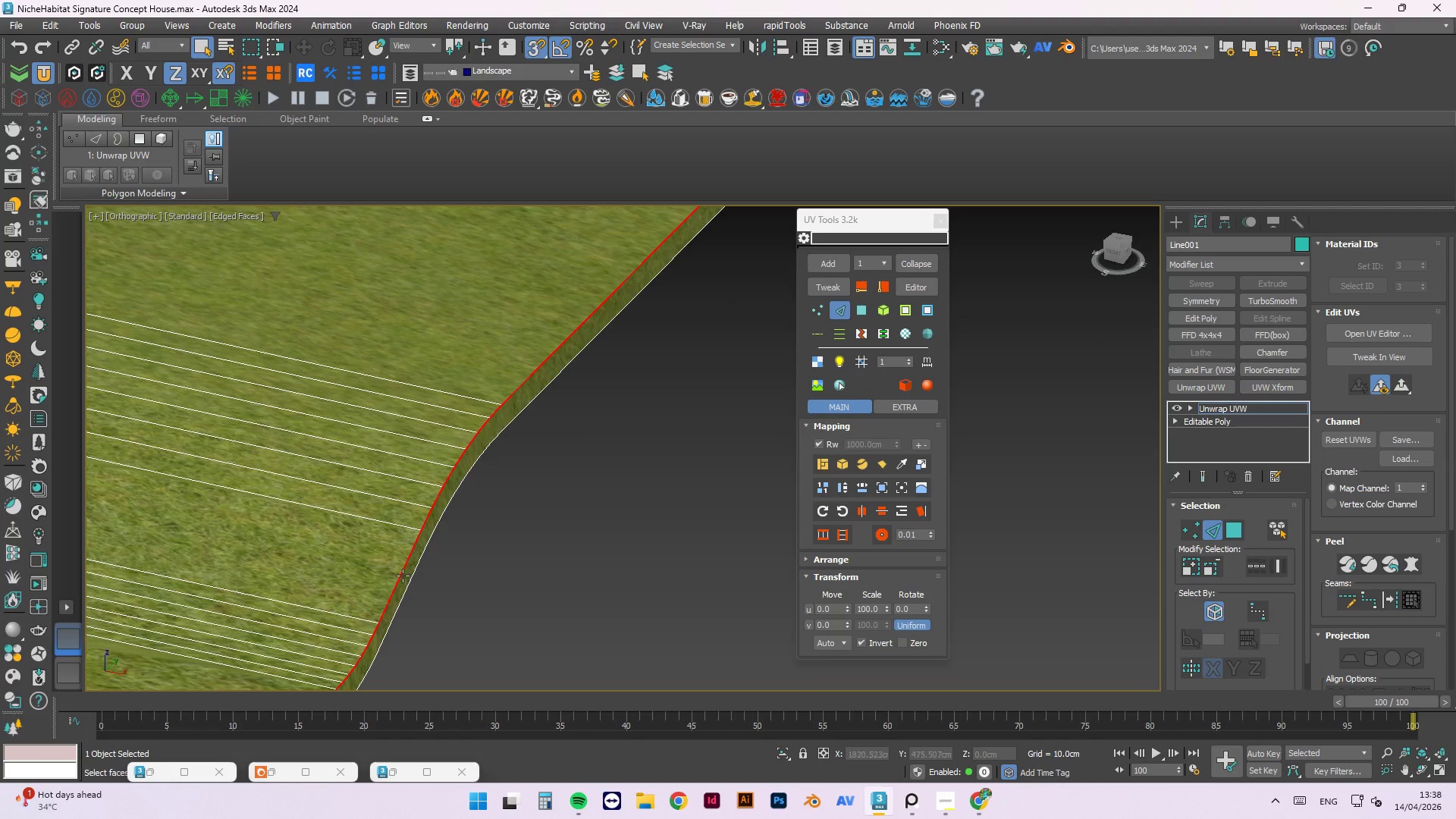 
hold_key(key=ControlLeft, duration=0.77)
 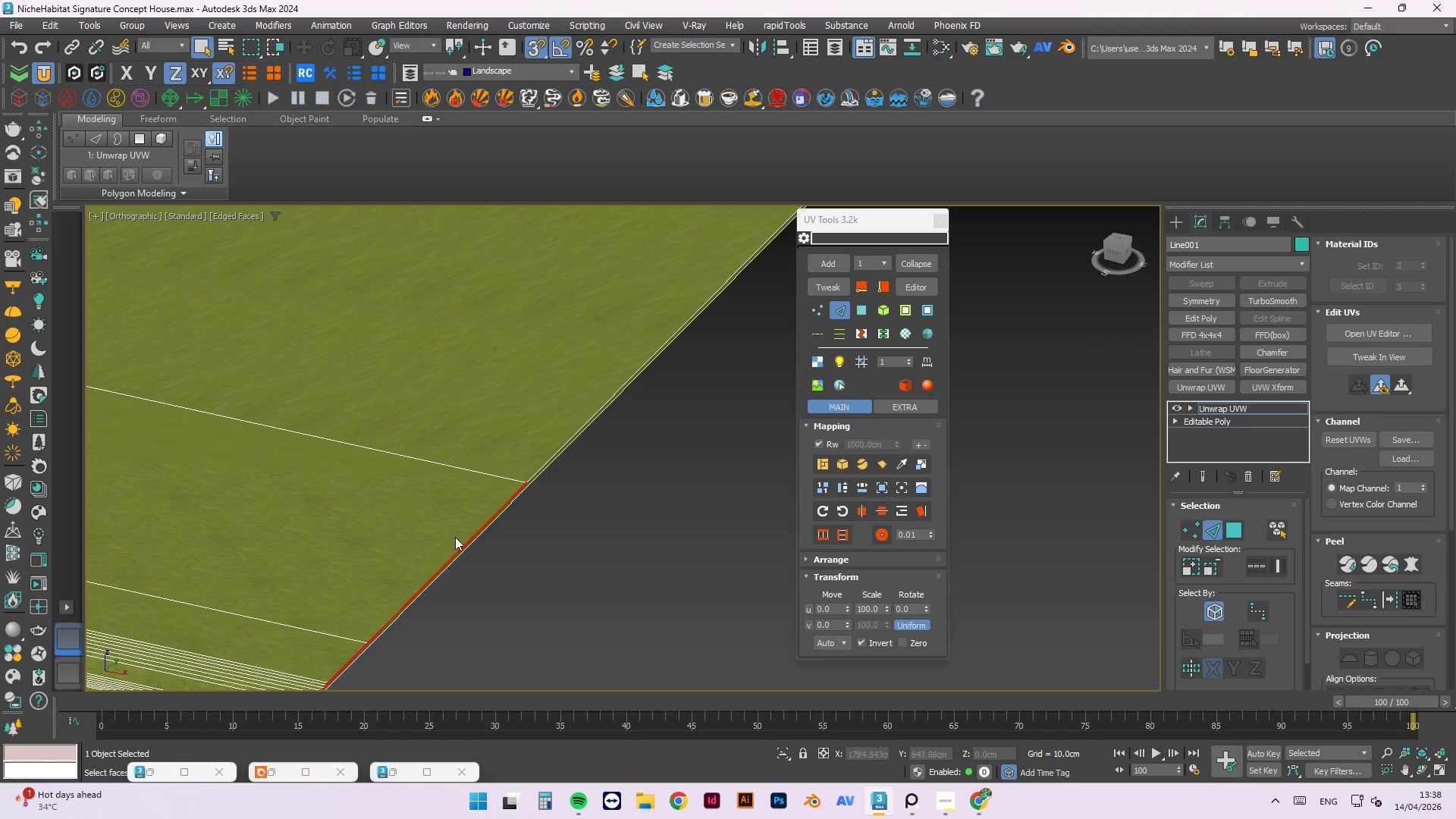 
scroll: coordinate [438, 580], scroll_direction: none, amount: 0.0
 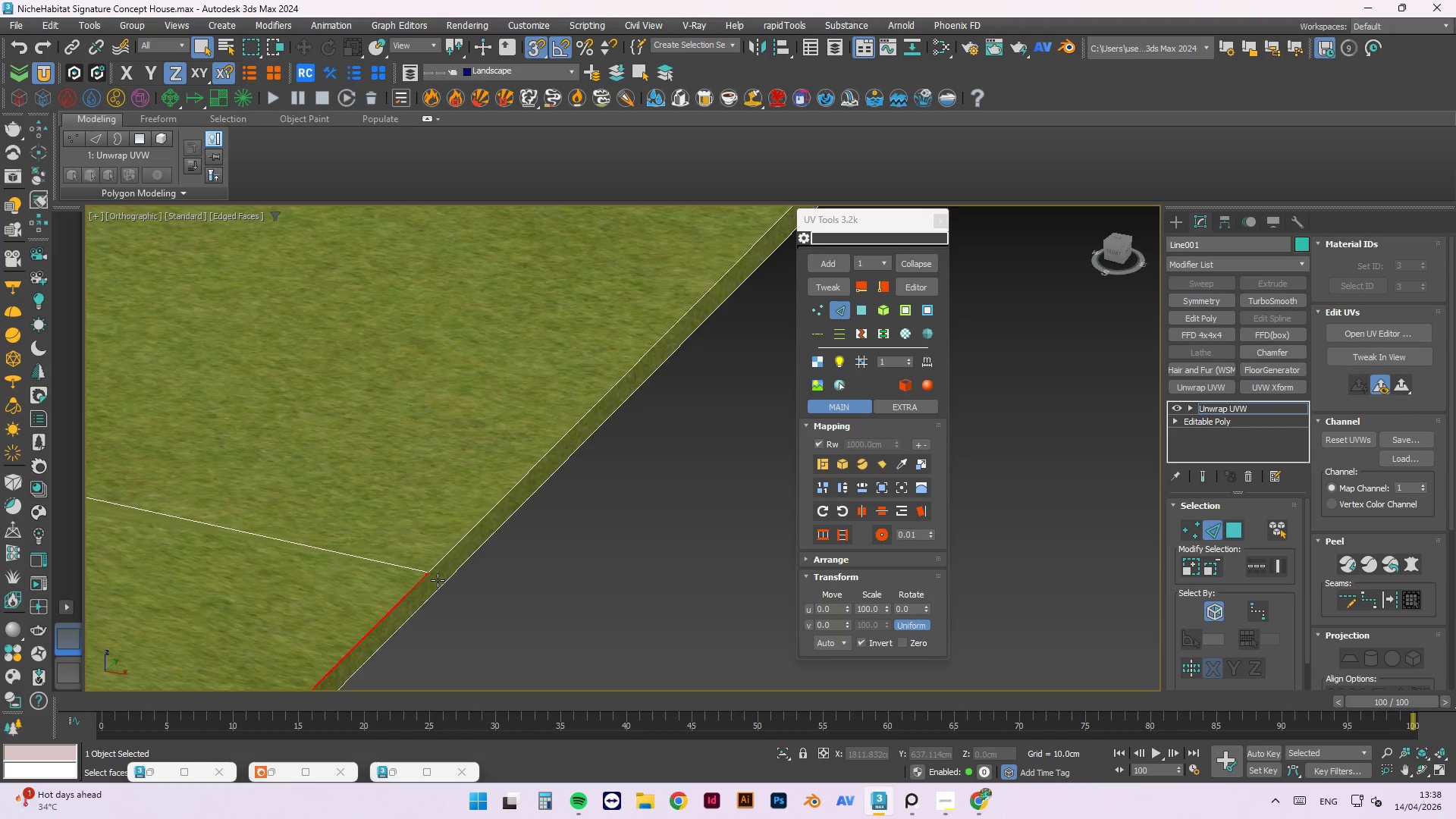 
left_click([441, 559])
 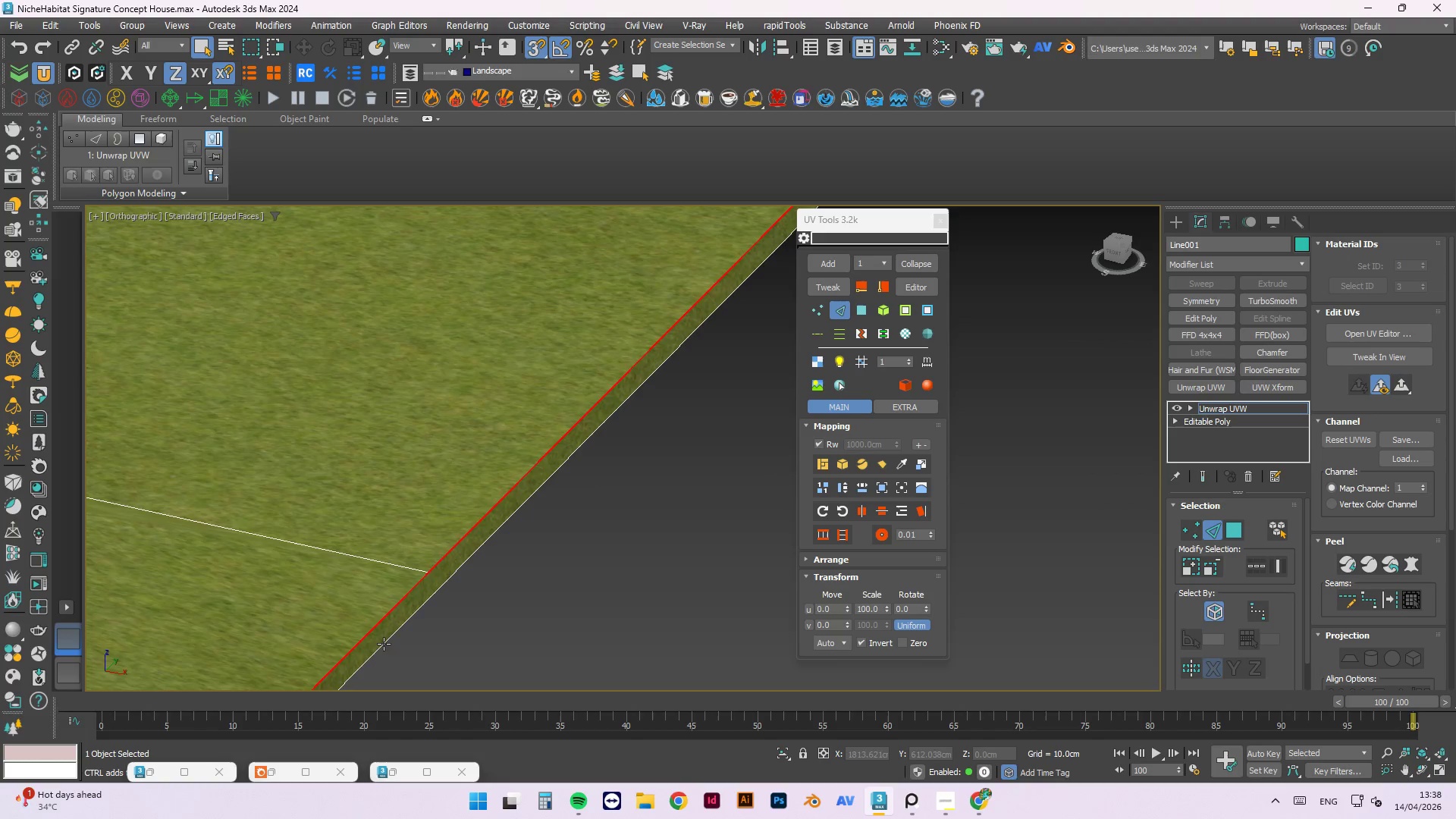 
scroll: coordinate [353, 658], scroll_direction: down, amount: 5.0
 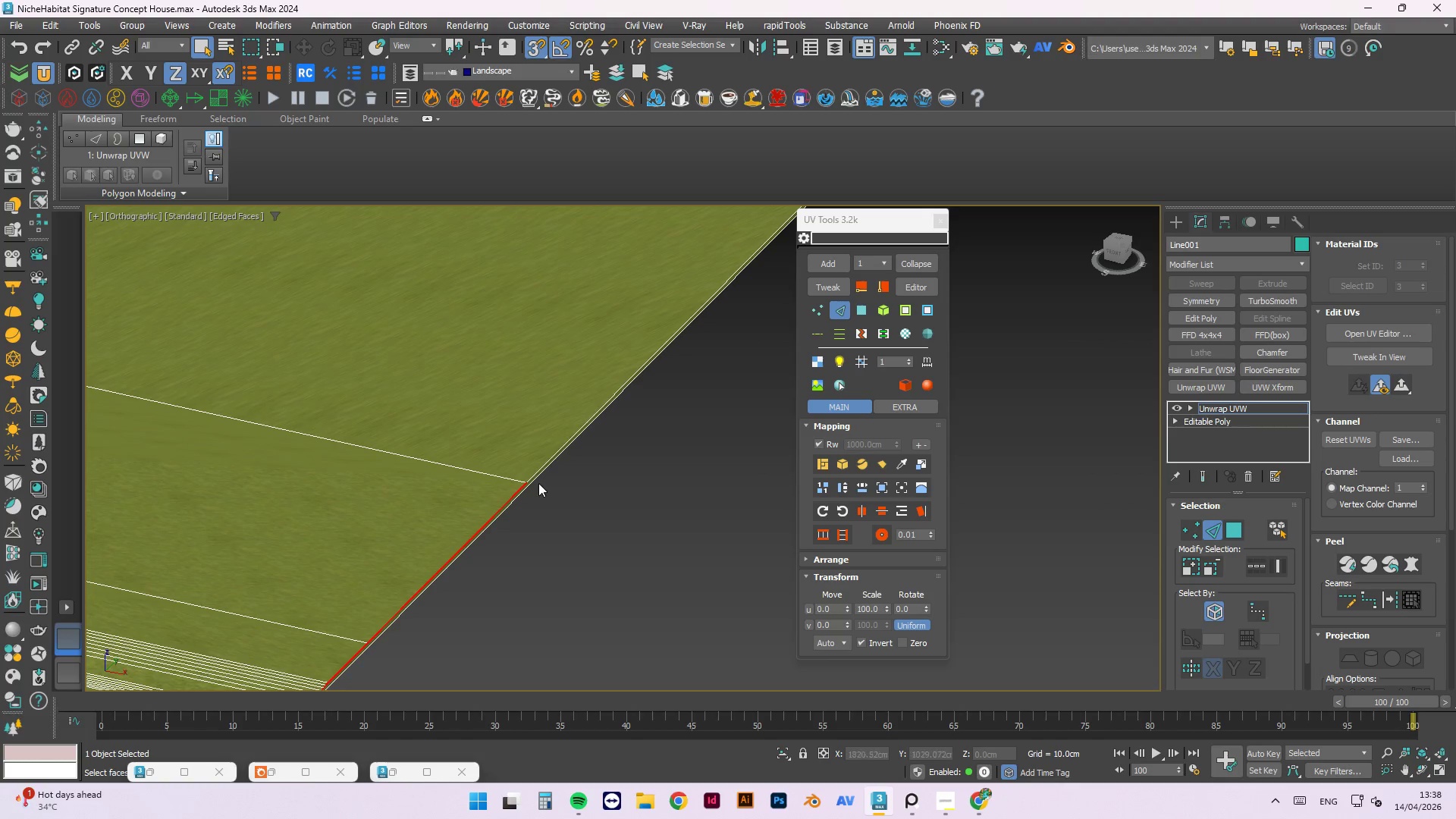 
hold_key(key=ControlLeft, duration=0.66)
left_click([519, 475])
 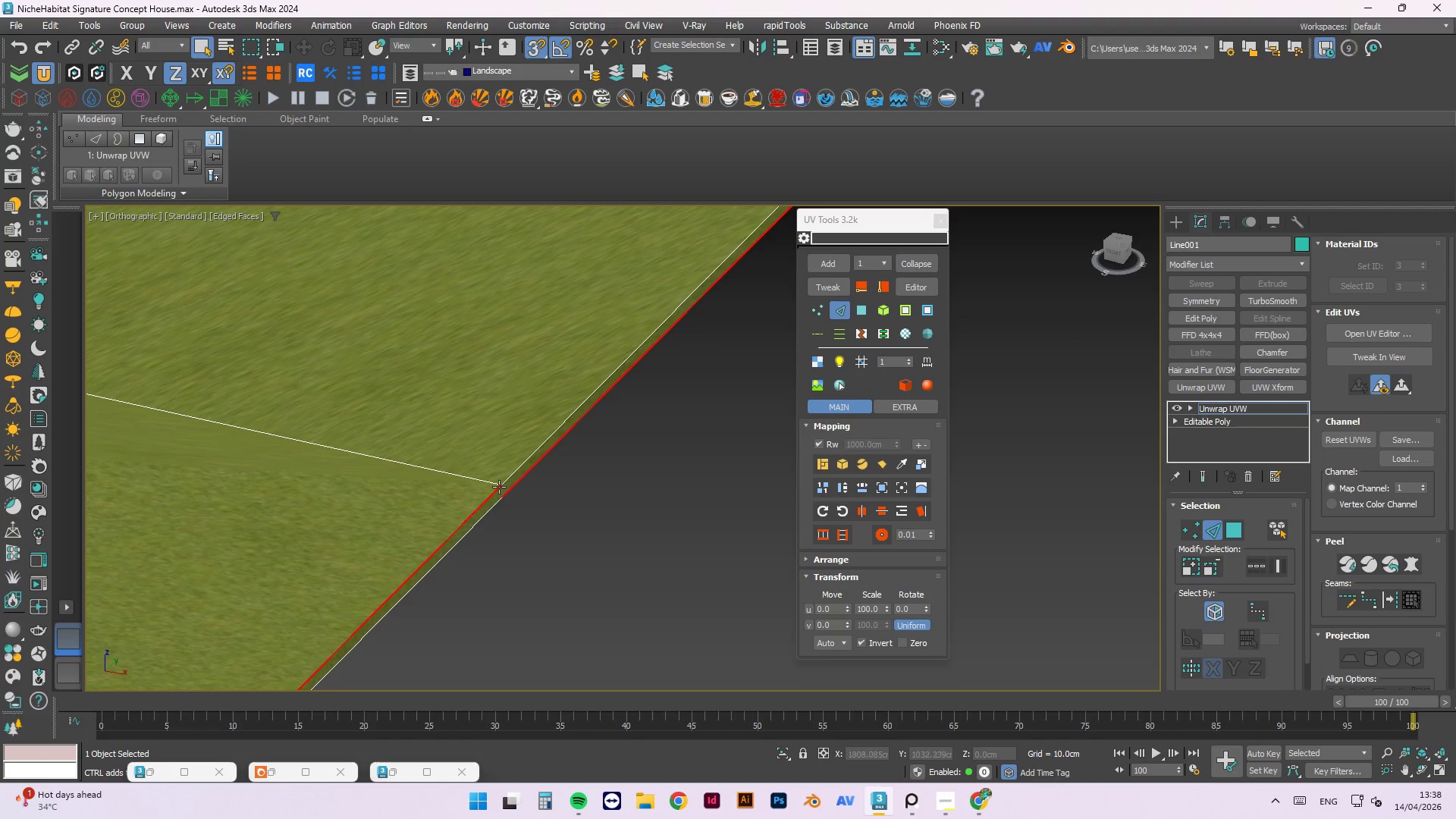 
scroll: coordinate [538, 485], scroll_direction: up, amount: 3.0
 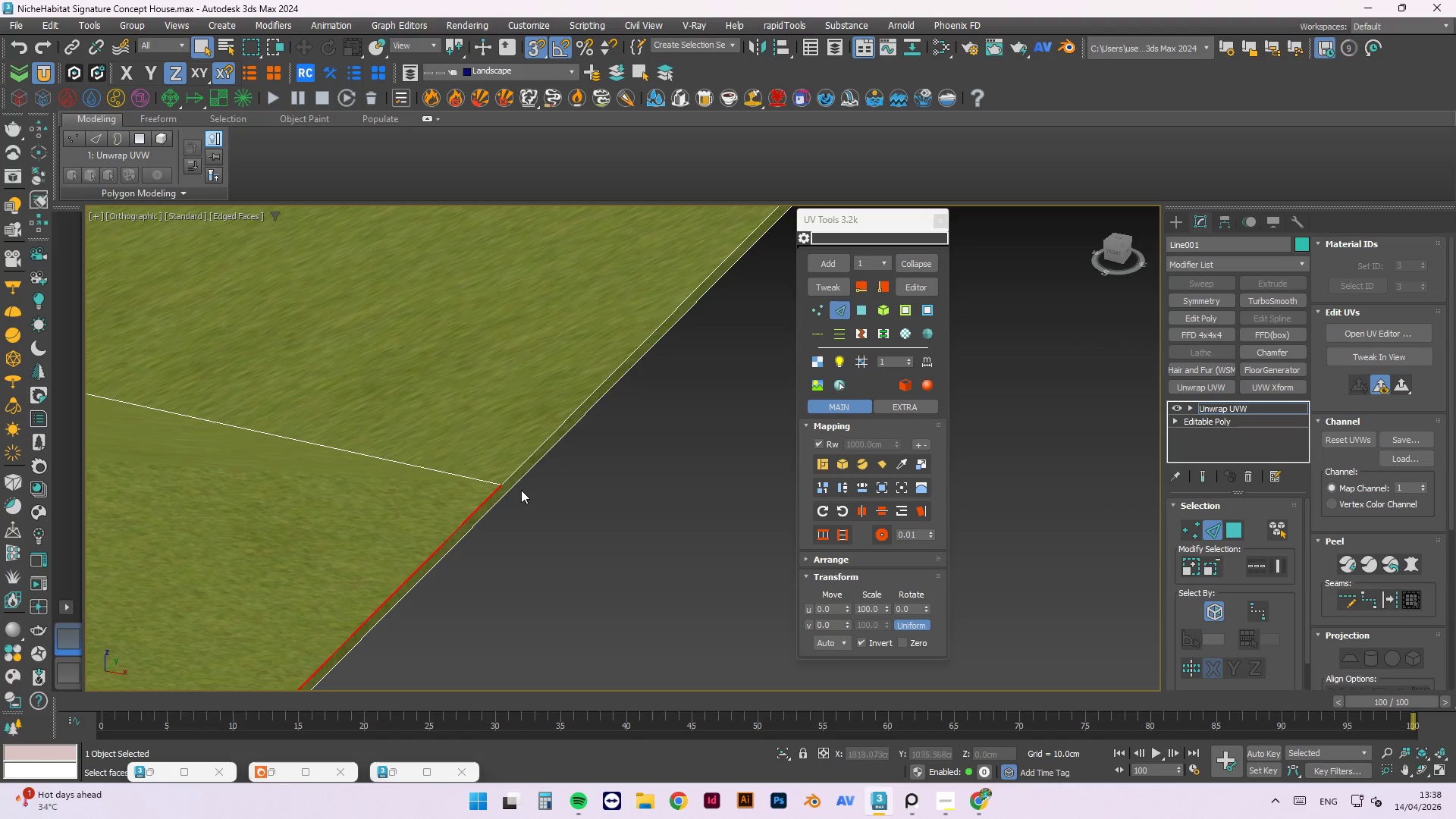 
hold_key(key=AltLeft, duration=0.73)
left_click([524, 475])
 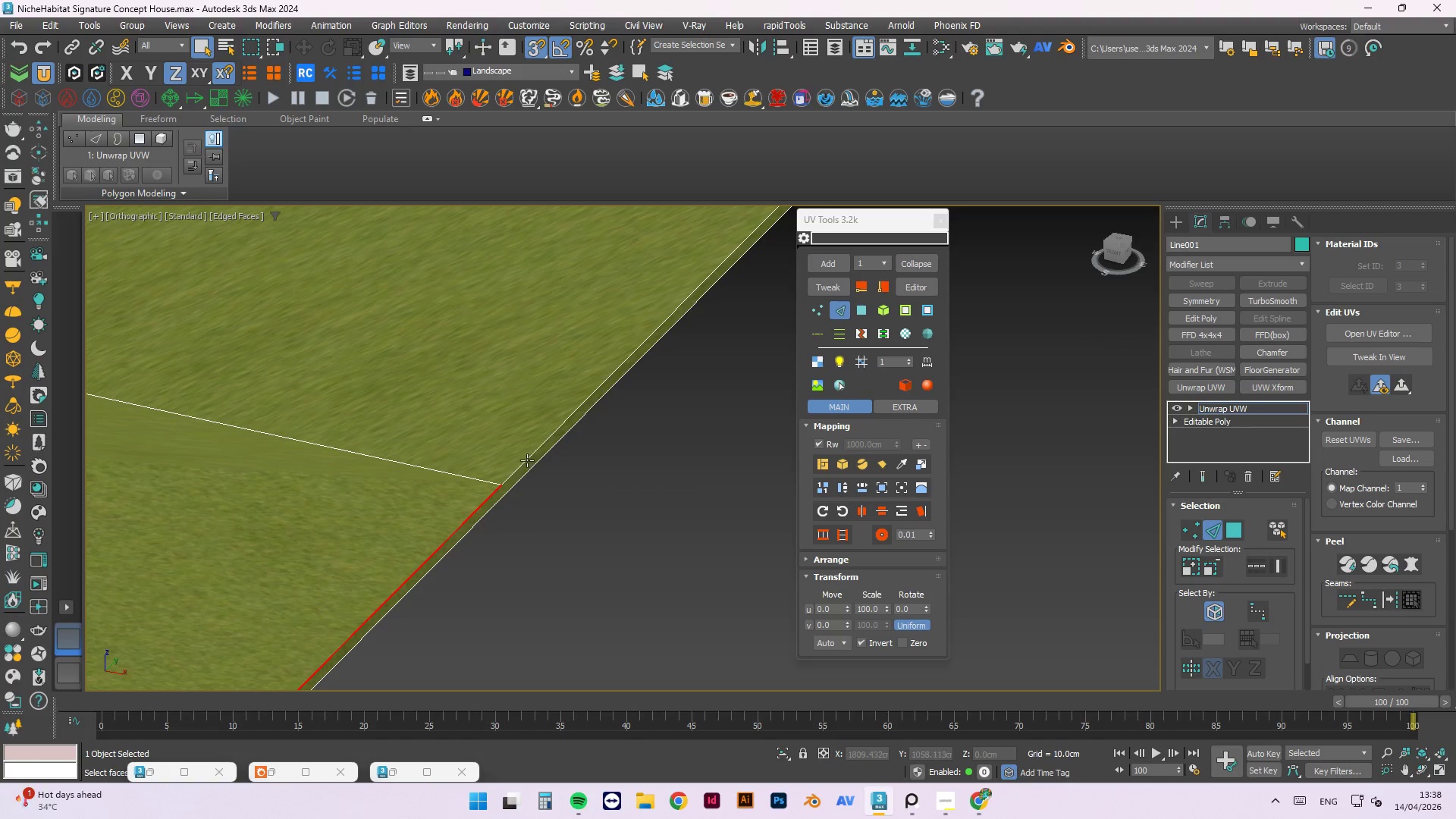 
hold_key(key=ControlLeft, duration=0.62)
left_click([527, 460])
 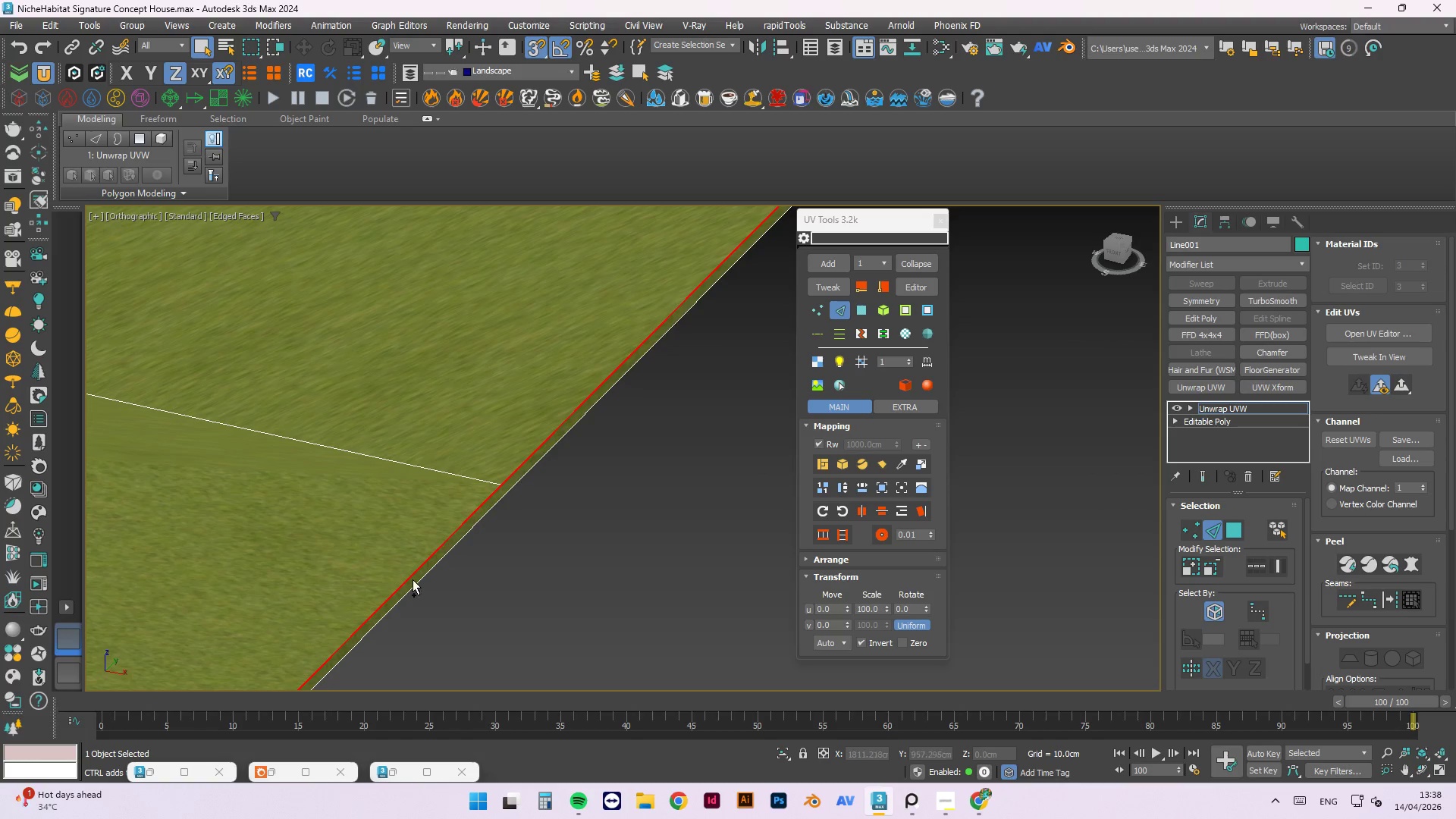 
scroll: coordinate [448, 551], scroll_direction: down, amount: 9.0
 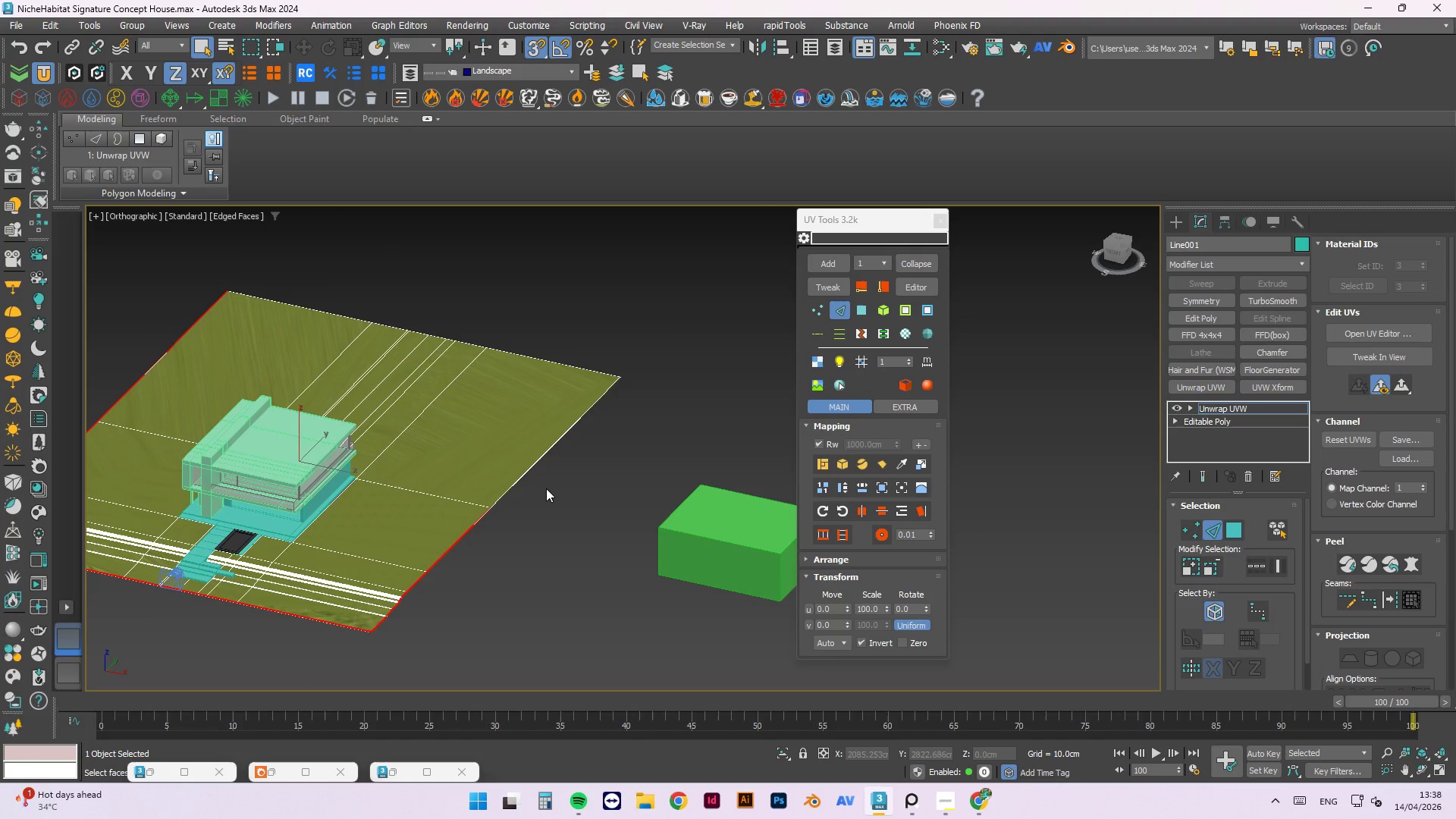 
hold_key(key=ControlLeft, duration=0.78)
 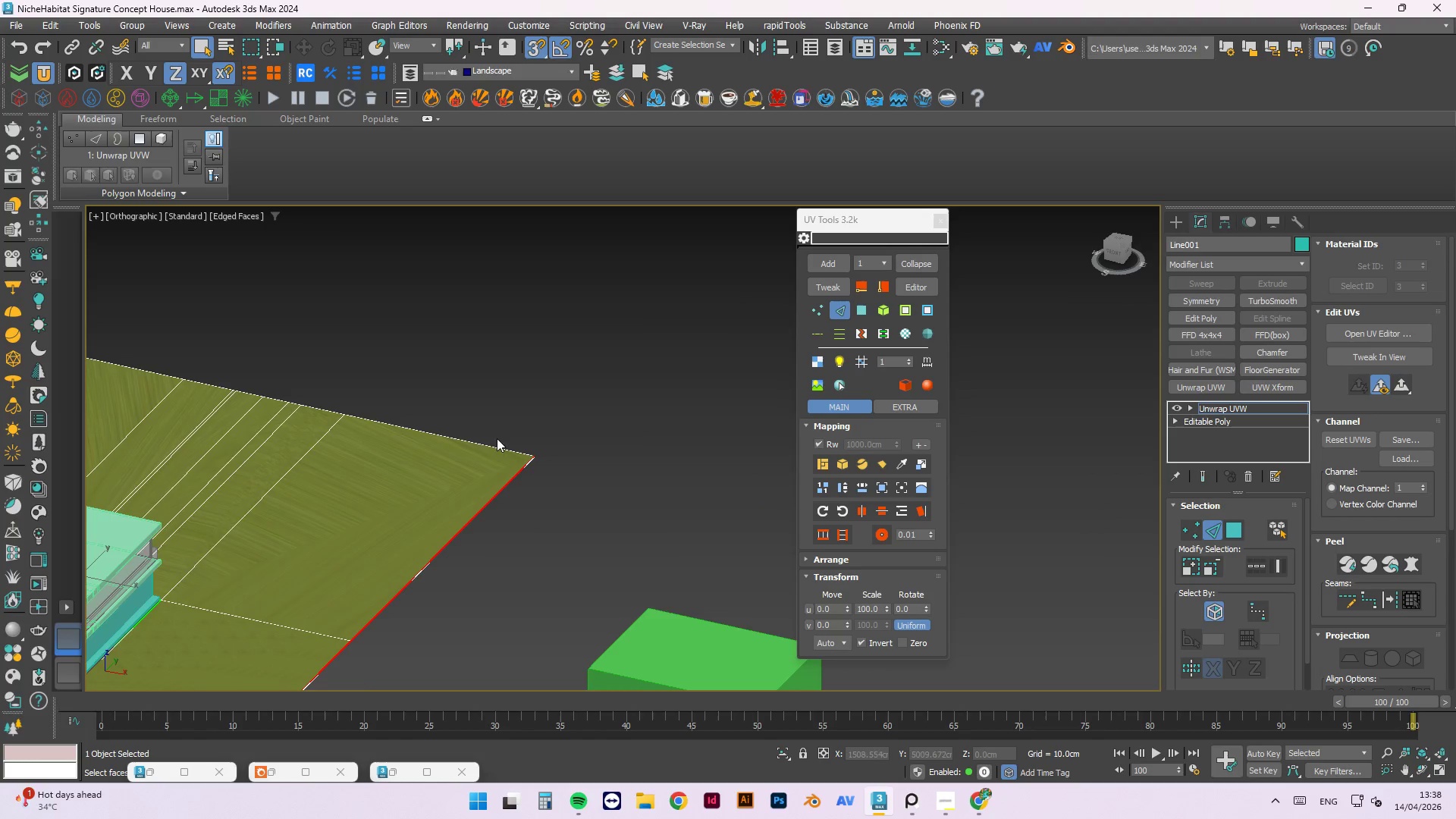 
scroll: coordinate [446, 531], scroll_direction: up, amount: 6.0
 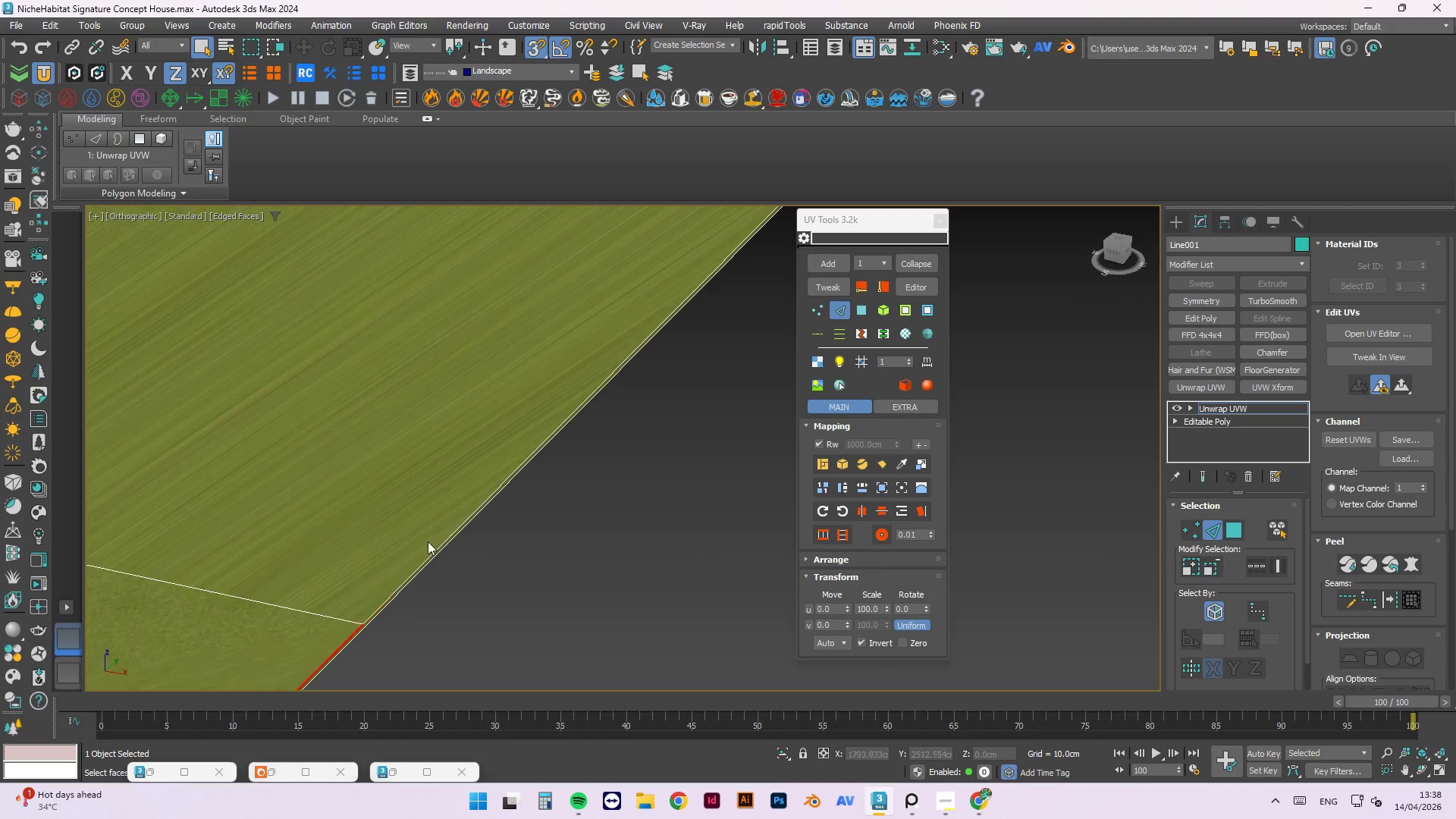 
left_click([424, 557])
 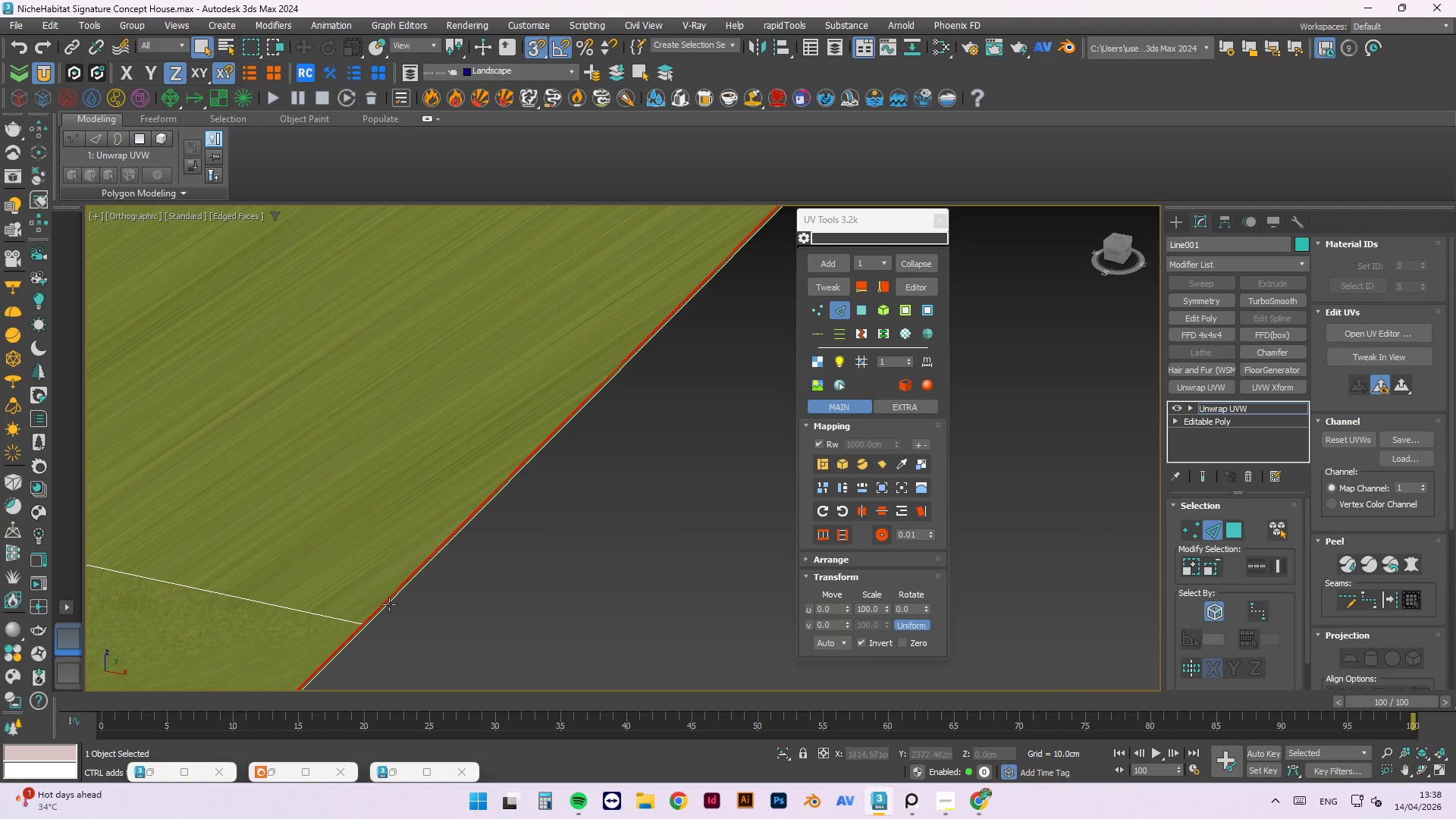 
hold_key(key=ControlLeft, duration=0.84)
 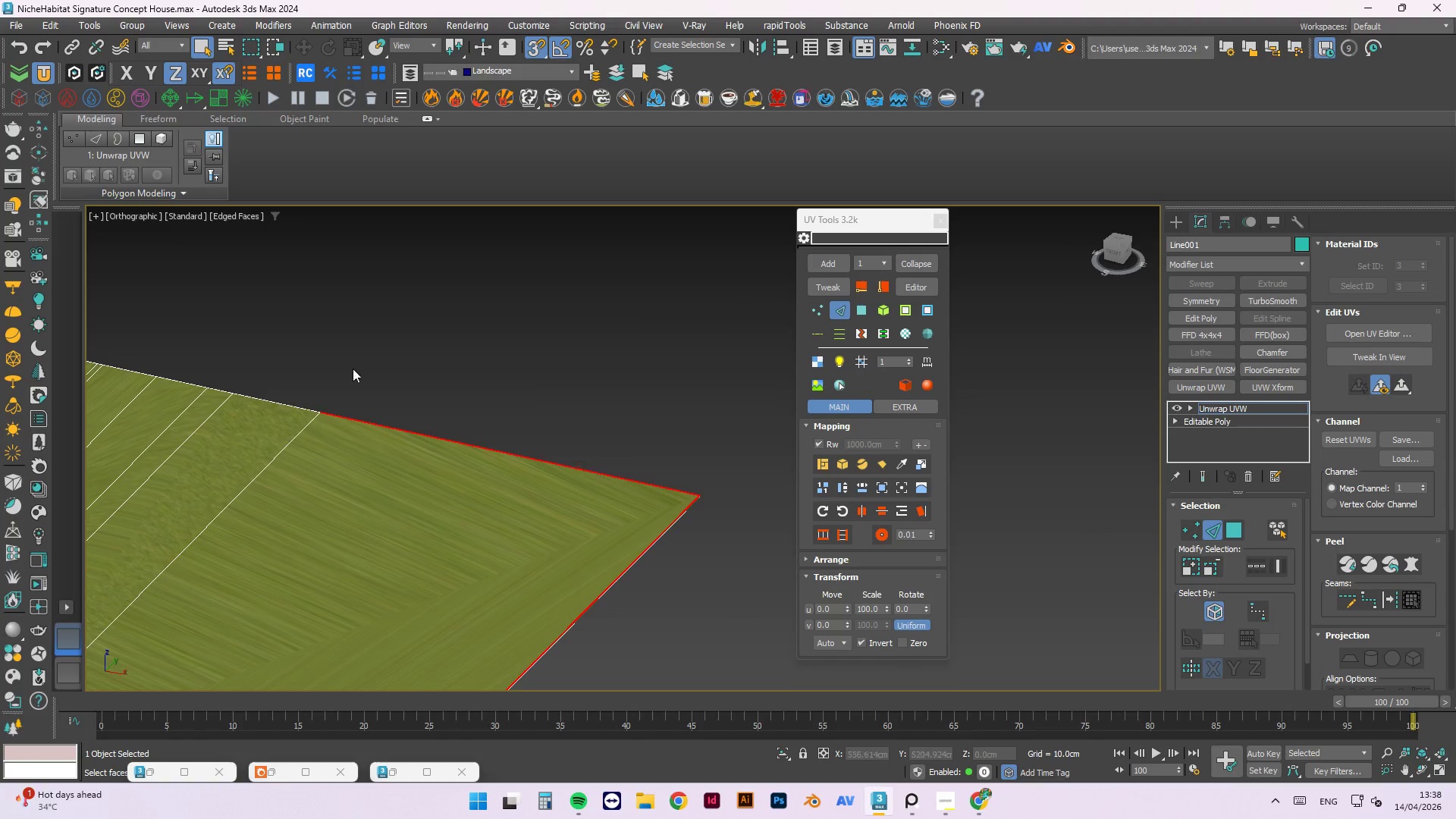 
scroll: coordinate [557, 492], scroll_direction: up, amount: 1.0
 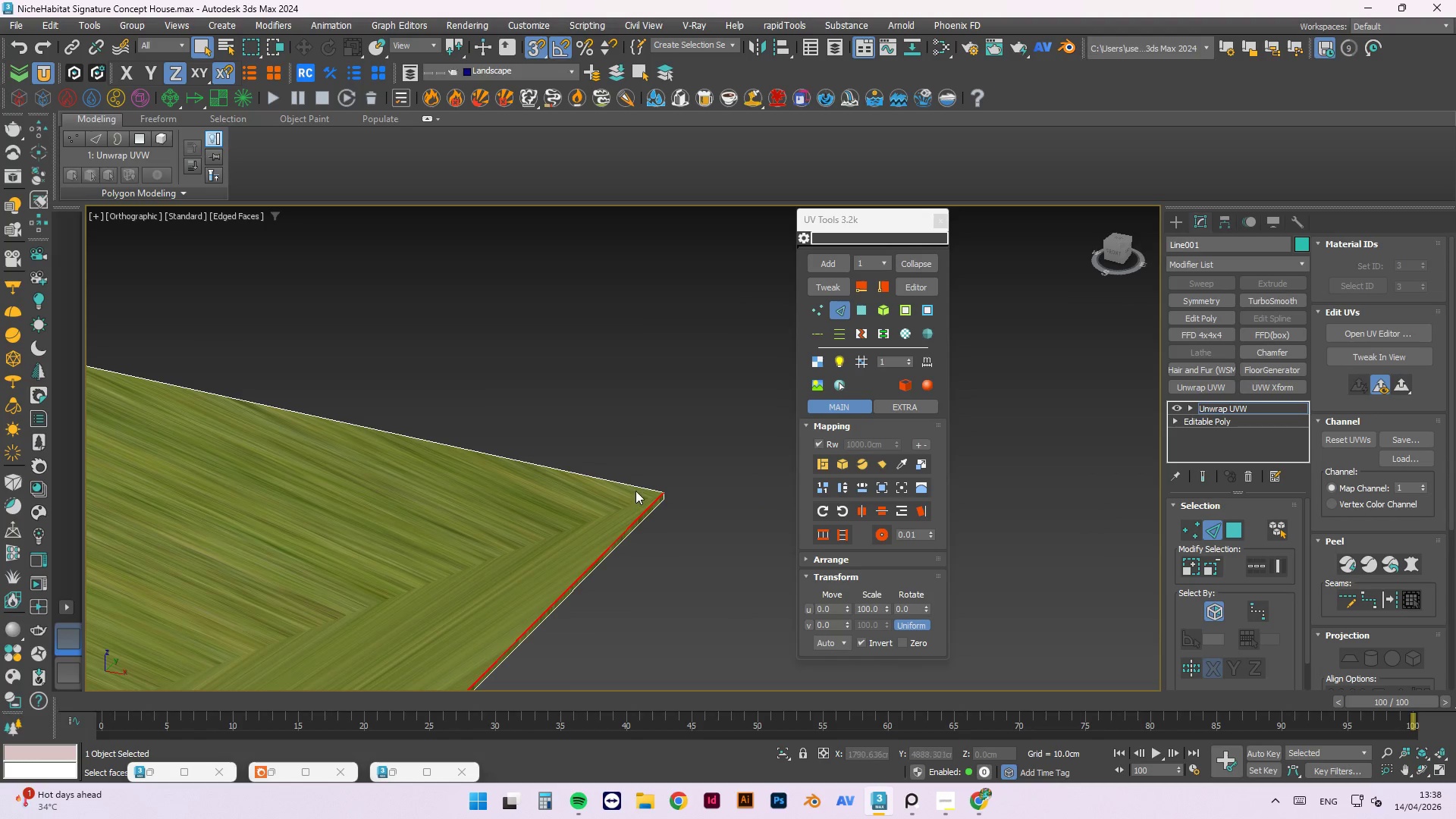 
left_click([636, 483])
 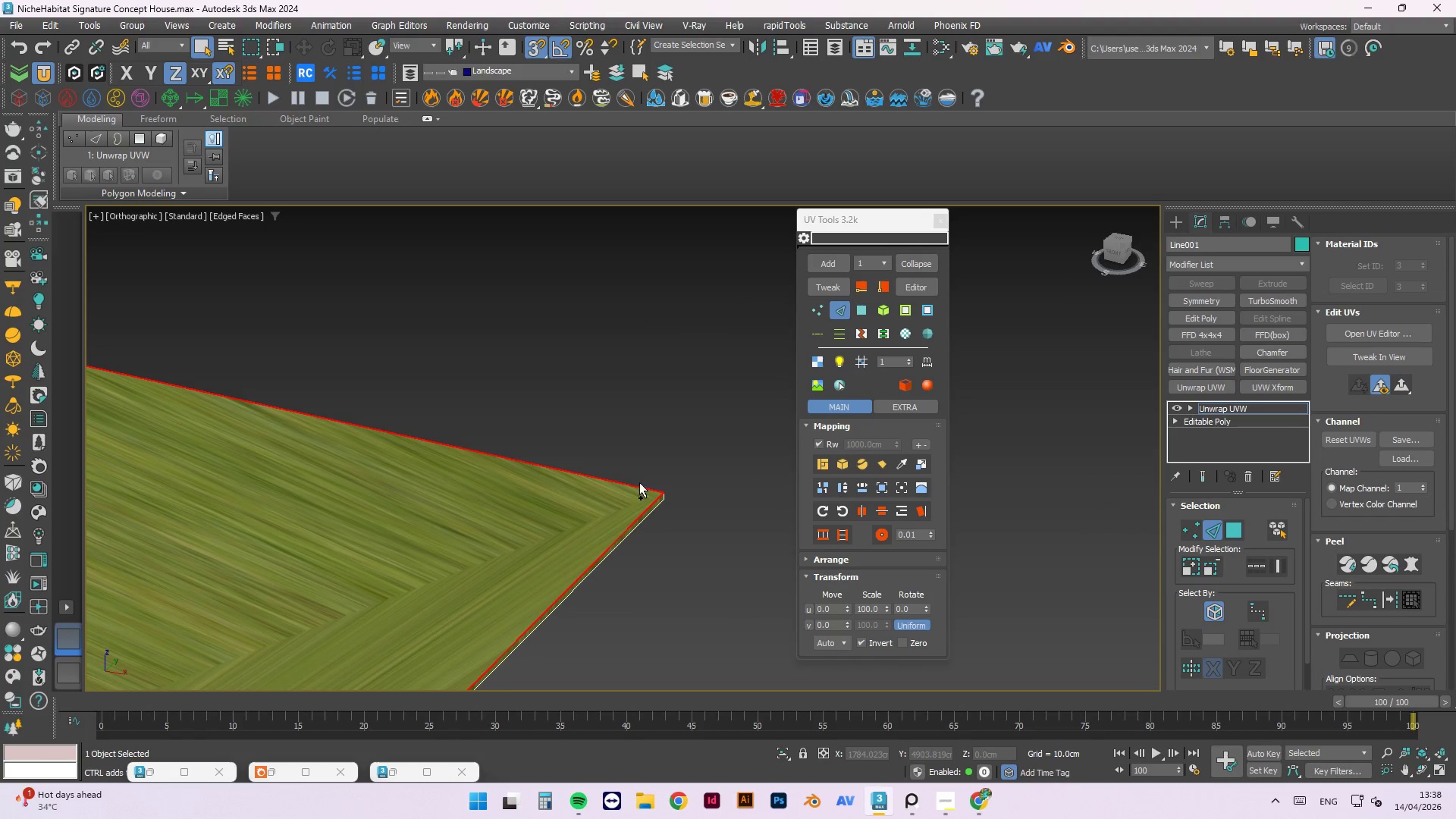 
scroll: coordinate [711, 497], scroll_direction: down, amount: 4.0
 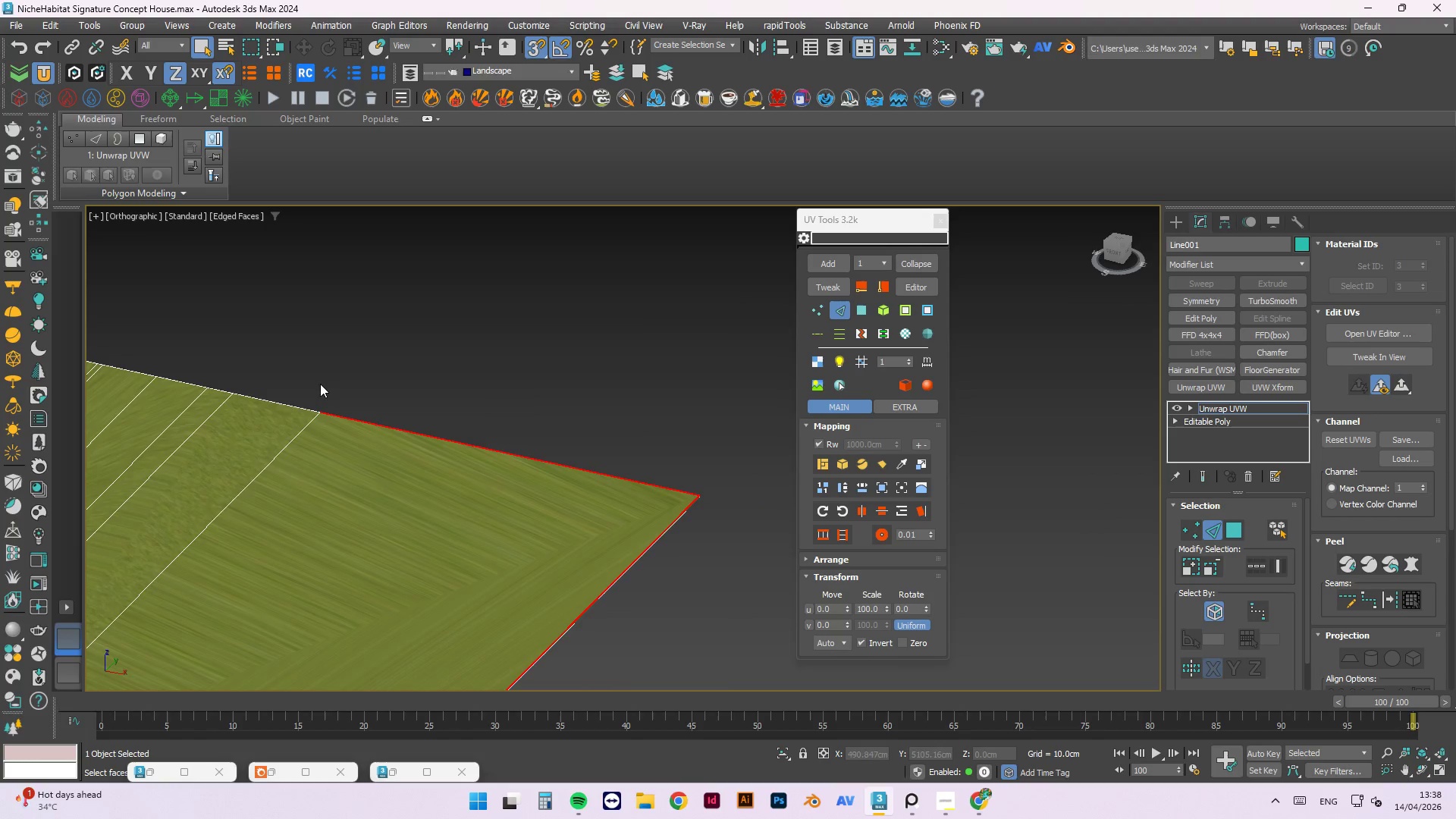 
hold_key(key=AltLeft, duration=0.5)
 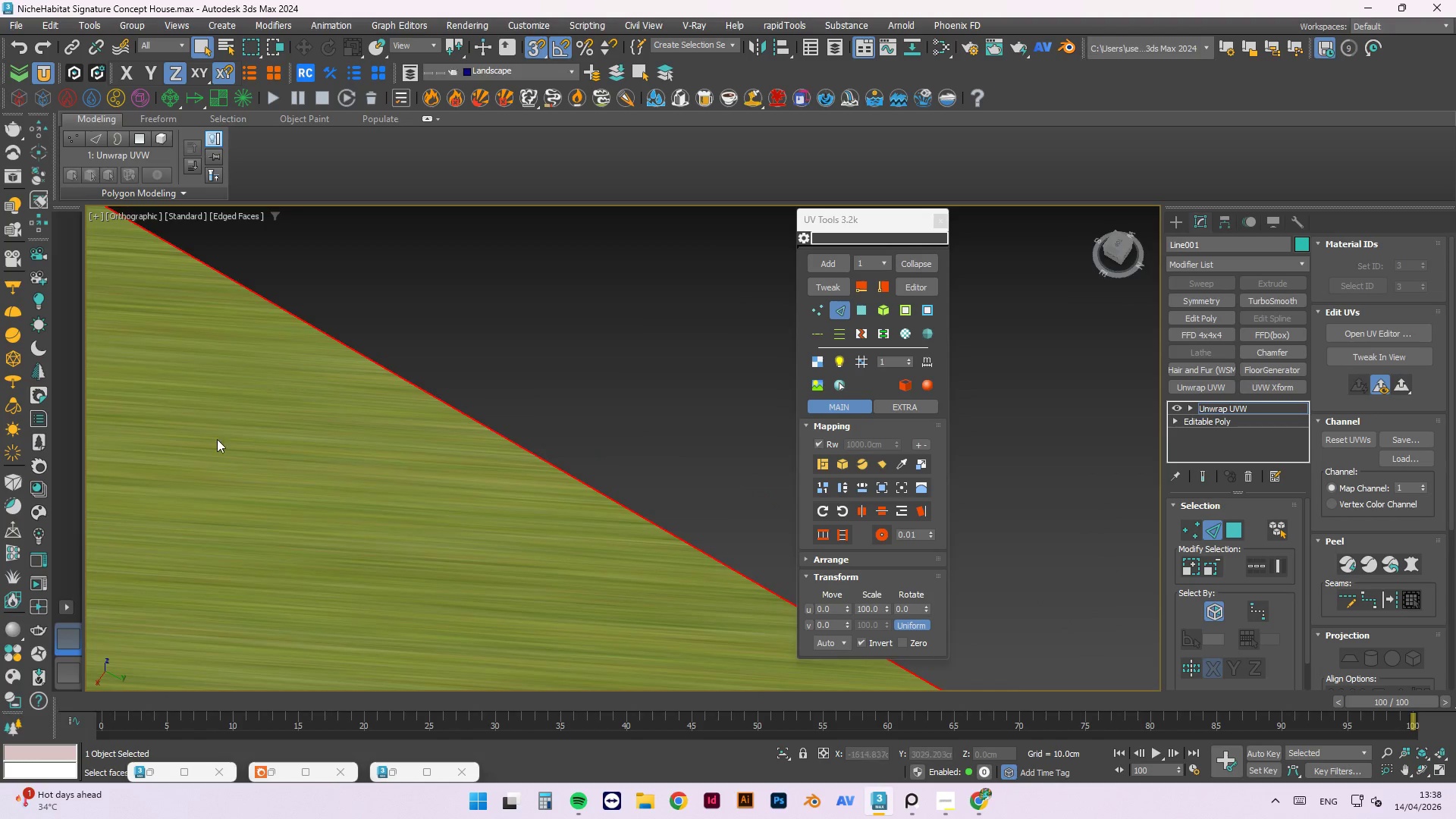 
scroll: coordinate [456, 425], scroll_direction: up, amount: 2.0
 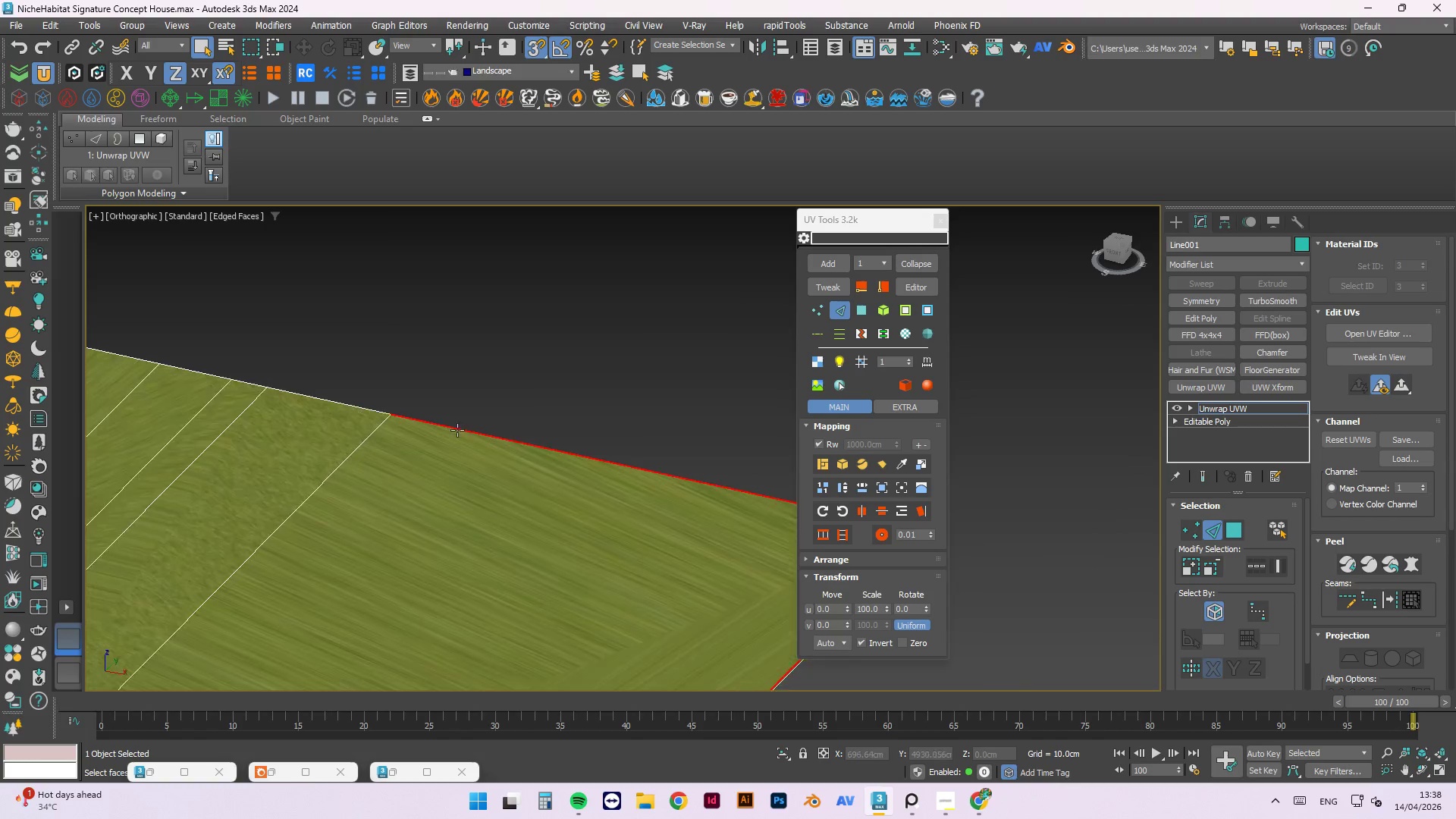 
scroll: coordinate [371, 356], scroll_direction: down, amount: 7.0
 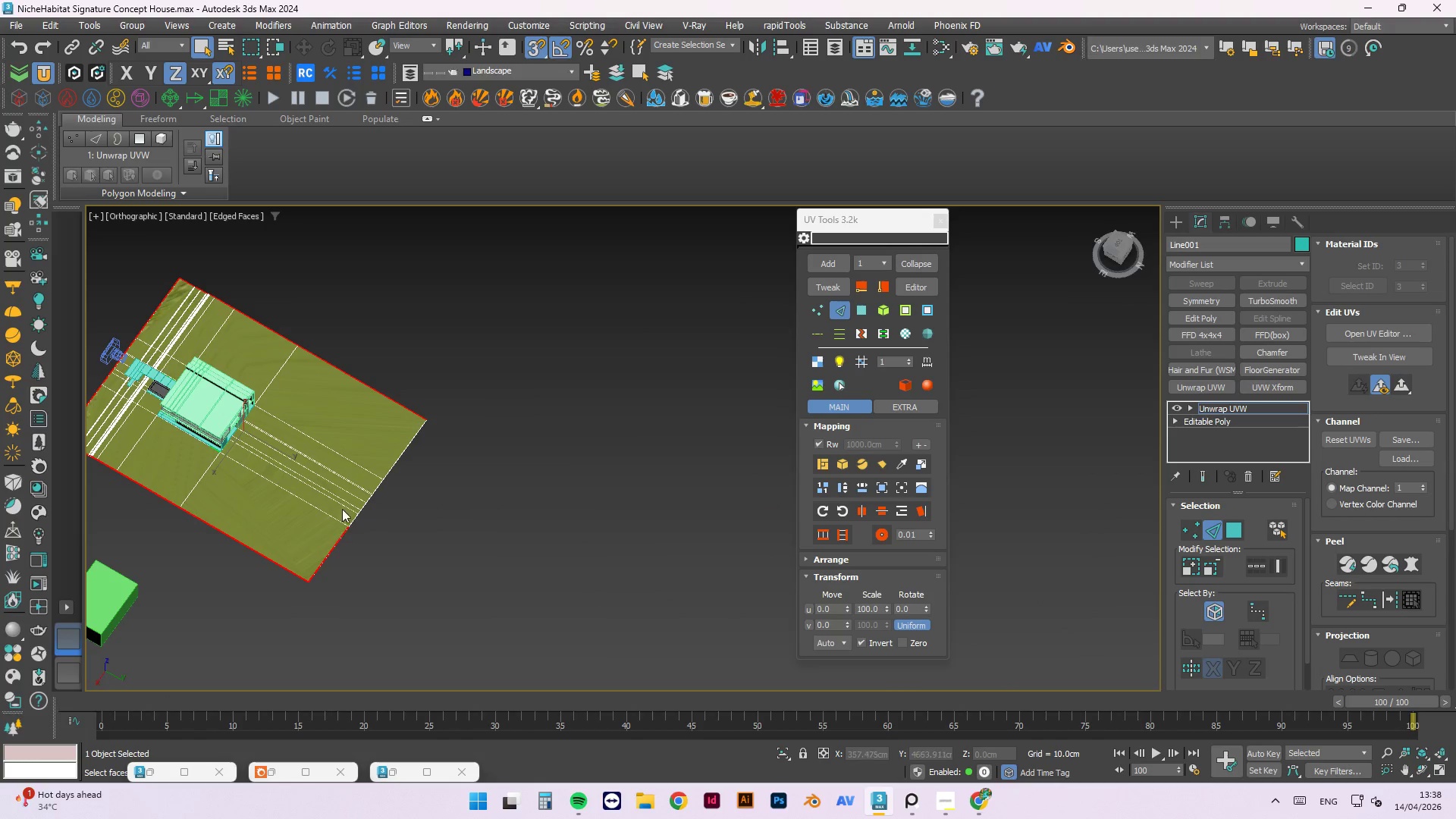 
hold_key(key=AltLeft, duration=0.69)
 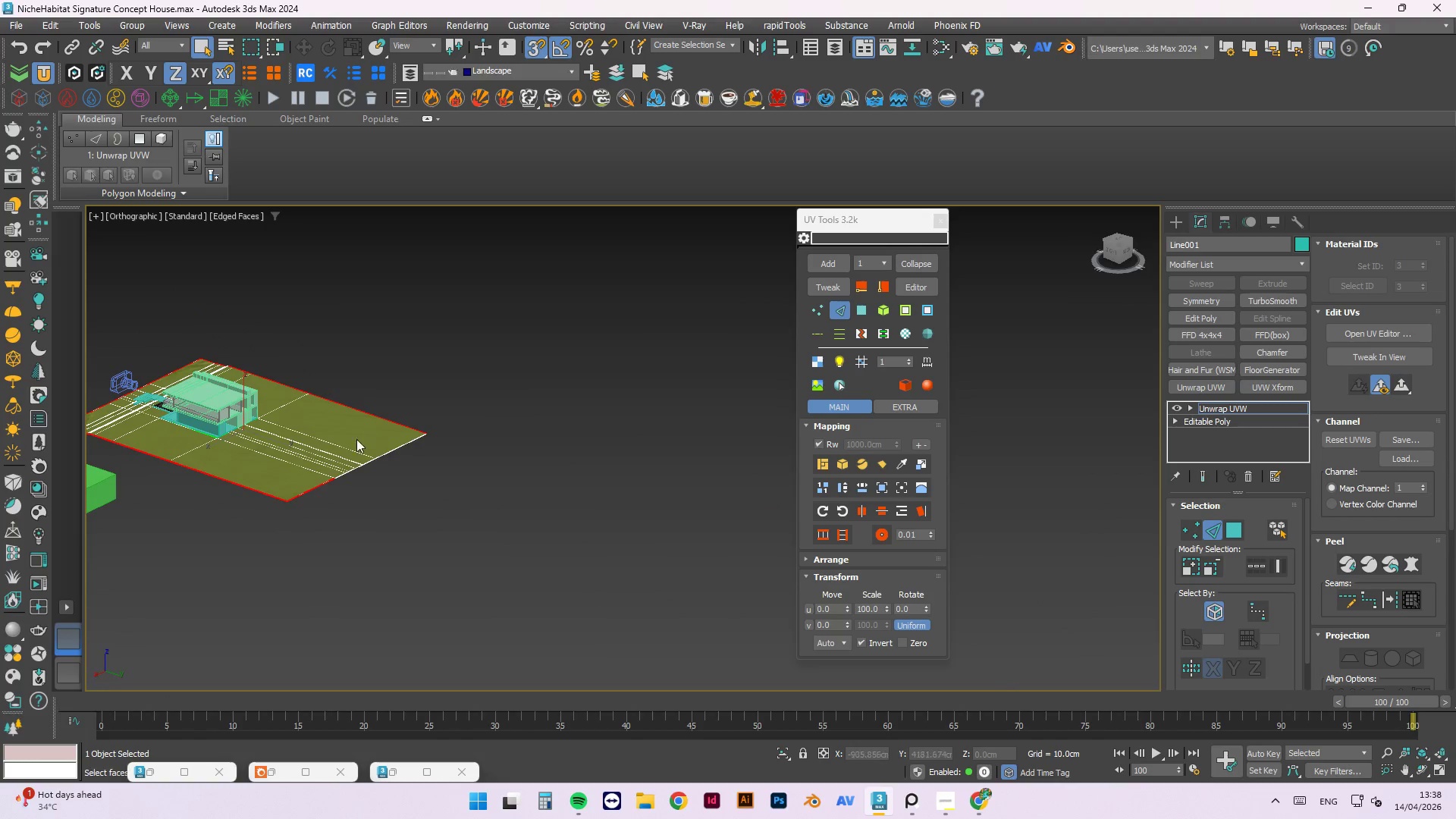 
hold_key(key=ControlLeft, duration=0.77)
 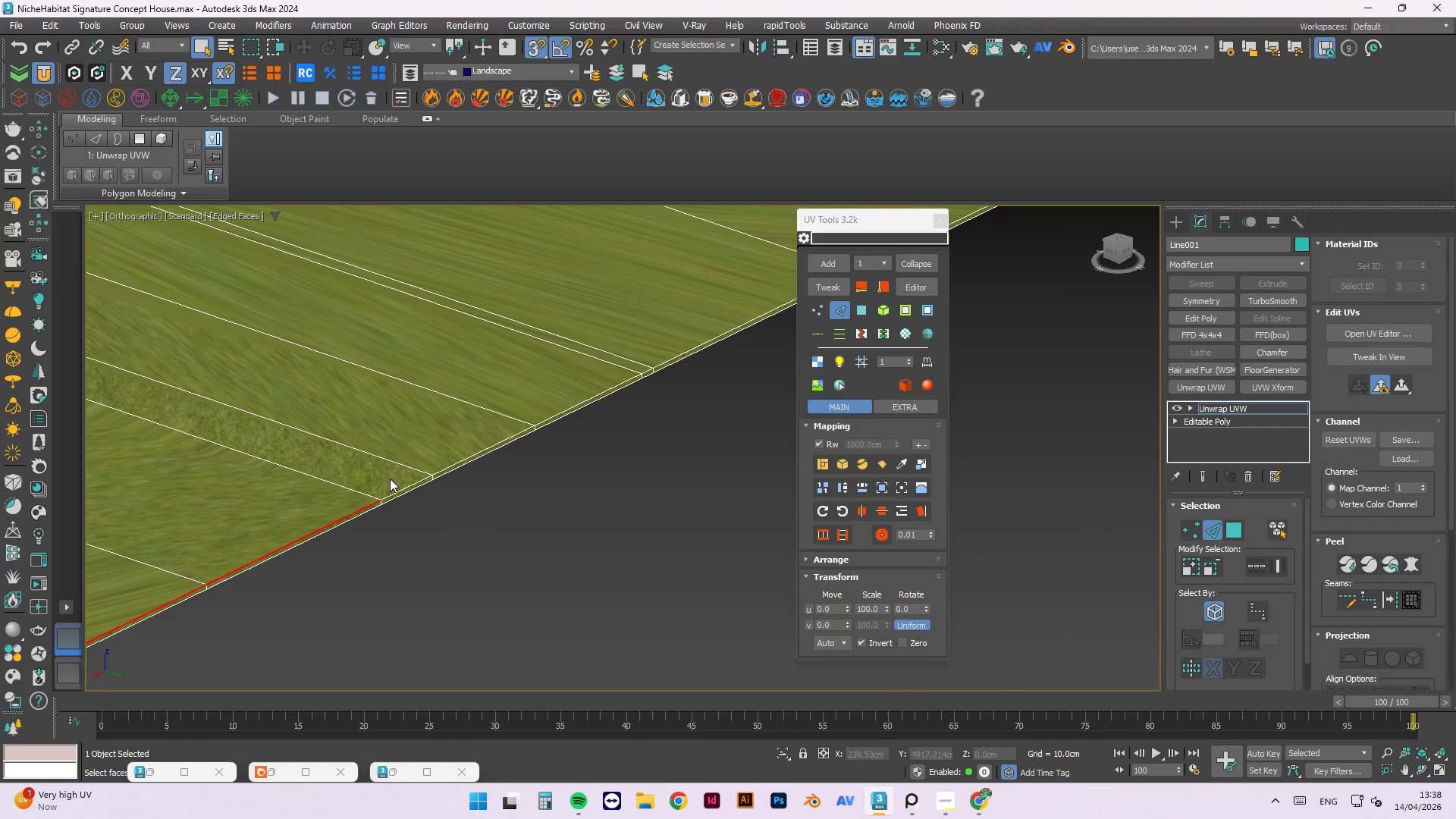 
scroll: coordinate [336, 481], scroll_direction: up, amount: 6.0
 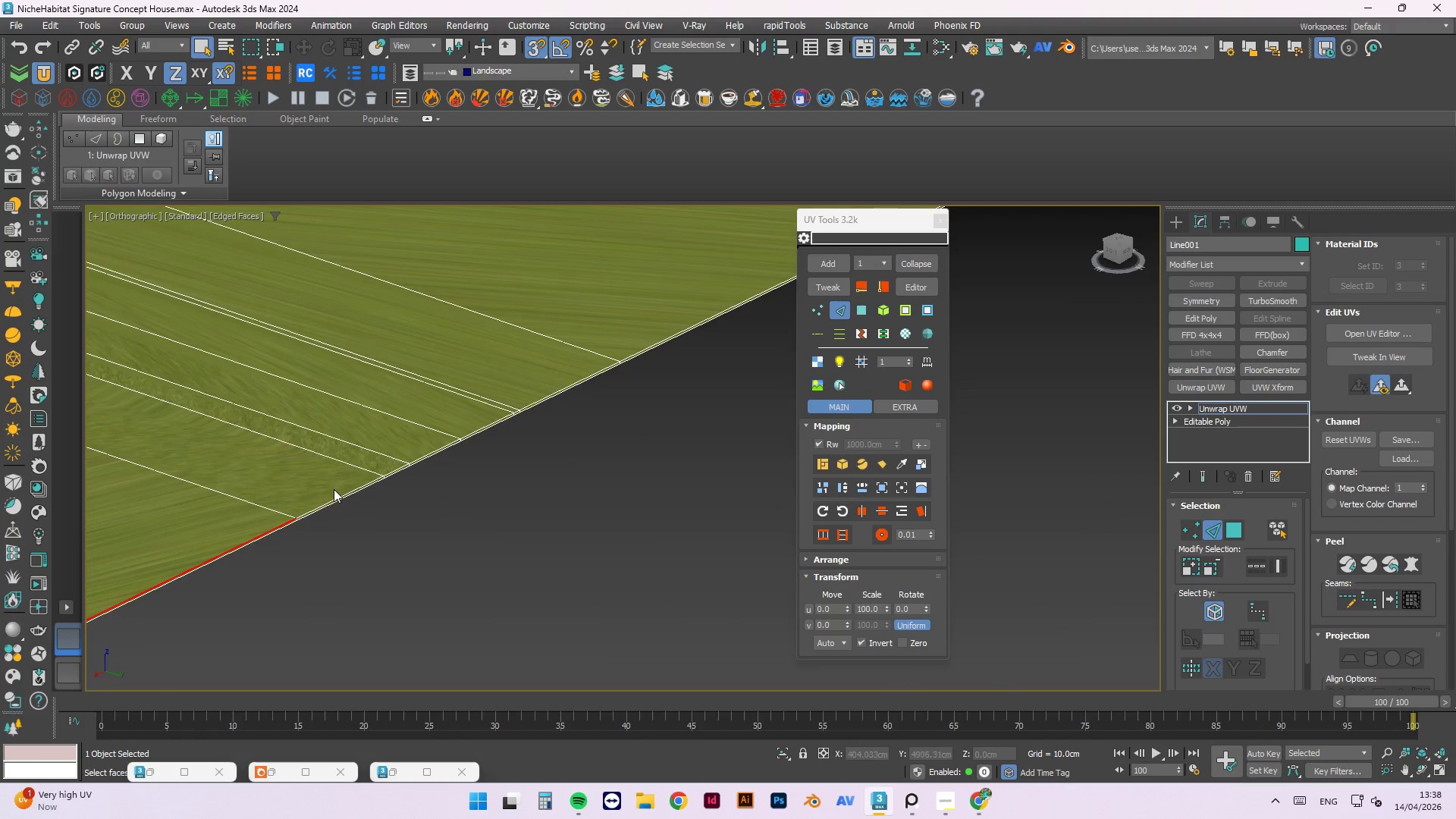 
left_click([323, 502])
 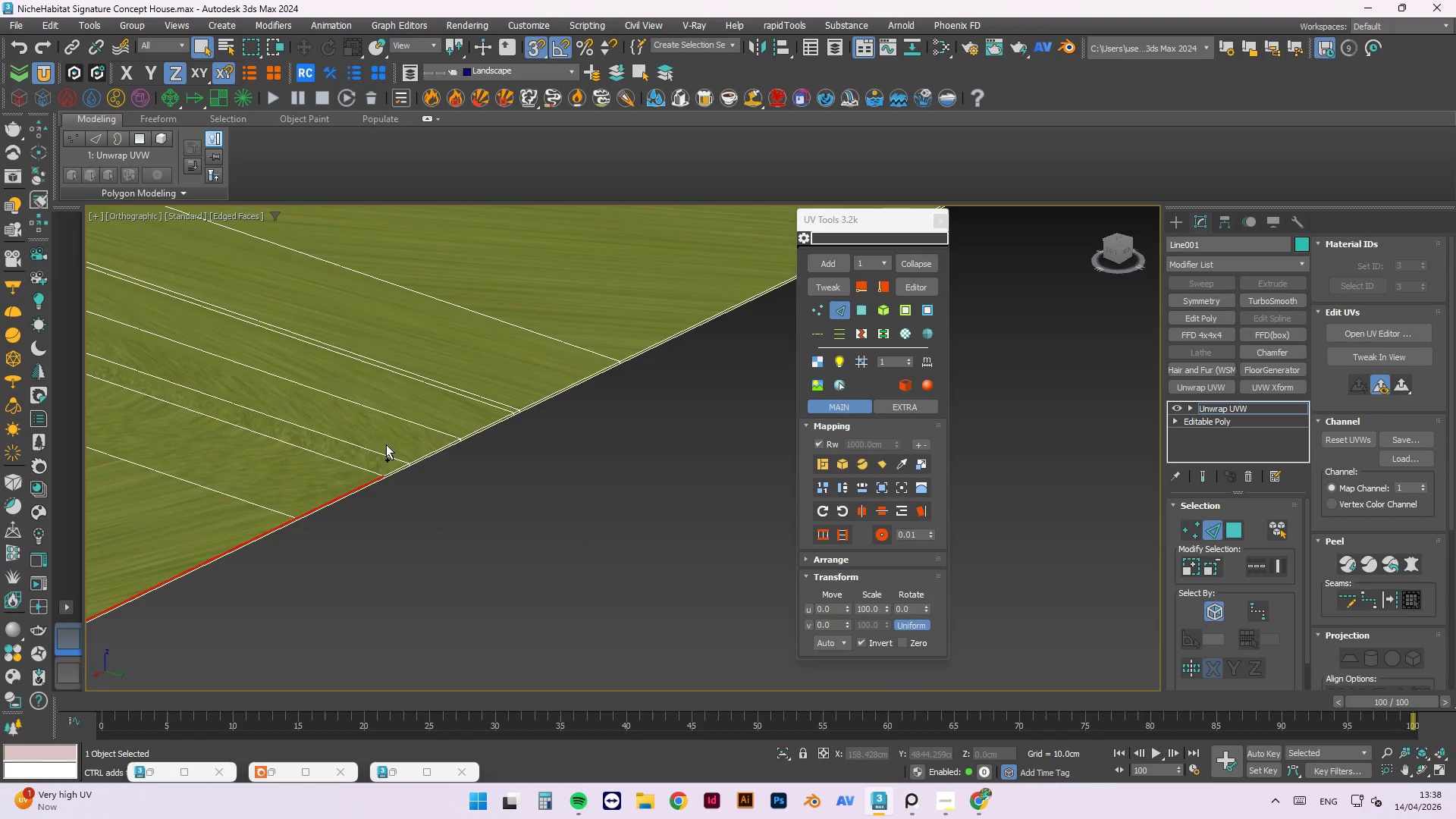 
hold_key(key=ControlLeft, duration=1.51)
scroll: coordinate [386, 454], scroll_direction: up, amount: 2.0
 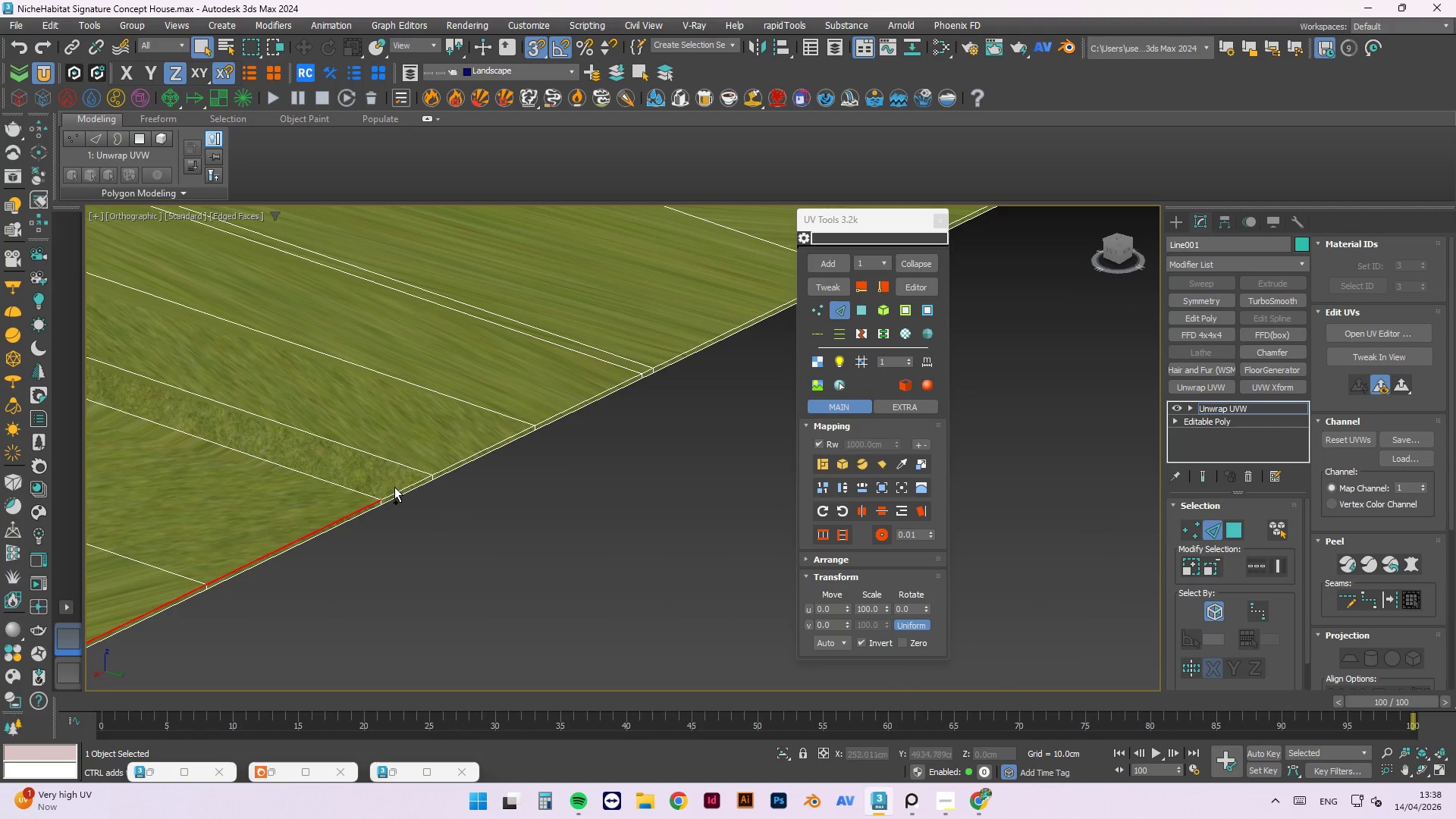 
double_click([400, 488])
 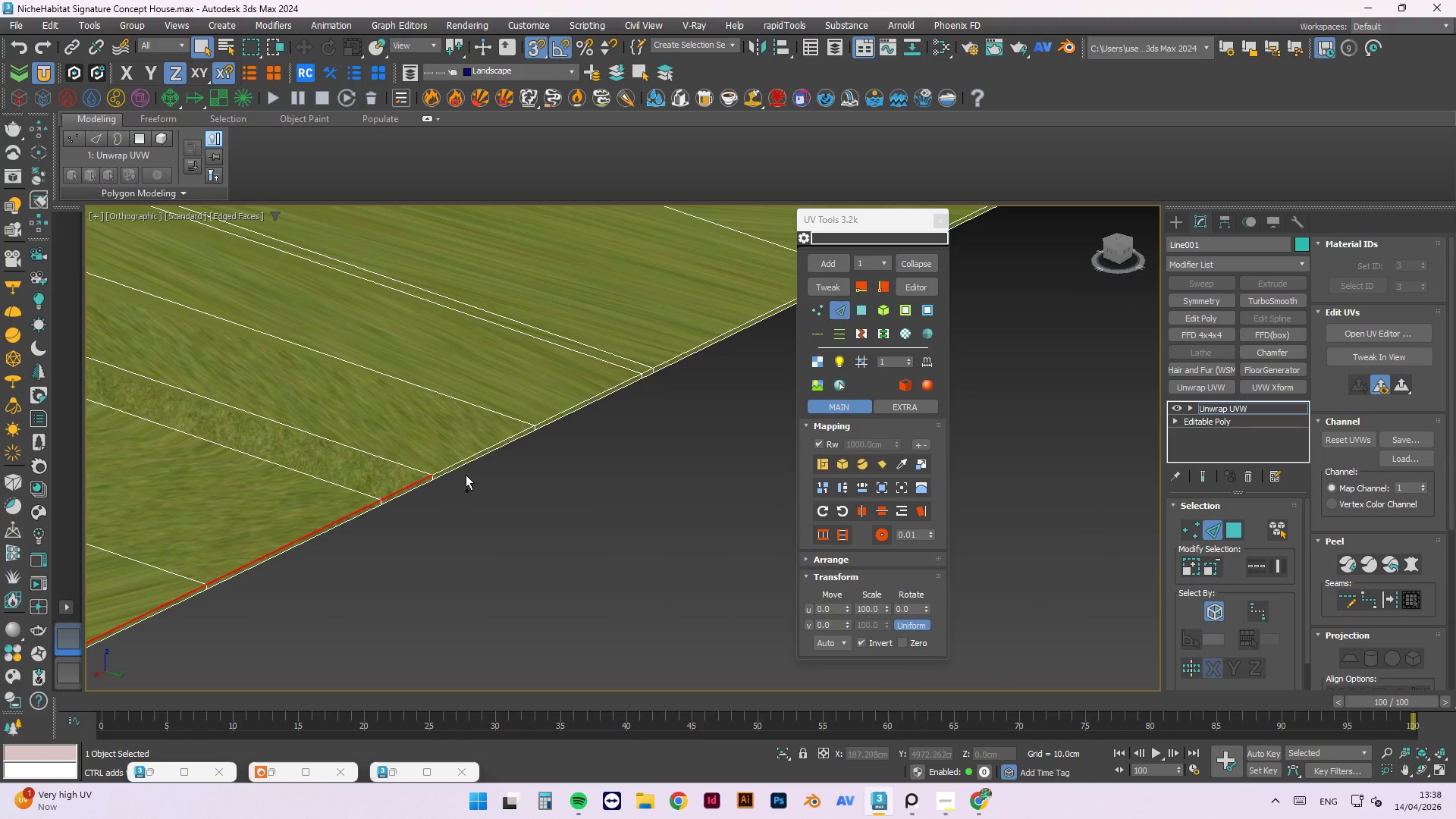 
hold_key(key=ControlLeft, duration=1.5)
left_click([465, 458])
 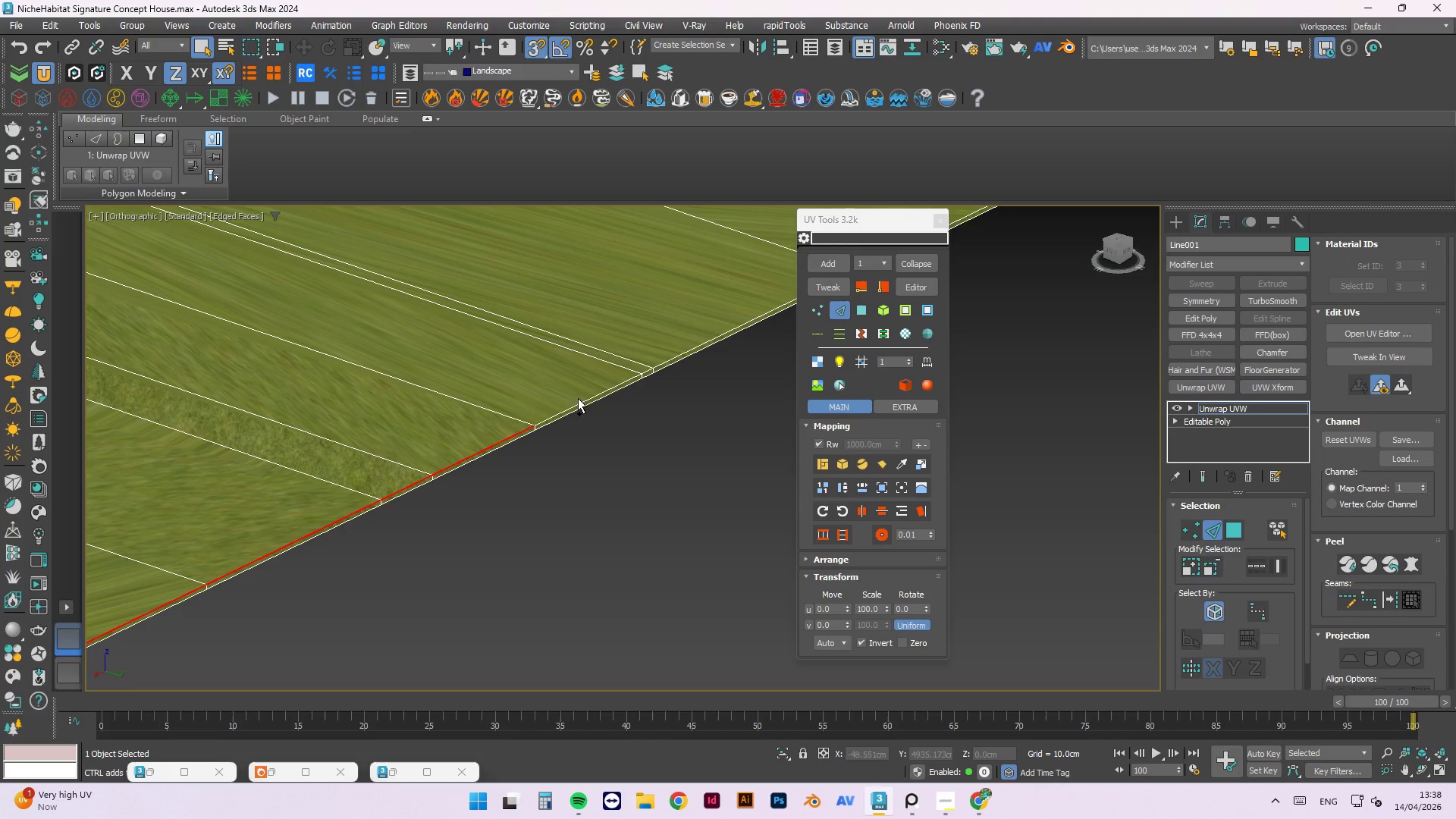 
double_click([579, 400])
 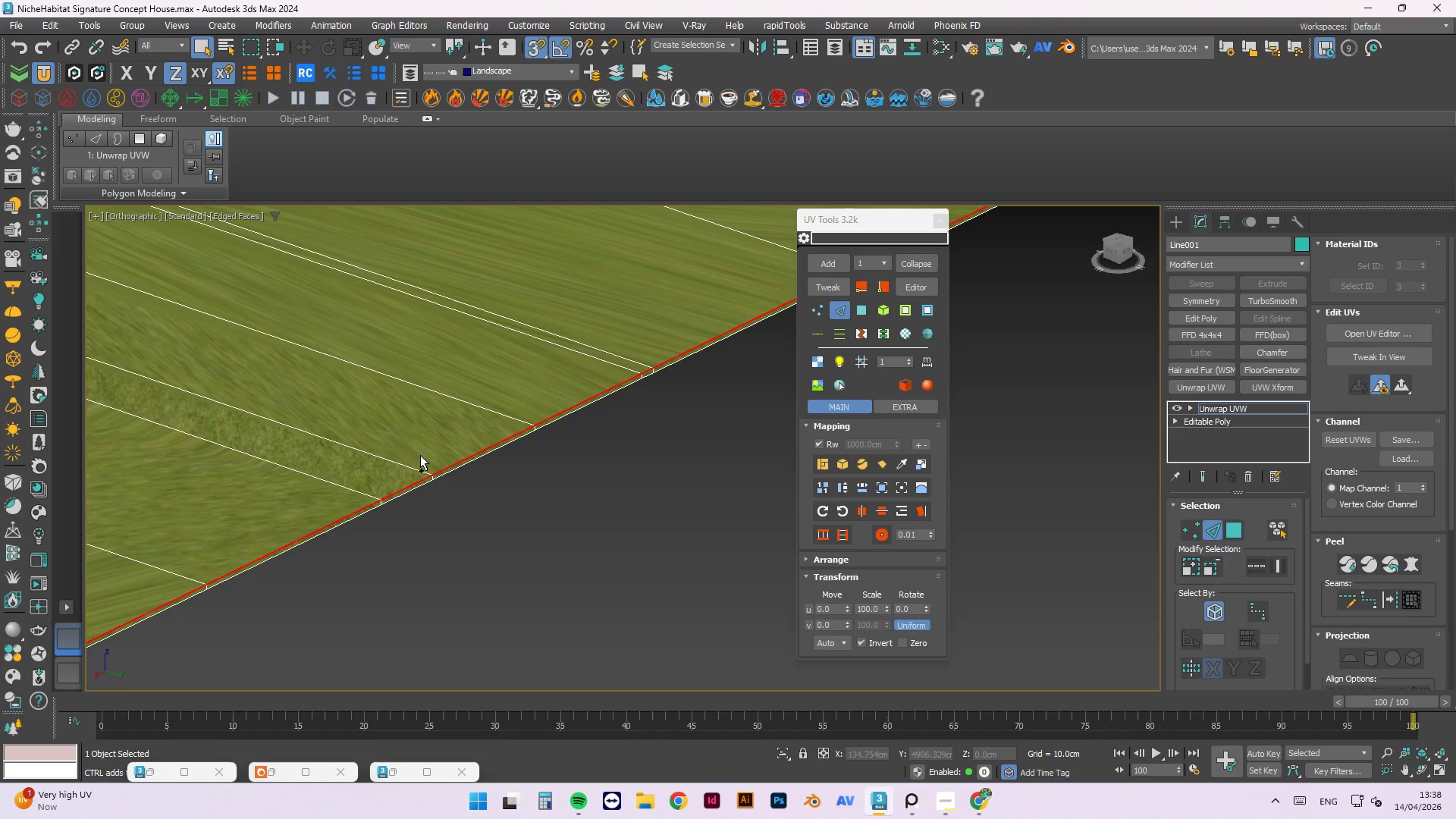 
hold_key(key=ControlLeft, duration=0.44)
 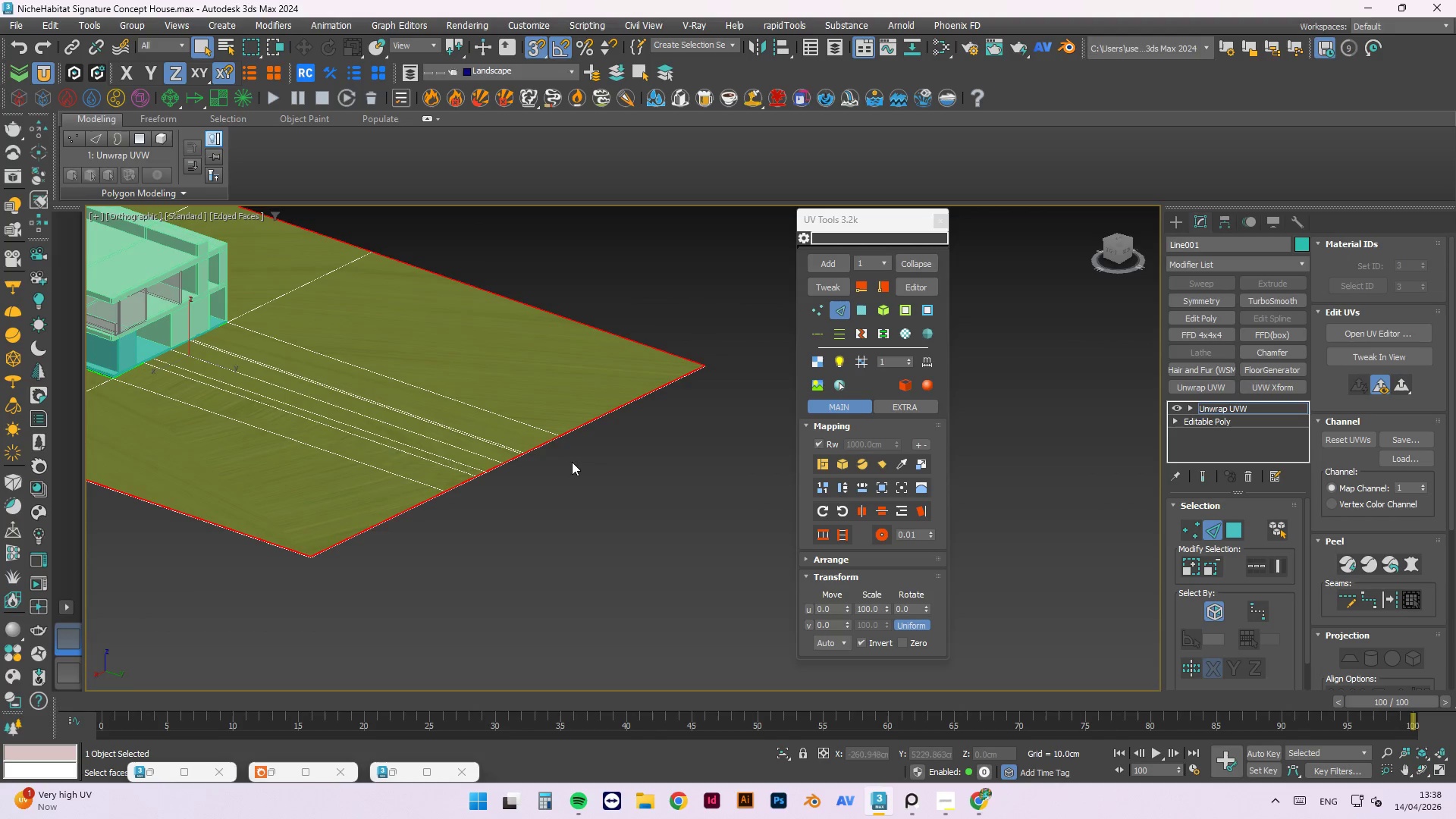 
key(Alt+AltLeft)
 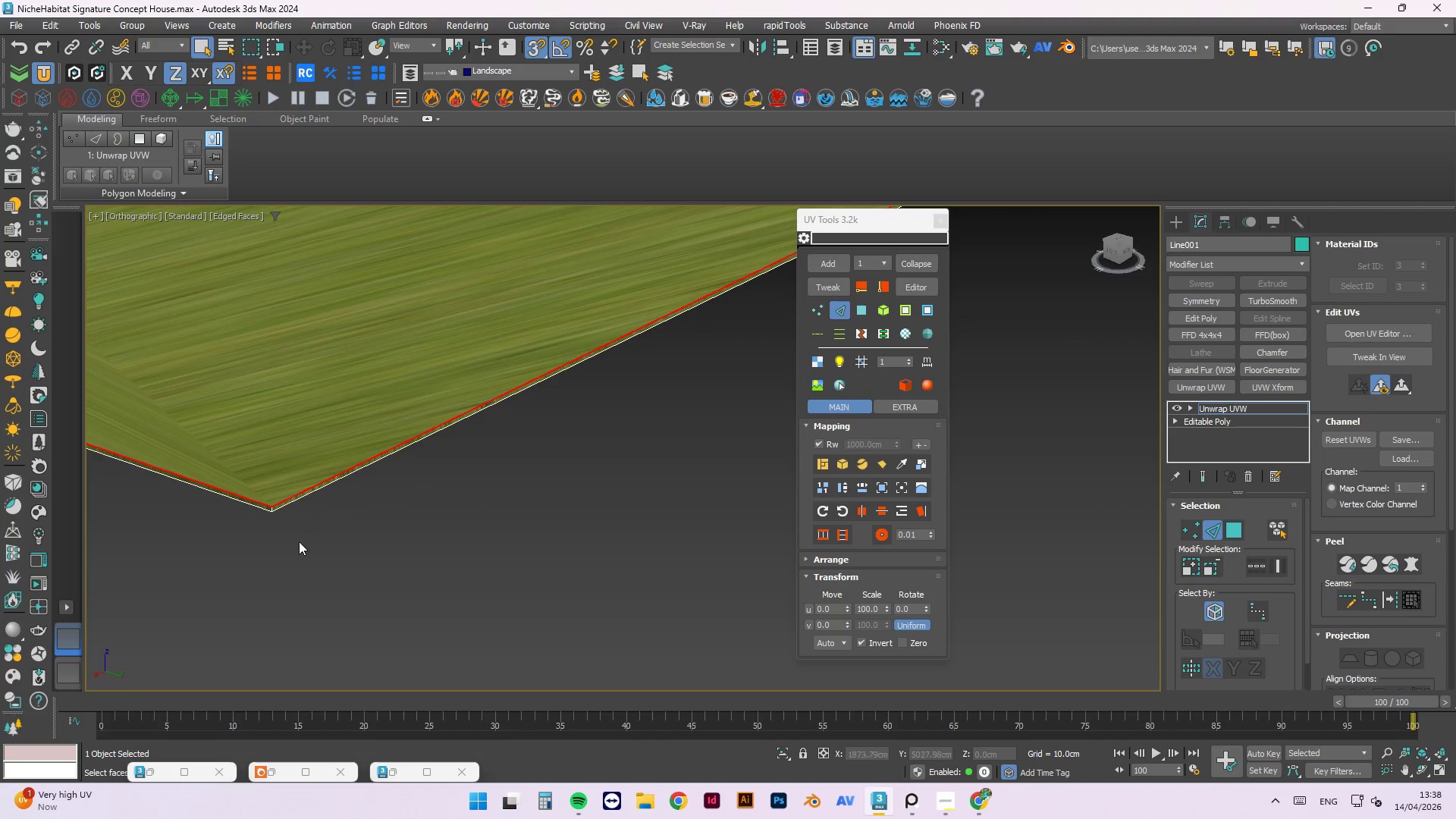 
hold_key(key=ControlLeft, duration=1.52)
 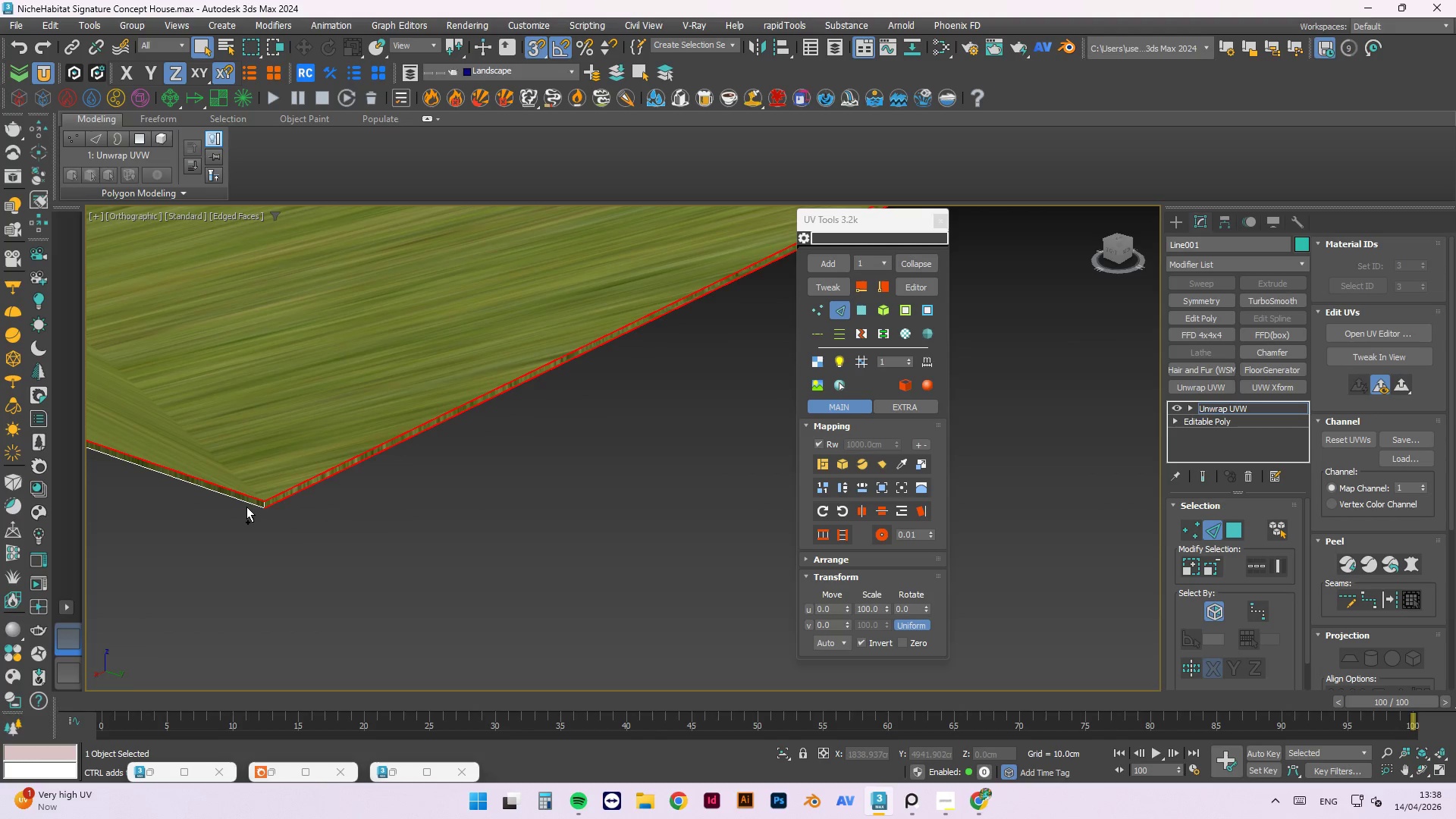 
scroll: coordinate [289, 520], scroll_direction: up, amount: 1.0
 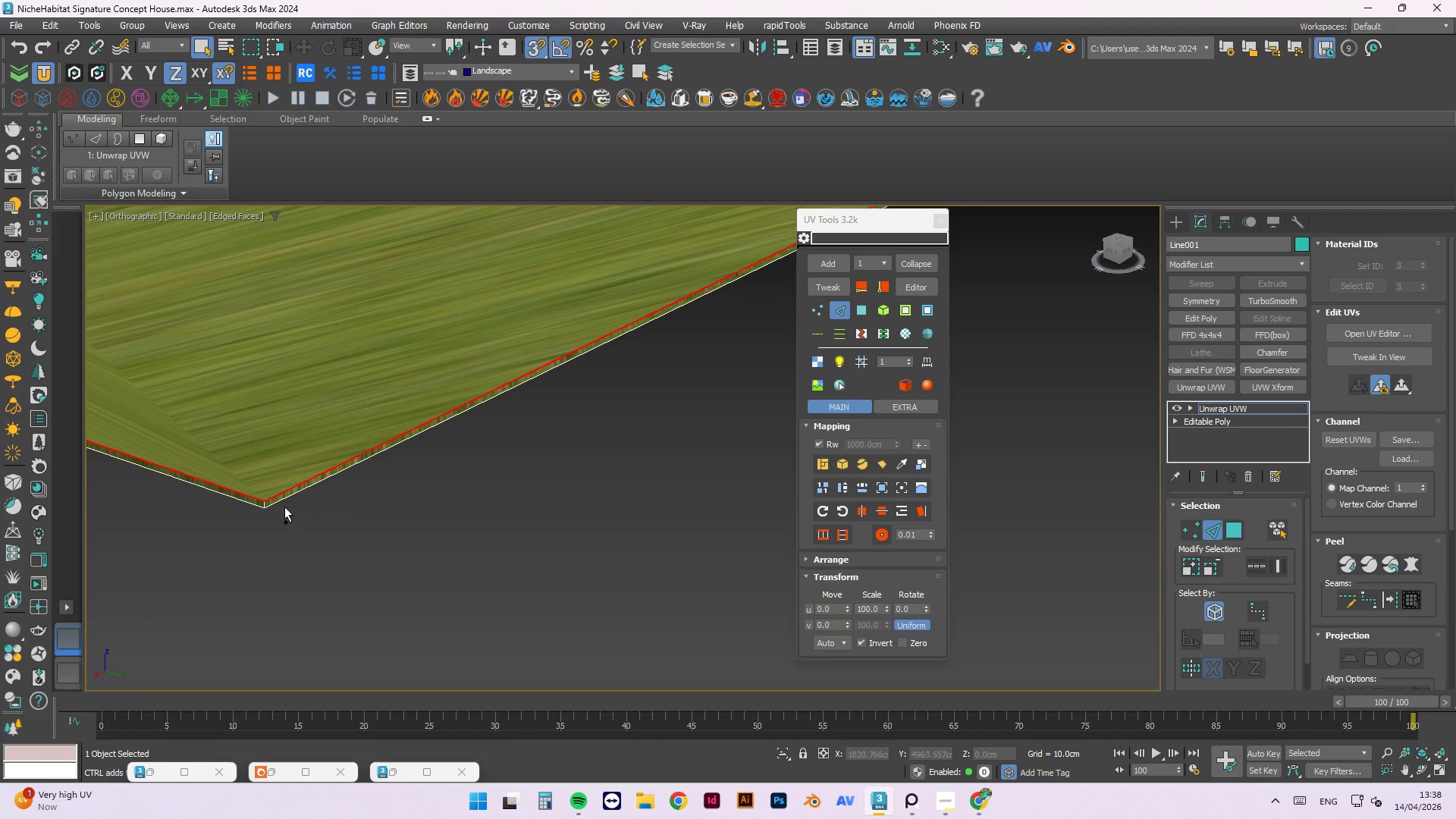 
left_click([285, 498])
 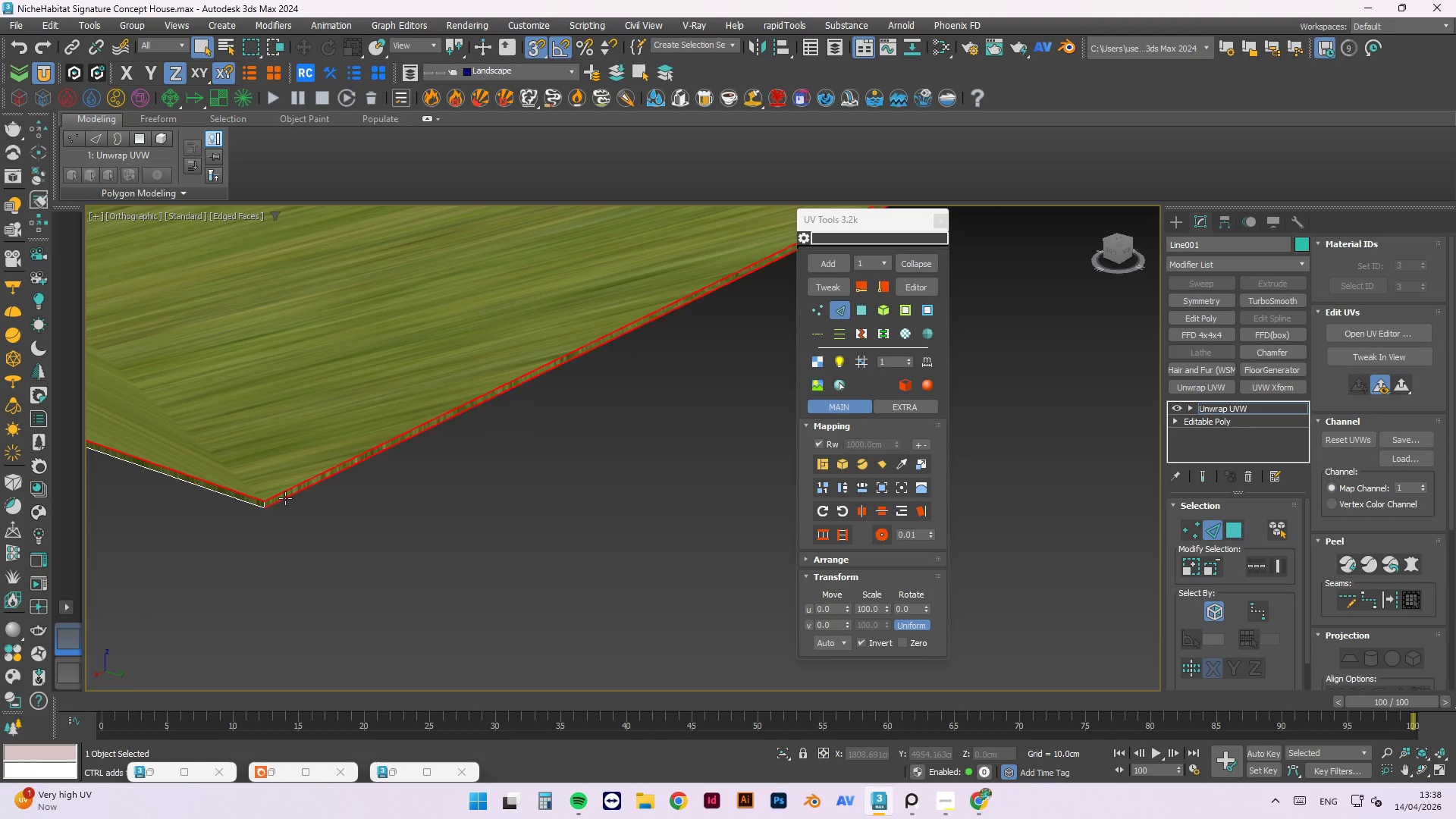 
double_click([285, 498])
 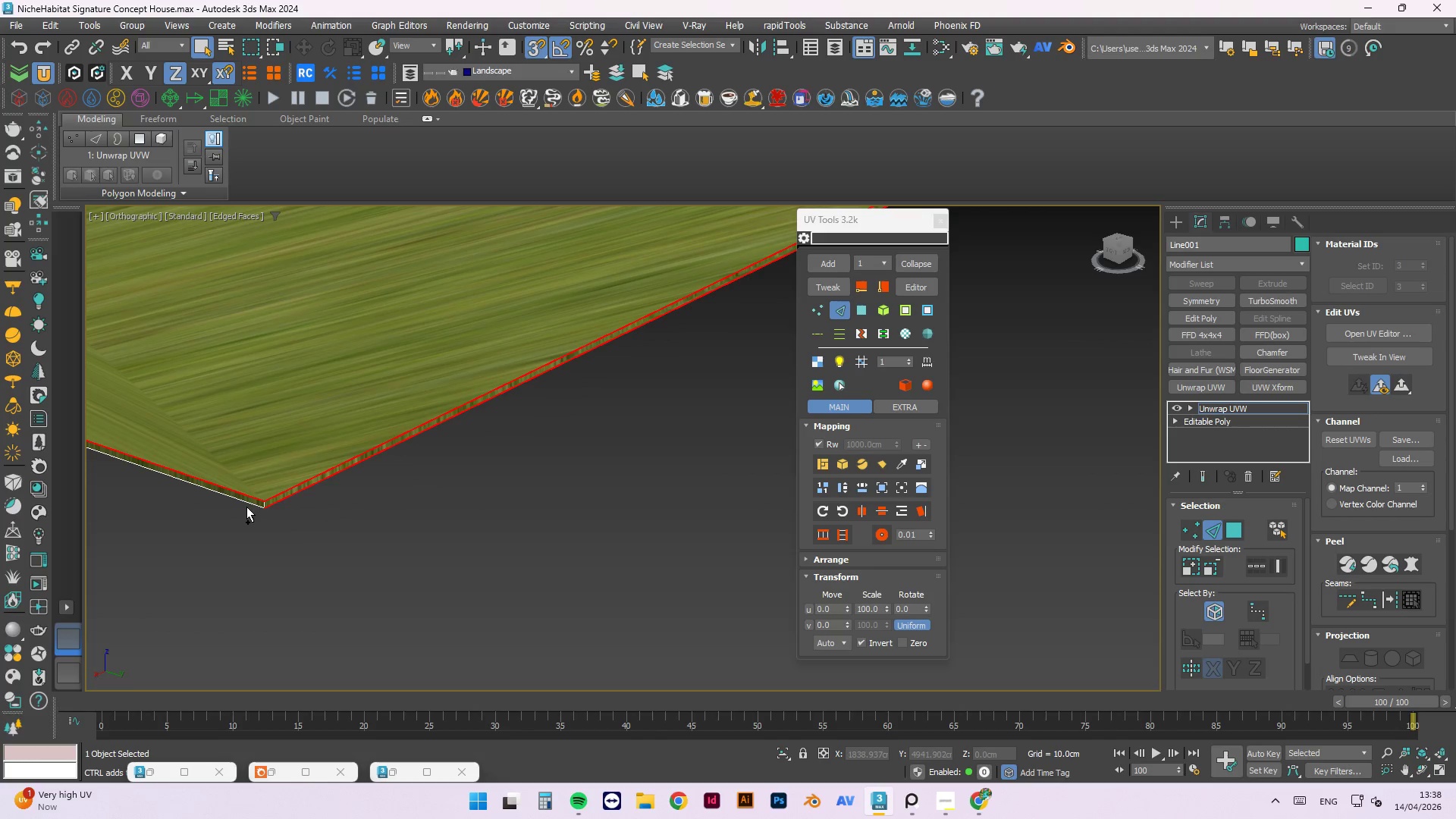 
hold_key(key=ControlLeft, duration=1.42)
left_click([246, 507])
 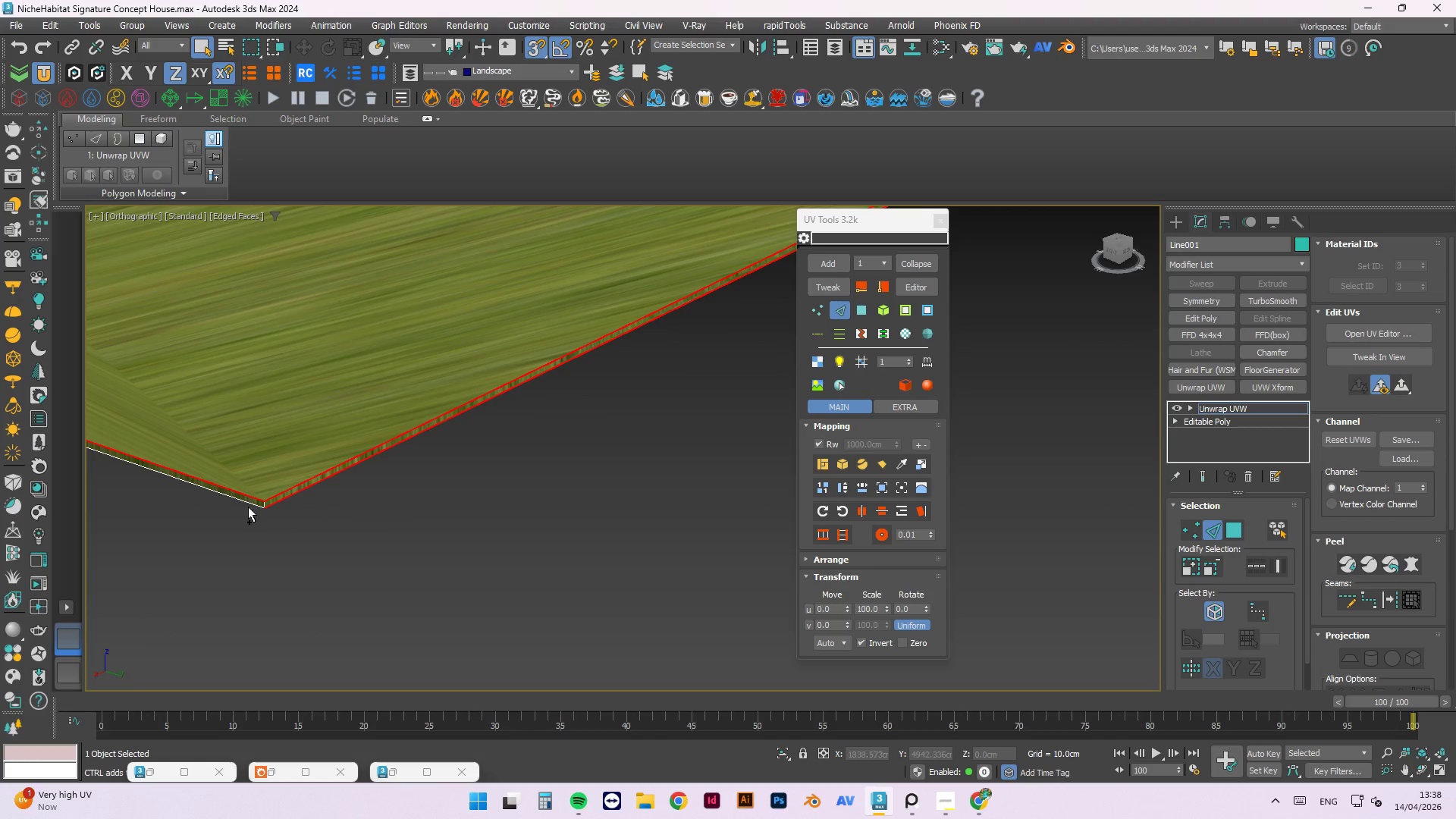 
left_click([250, 506])
 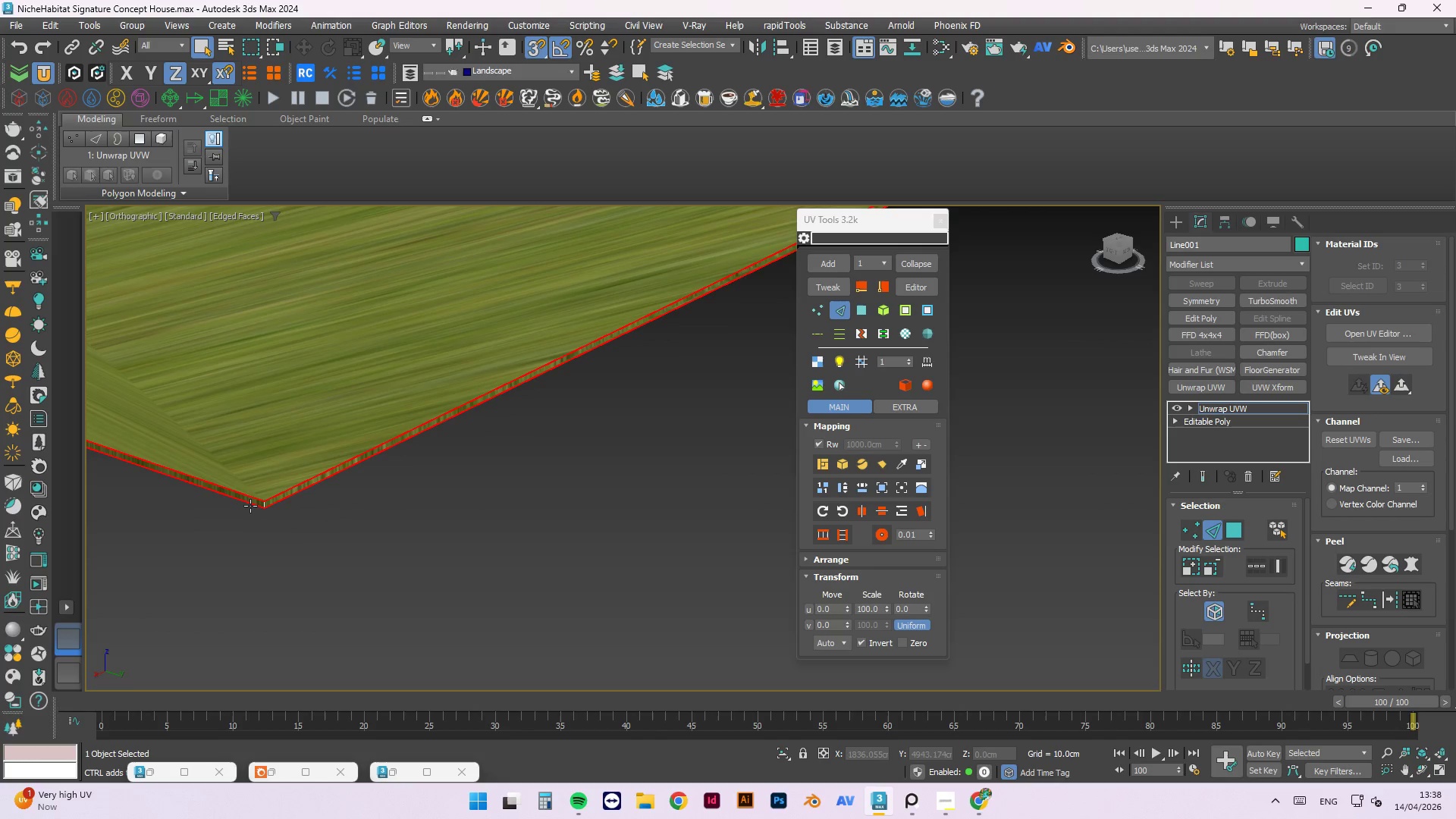 
double_click([250, 506])
 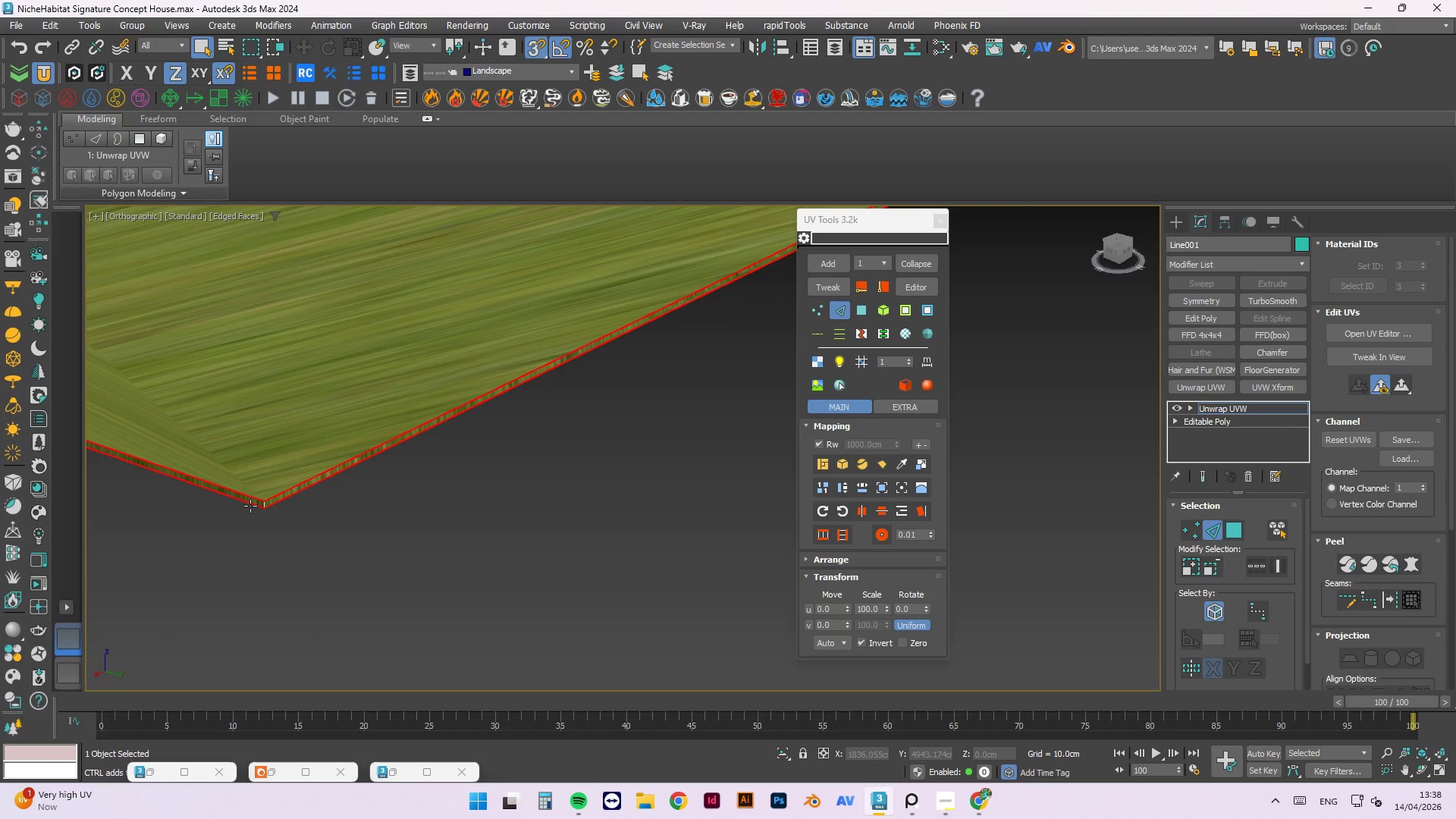 
hold_key(key=ControlLeft, duration=1.5)
 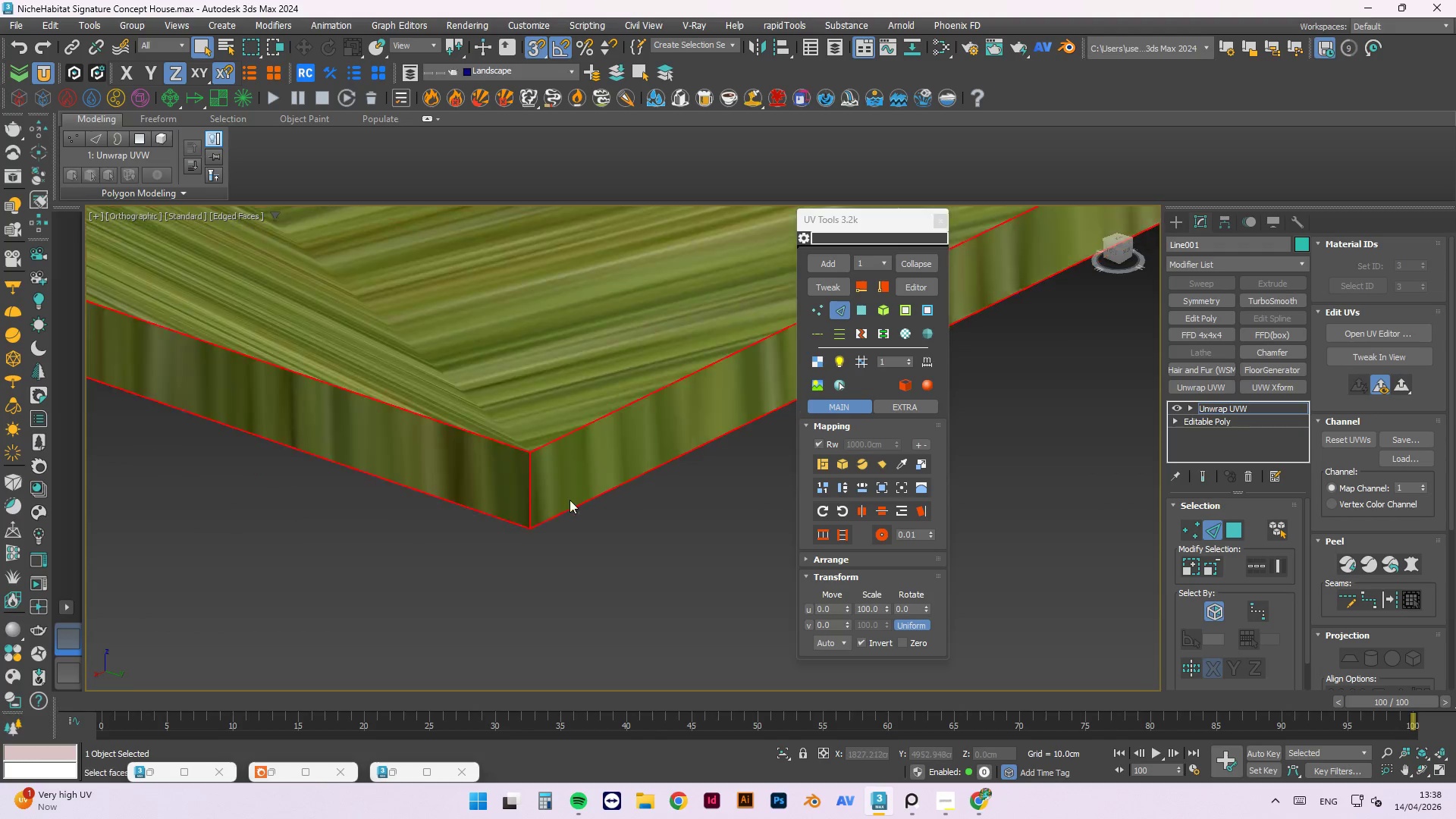 
scroll: coordinate [255, 506], scroll_direction: up, amount: 3.0
 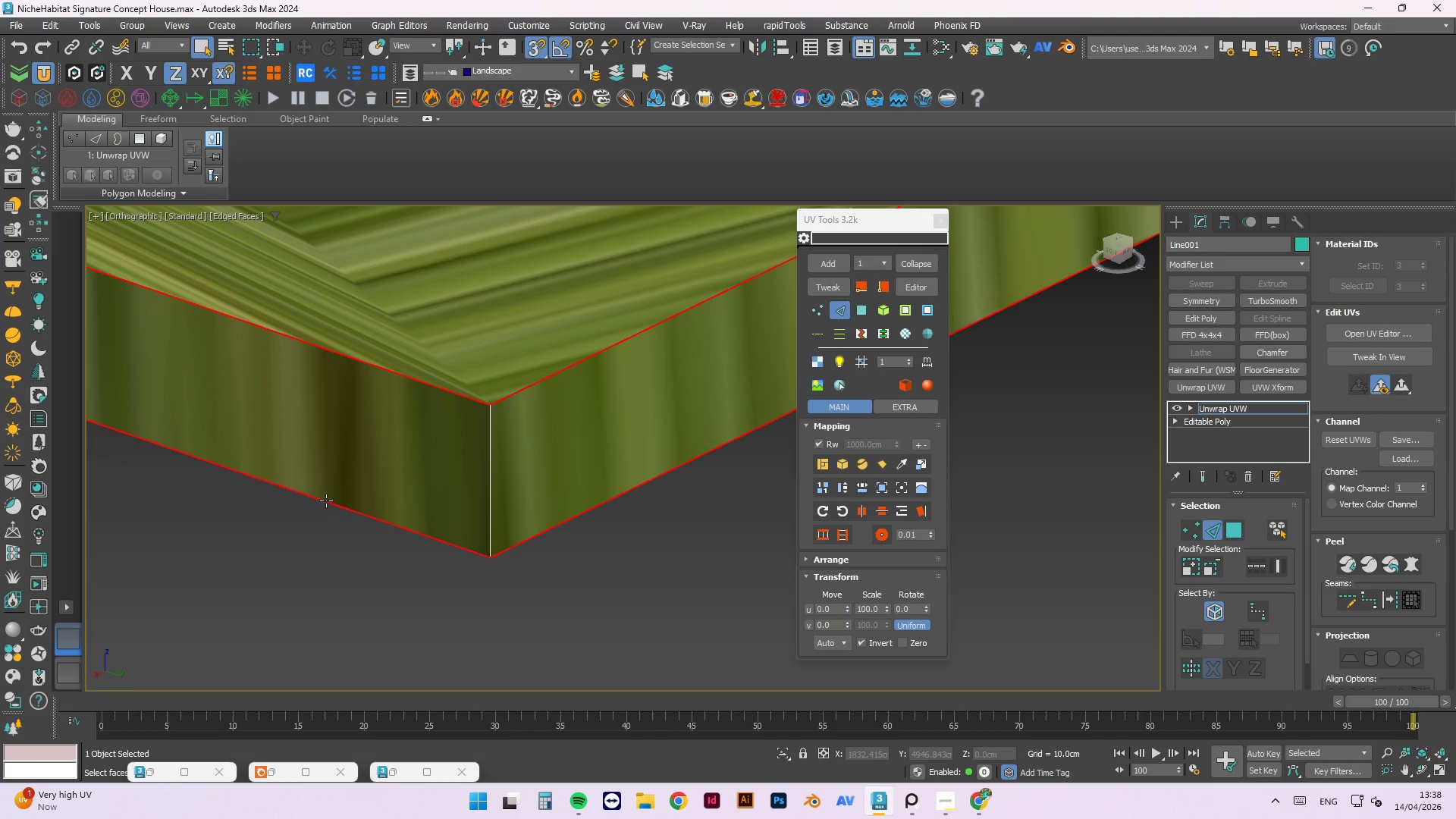 
left_click([484, 468])
 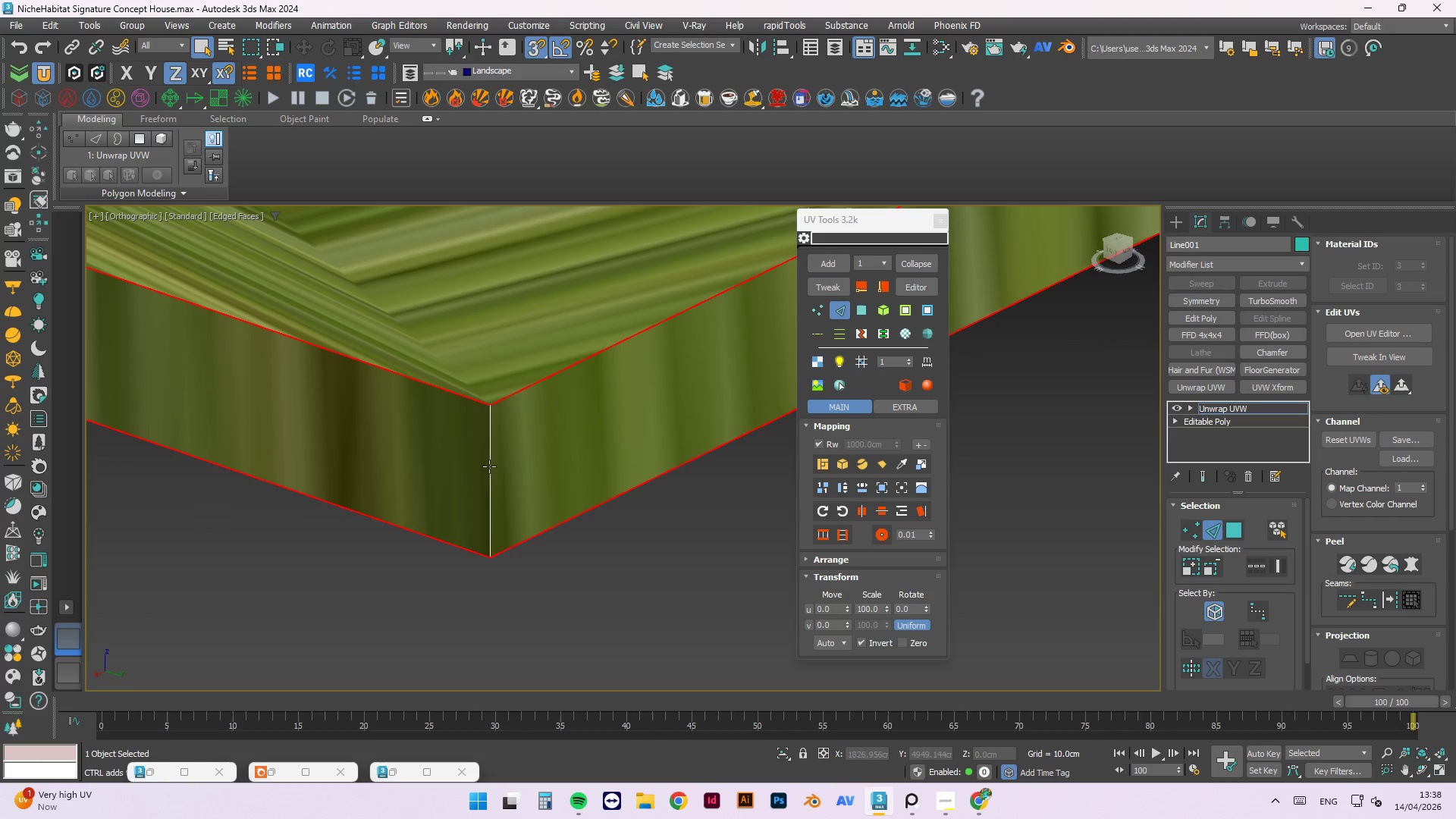 
double_click([494, 466])
 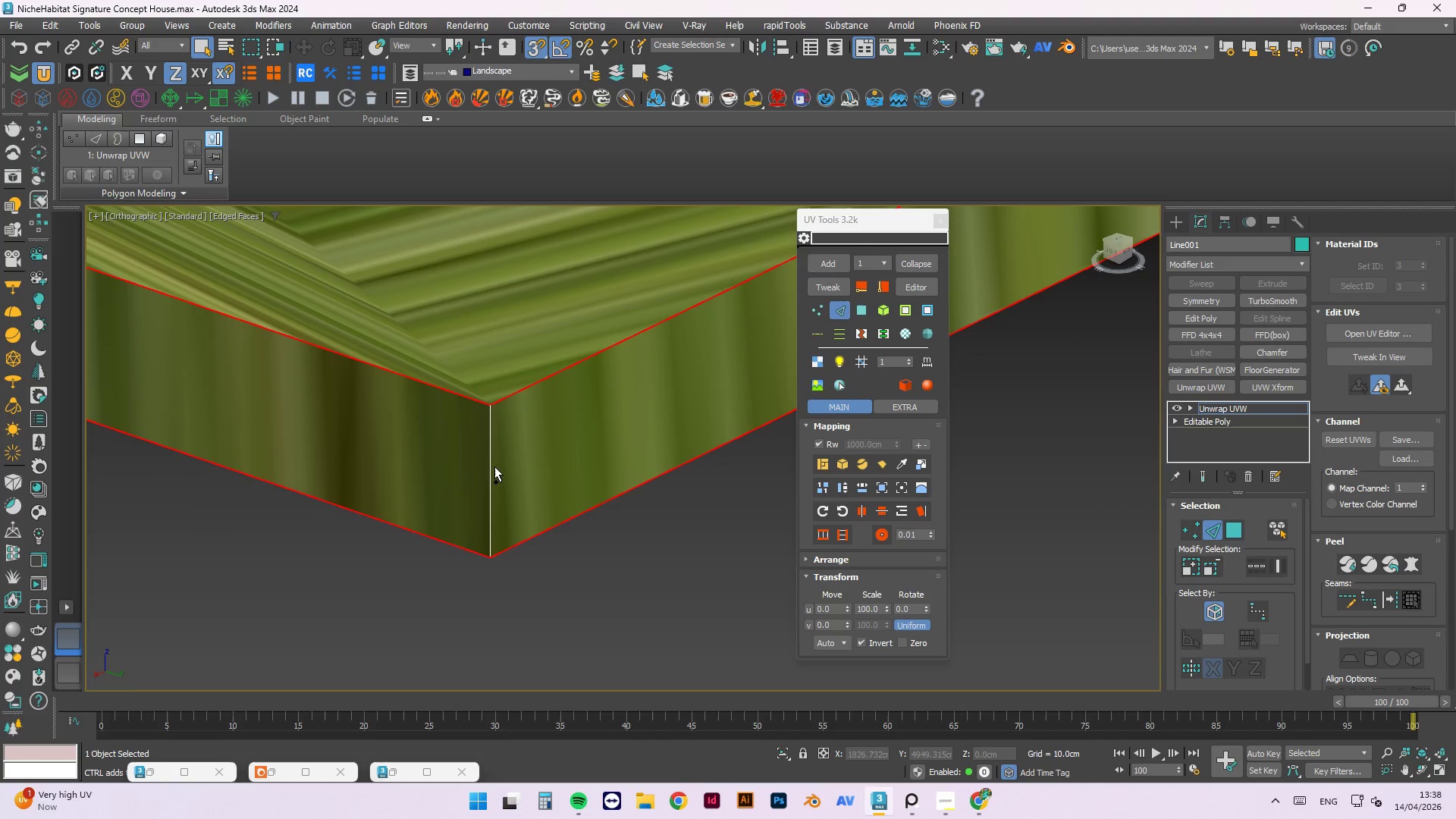 
triple_click([494, 466])
 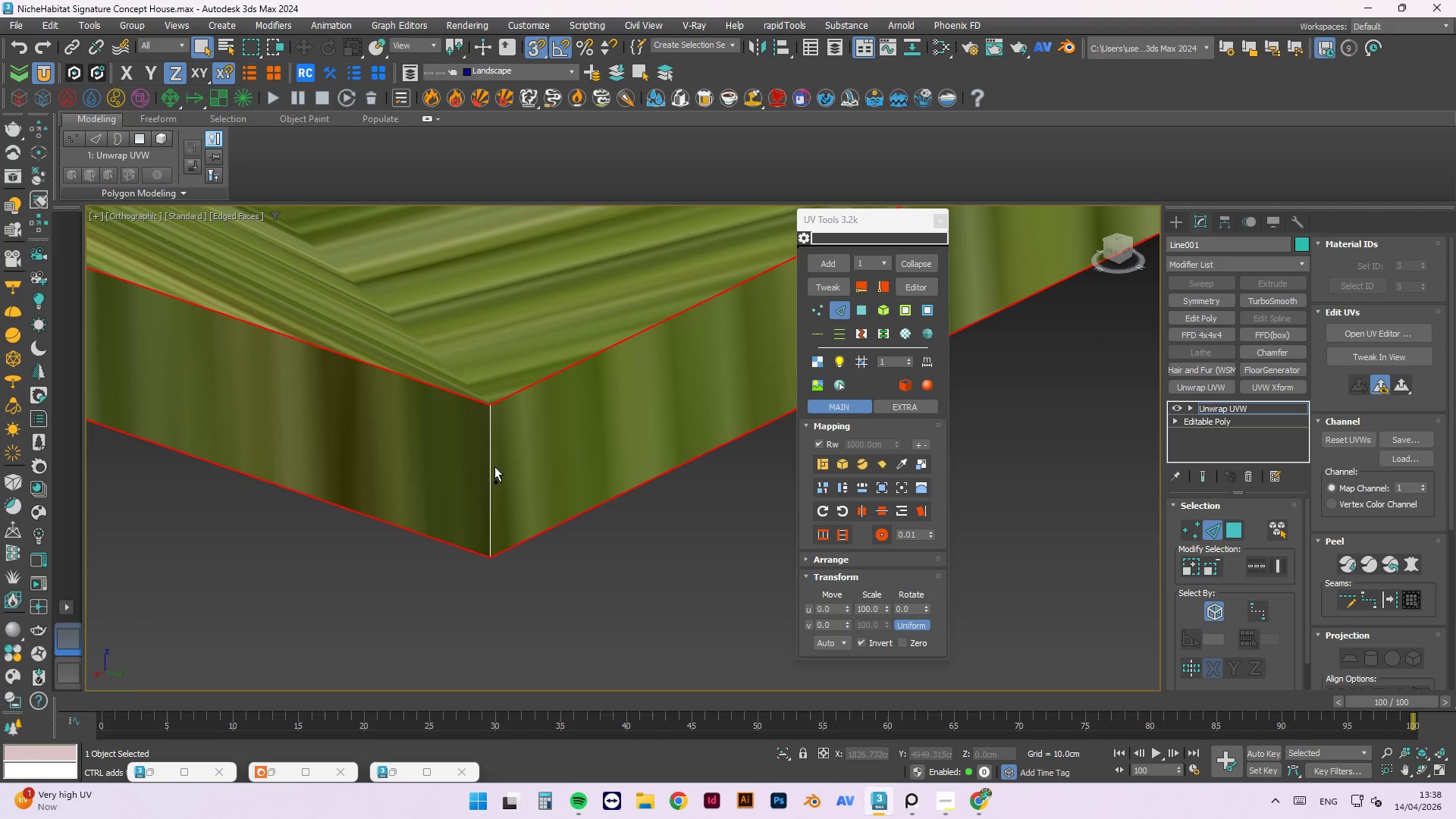 
triple_click([493, 466])
 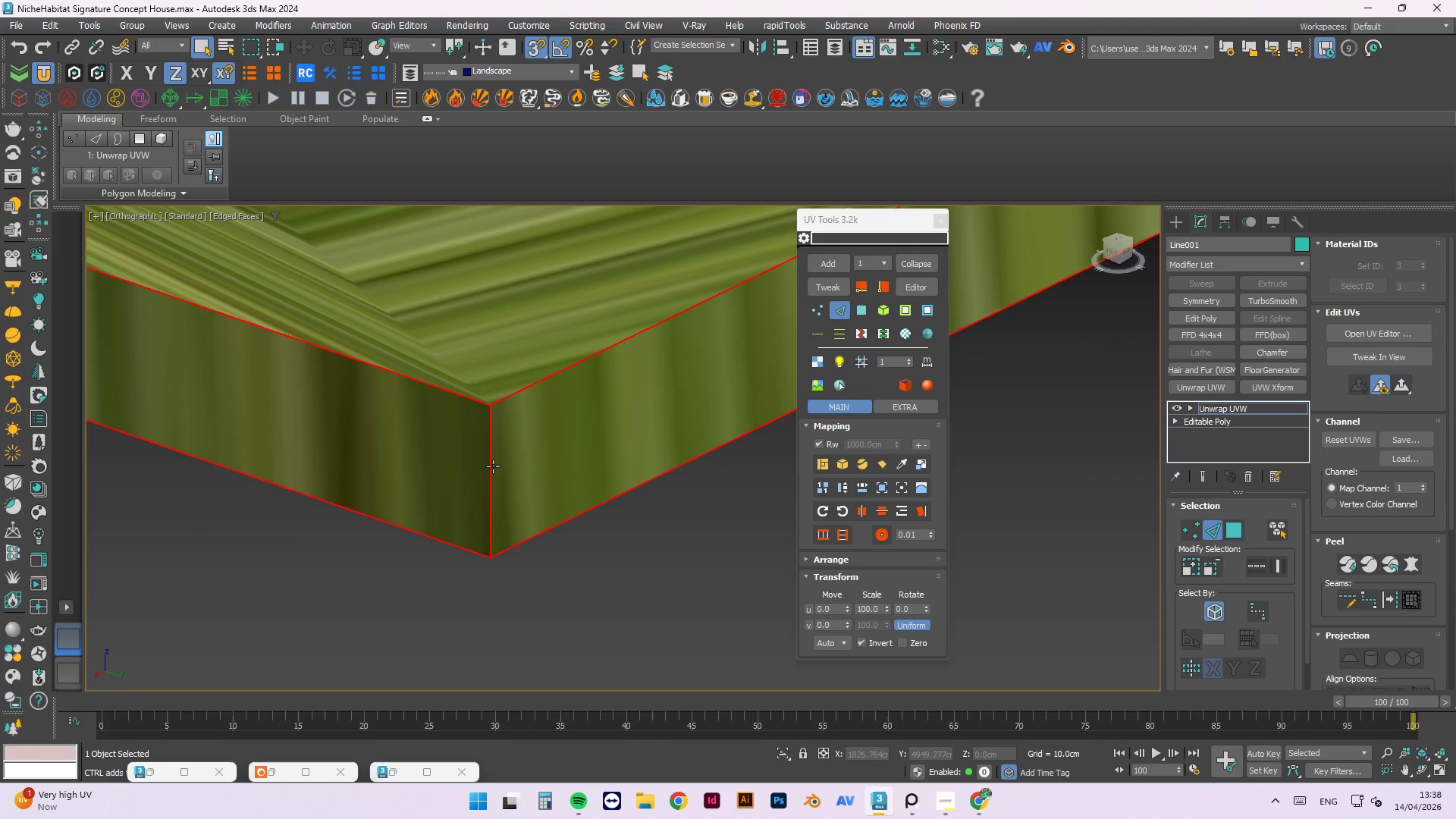 
hold_key(key=ControlLeft, duration=0.42)
triple_click([493, 466])
 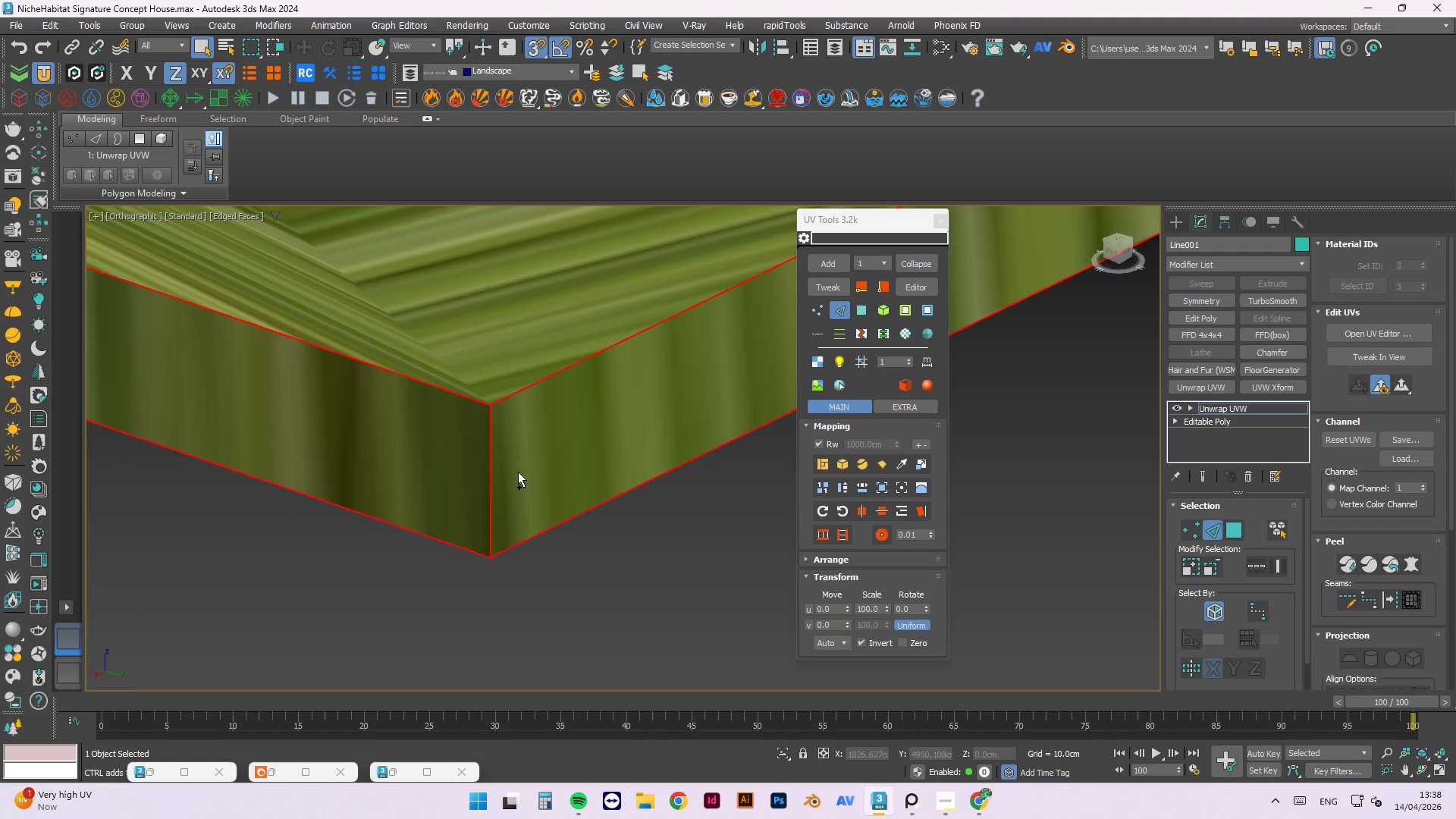 
hold_key(key=AltLeft, duration=0.45)
 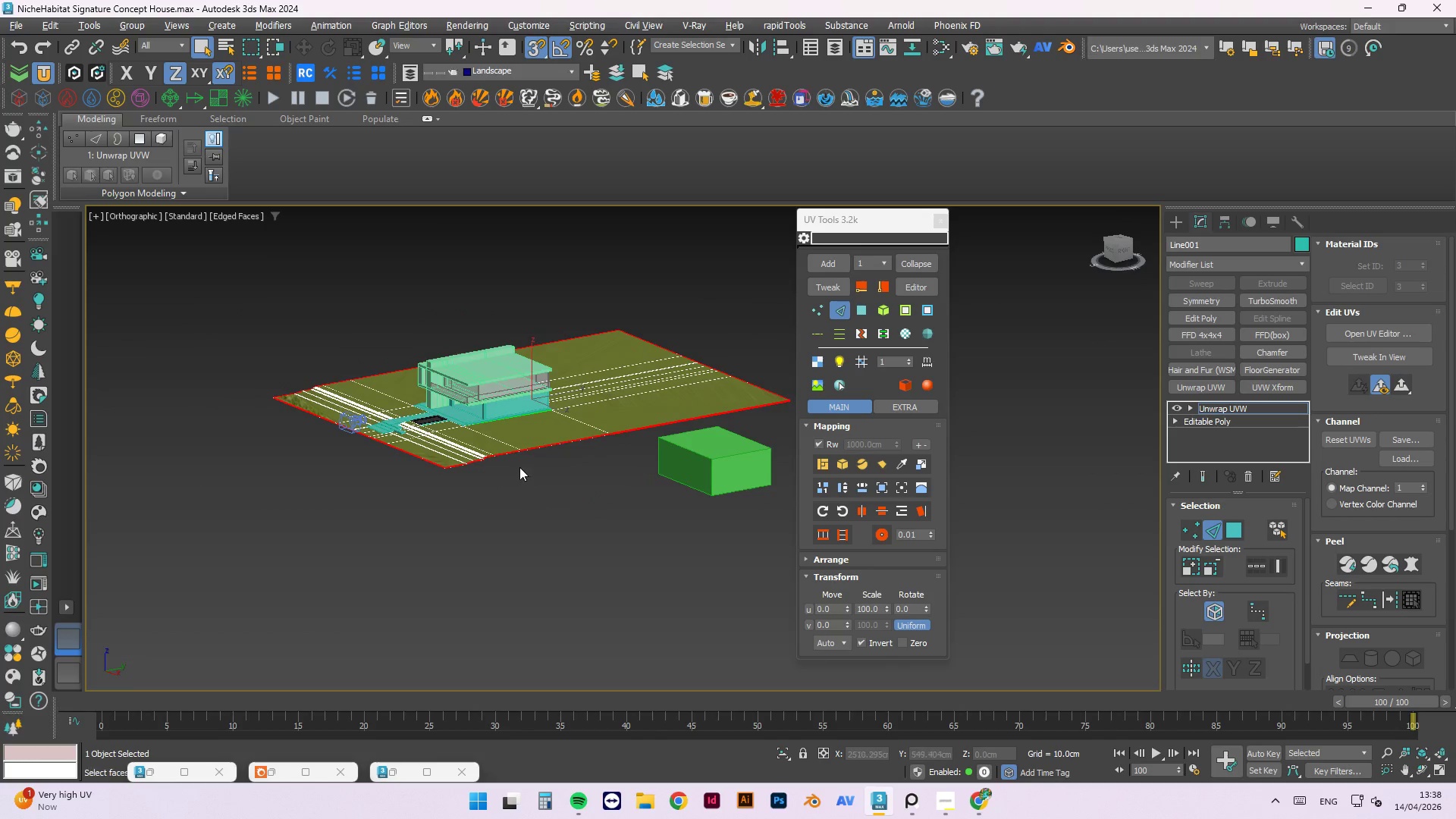 
scroll: coordinate [595, 500], scroll_direction: down, amount: 18.0
 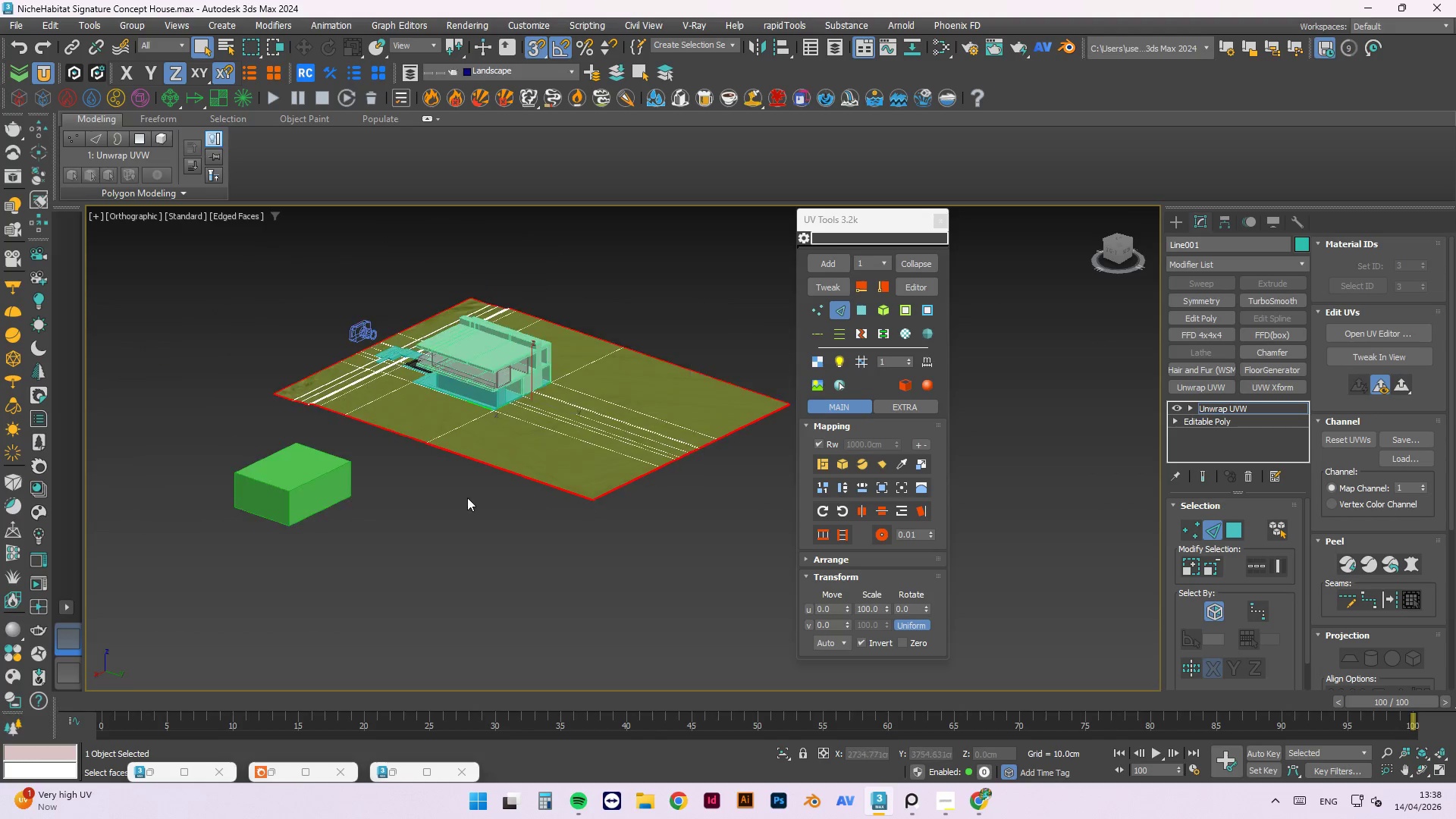 
hold_key(key=ControlLeft, duration=1.03)
 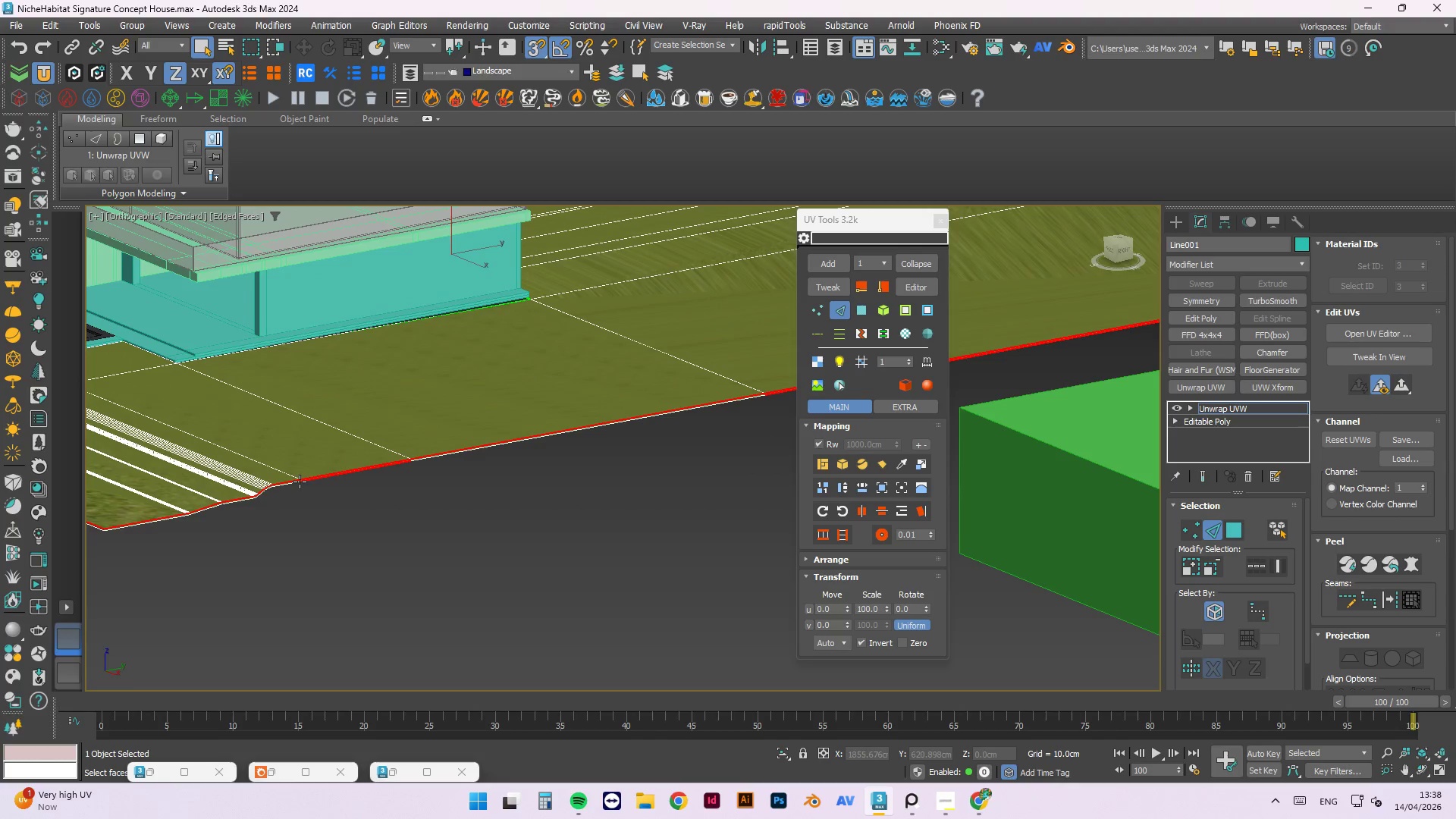 
scroll: coordinate [475, 444], scroll_direction: up, amount: 8.0
 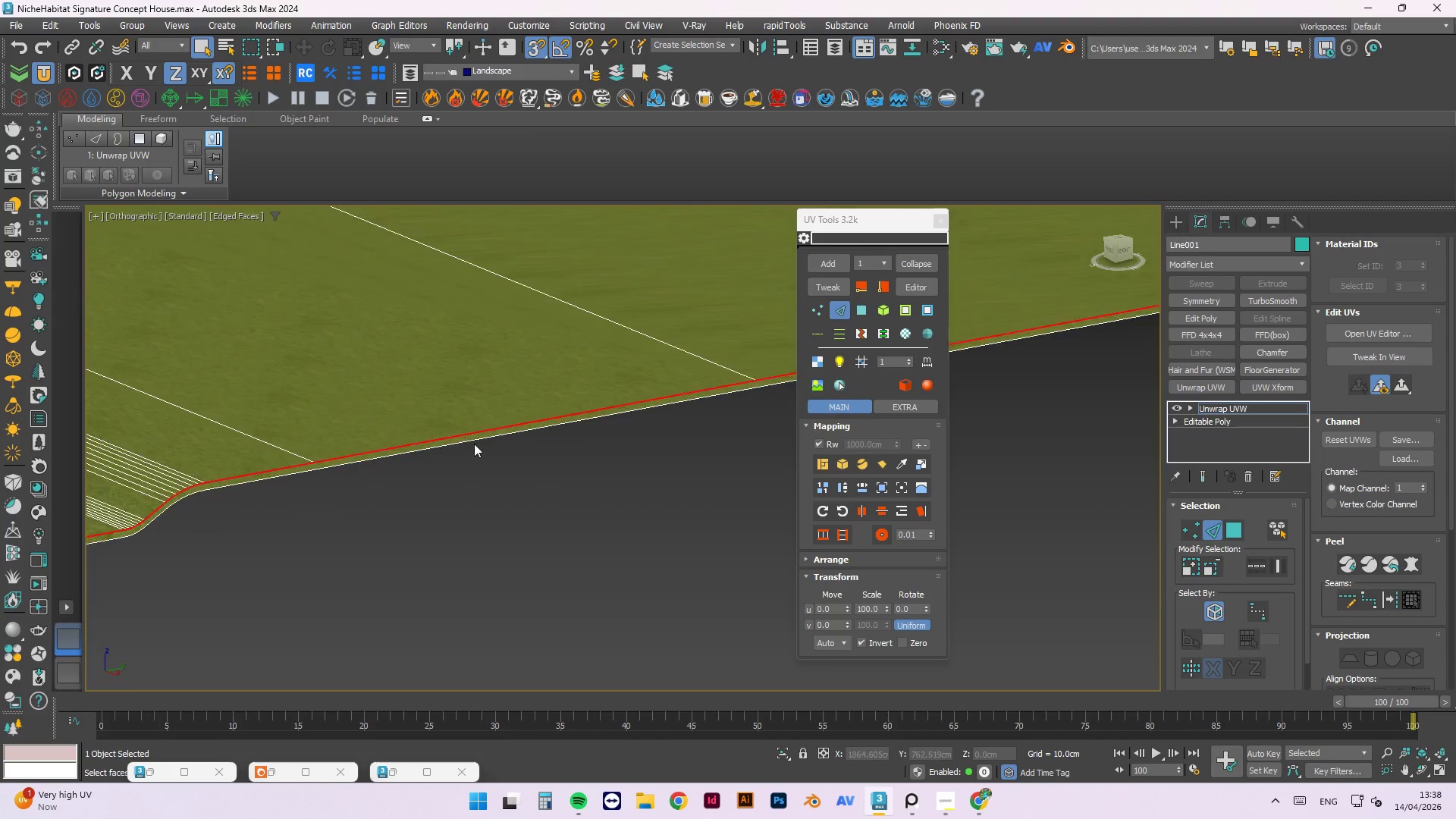 
left_click([473, 441])
 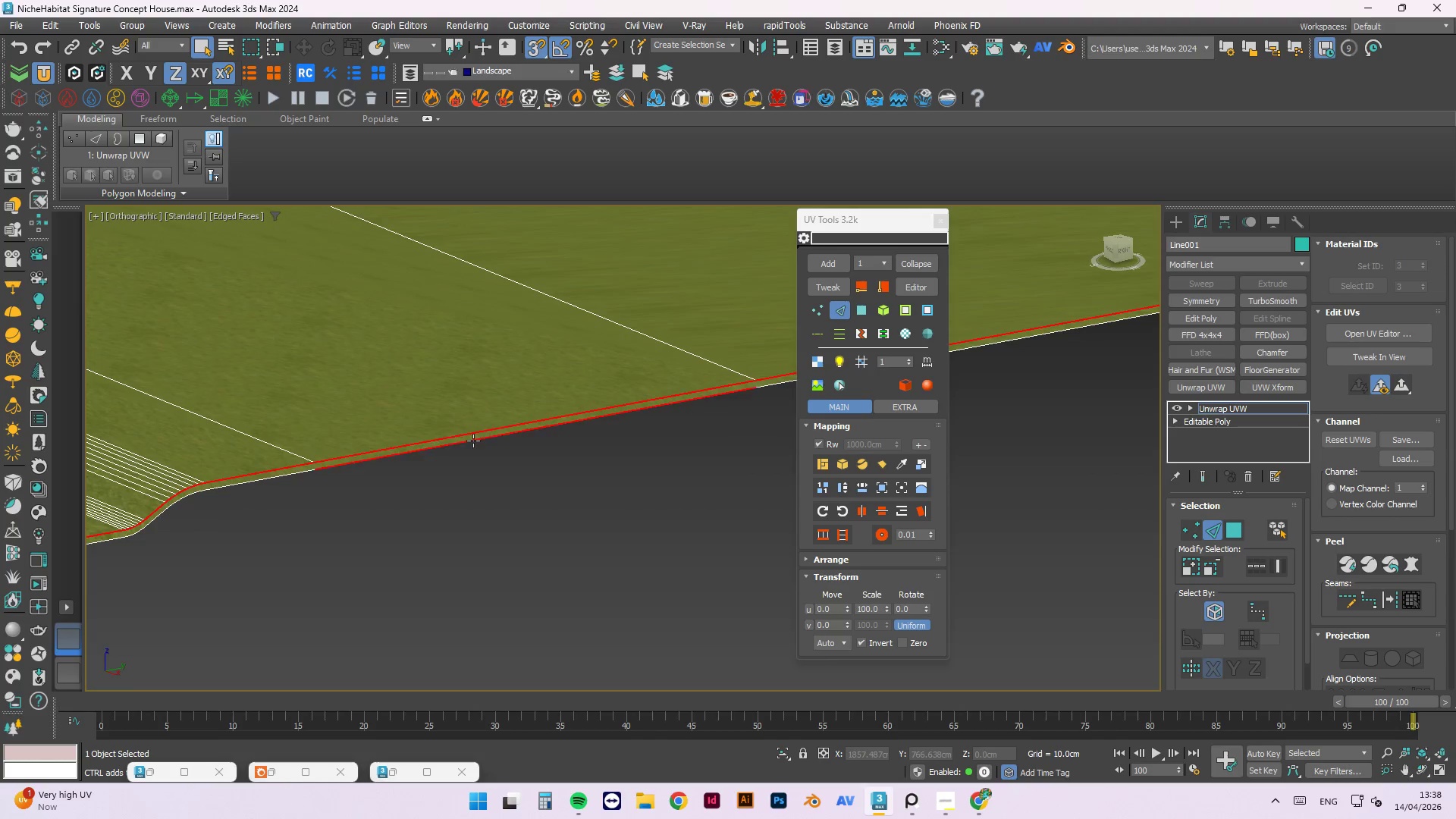 
double_click([473, 441])
 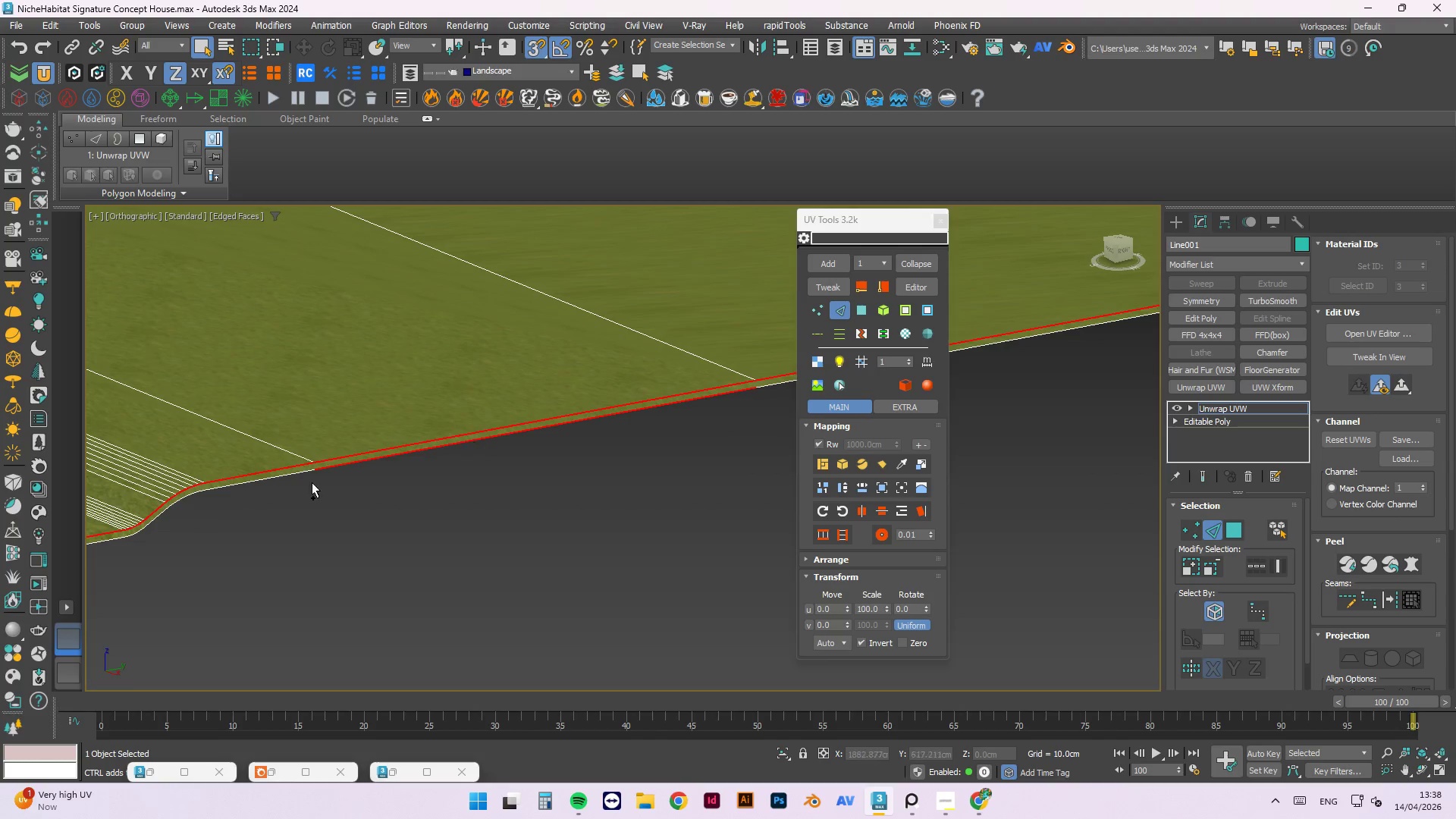 
hold_key(key=ControlLeft, duration=1.34)
 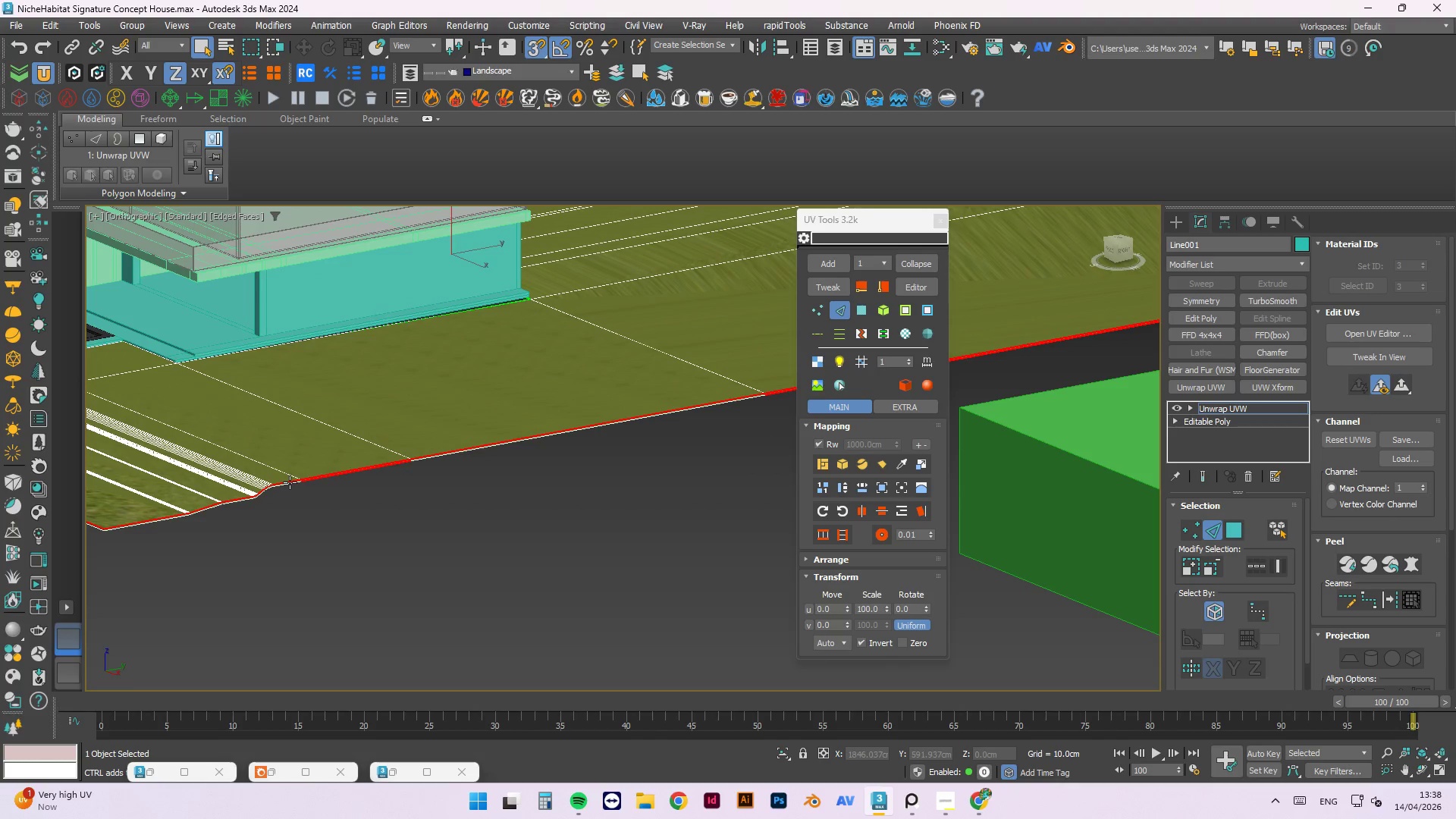 
scroll: coordinate [296, 485], scroll_direction: down, amount: 4.0
 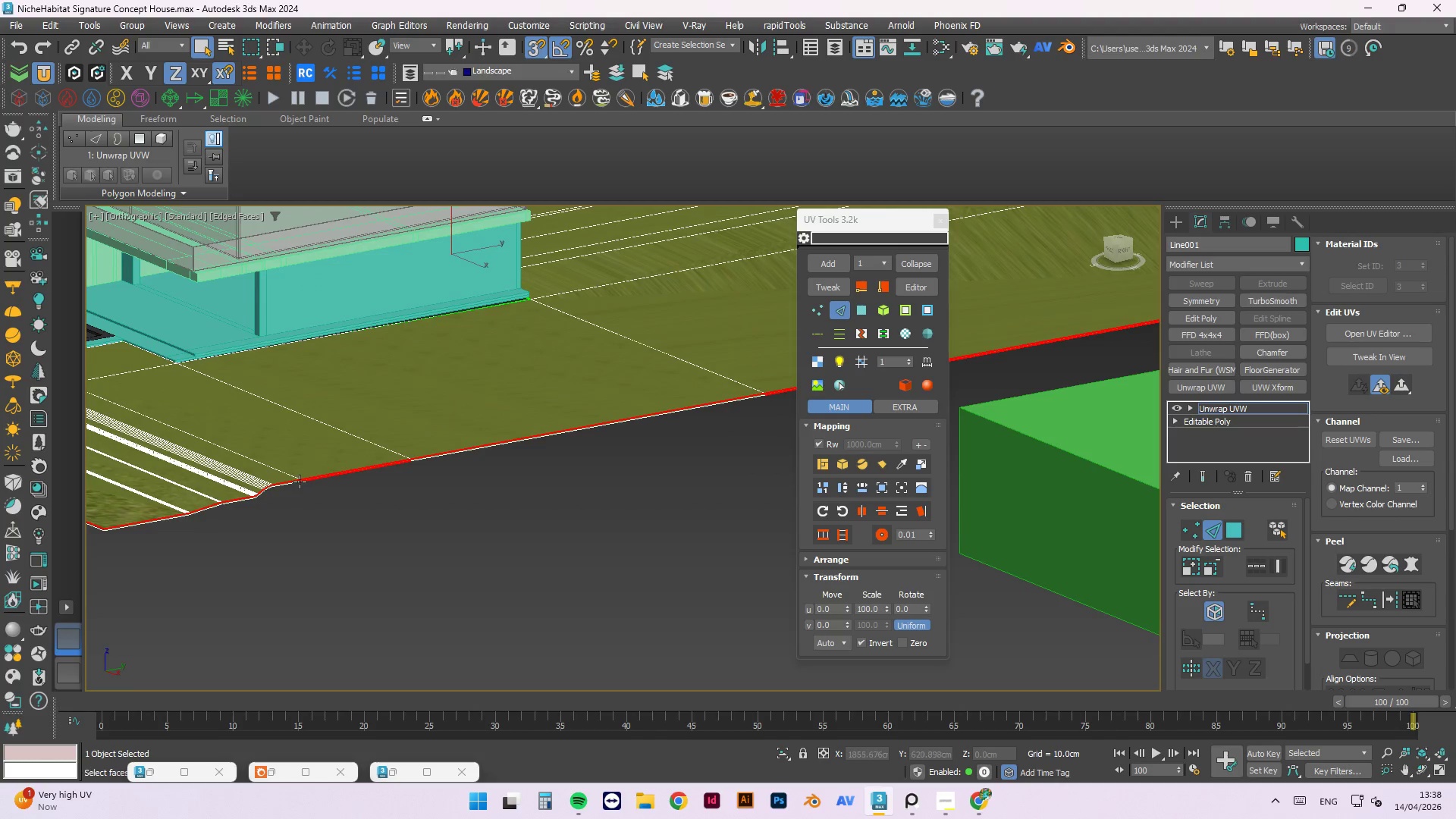 
left_click([292, 484])
 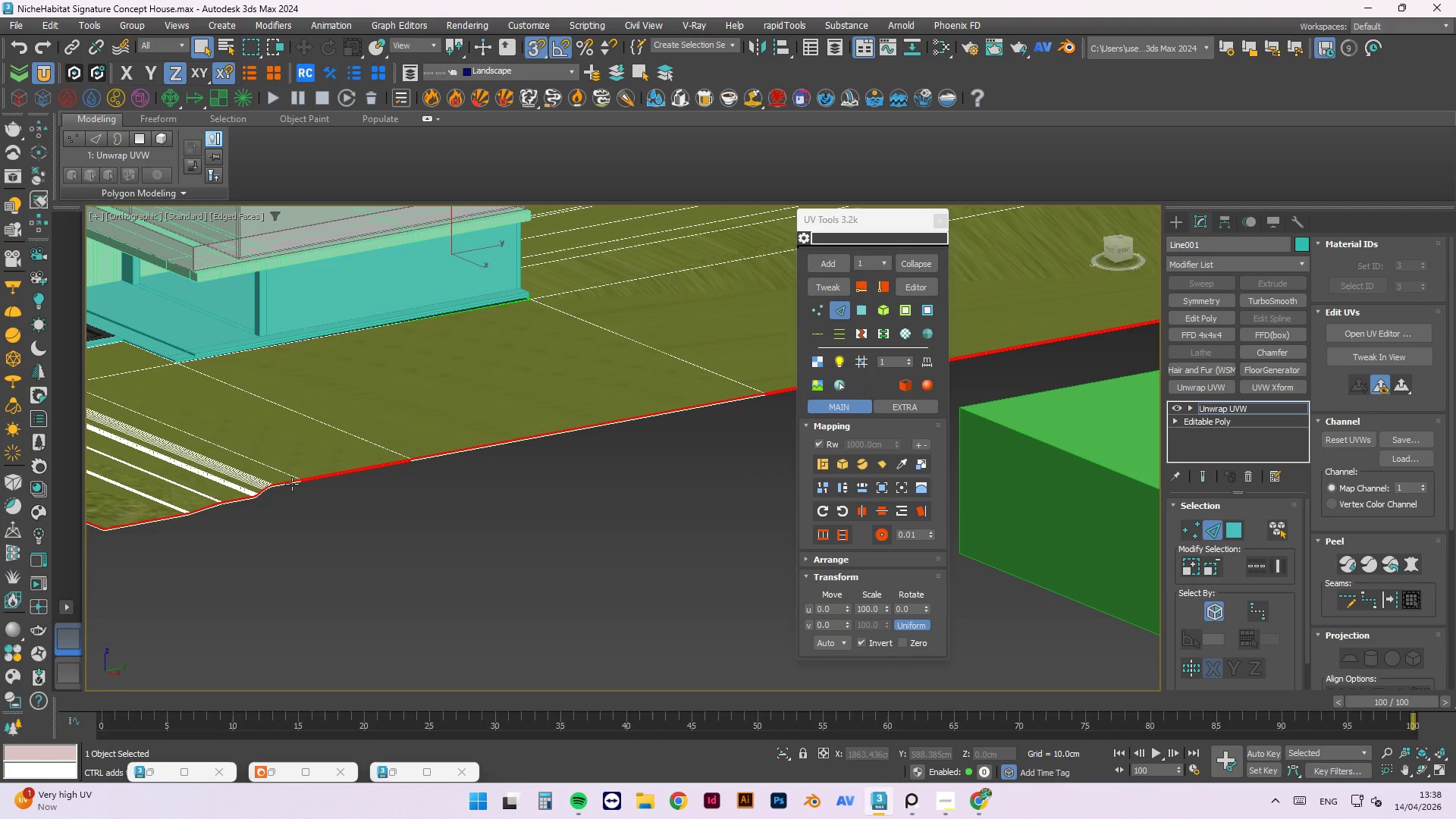 
double_click([292, 484])
 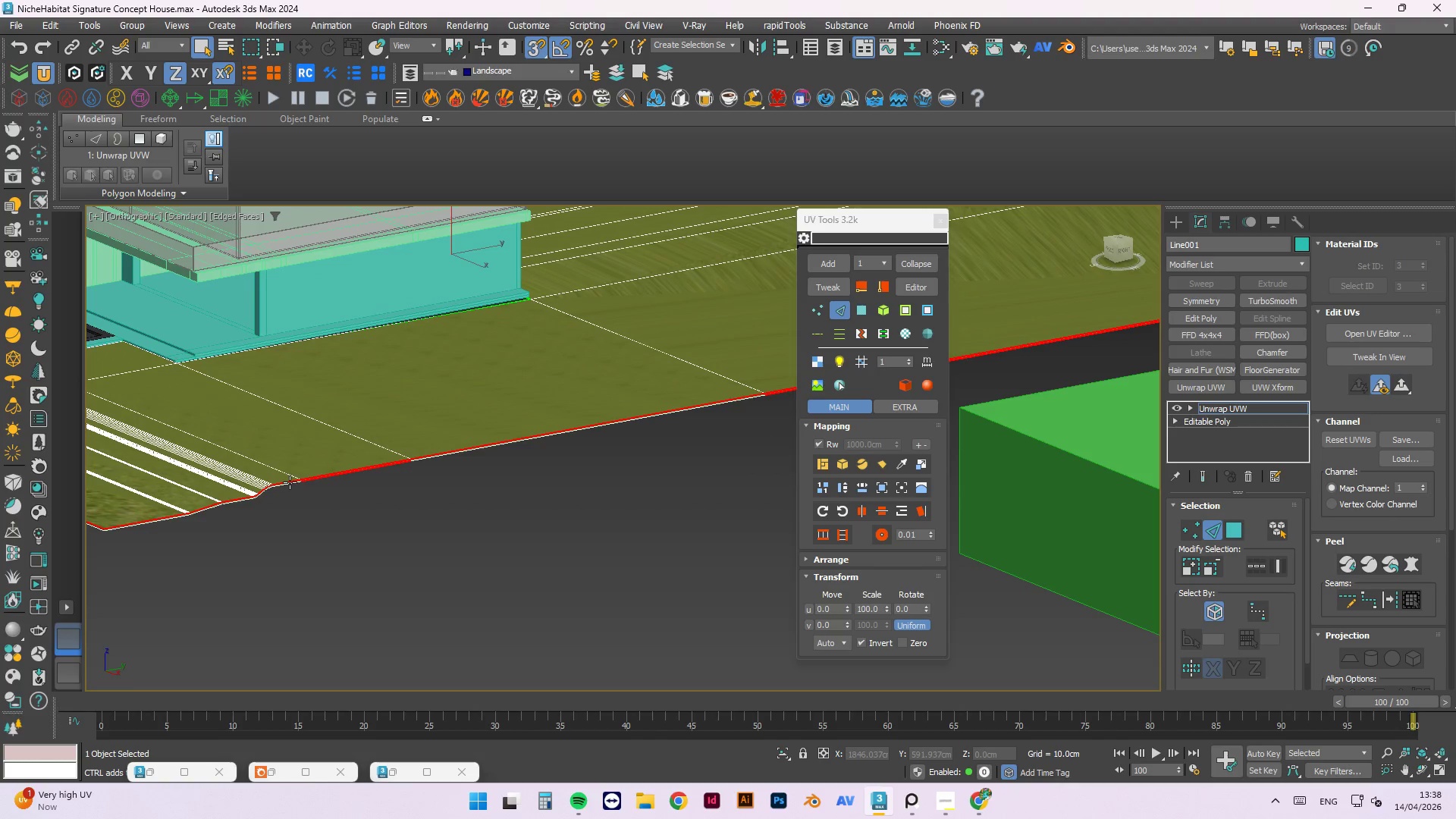 
hold_key(key=ControlLeft, duration=0.72)
double_click([290, 482])
 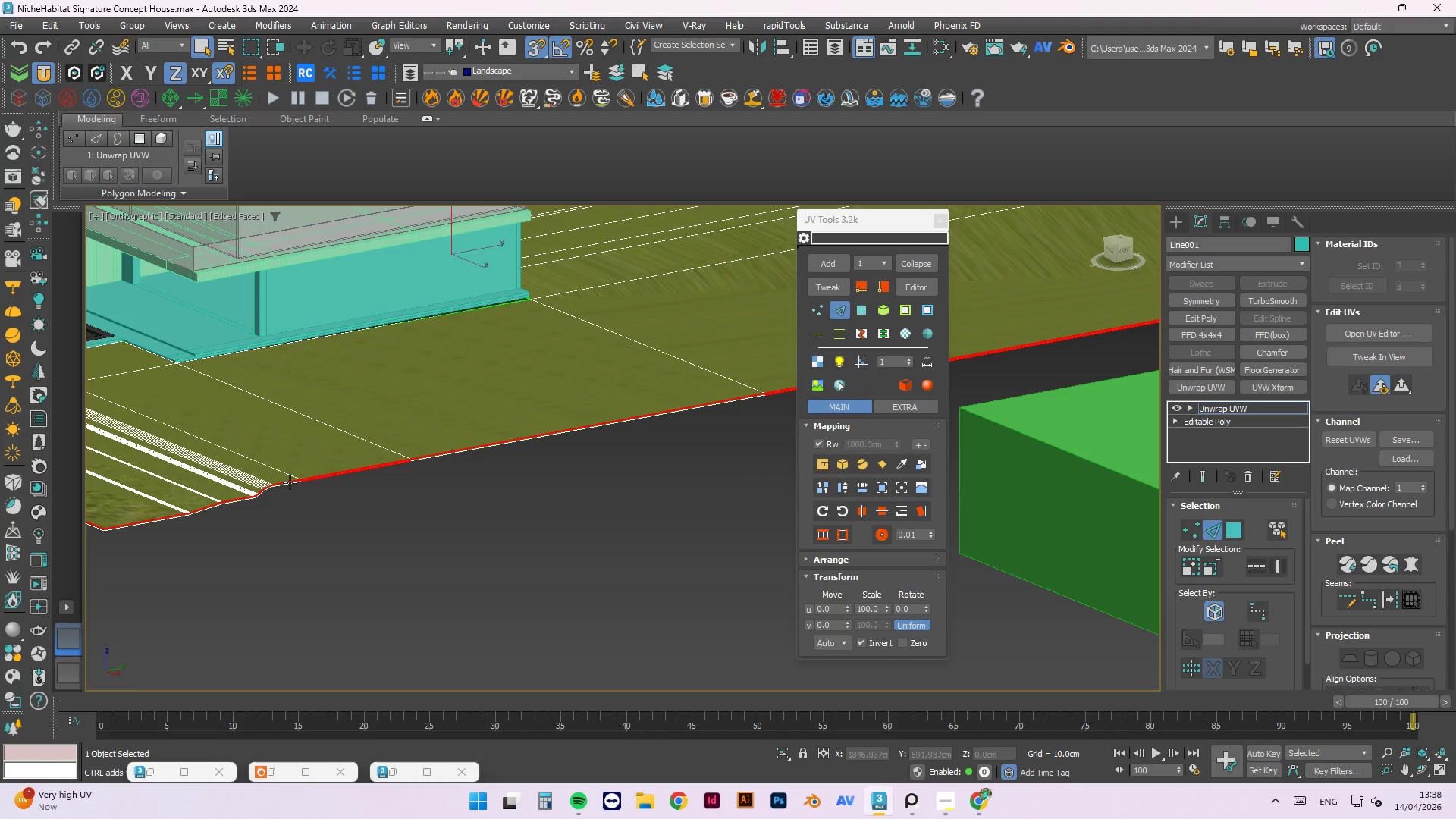 
hold_key(key=ControlLeft, duration=1.11)
left_click([290, 492])
 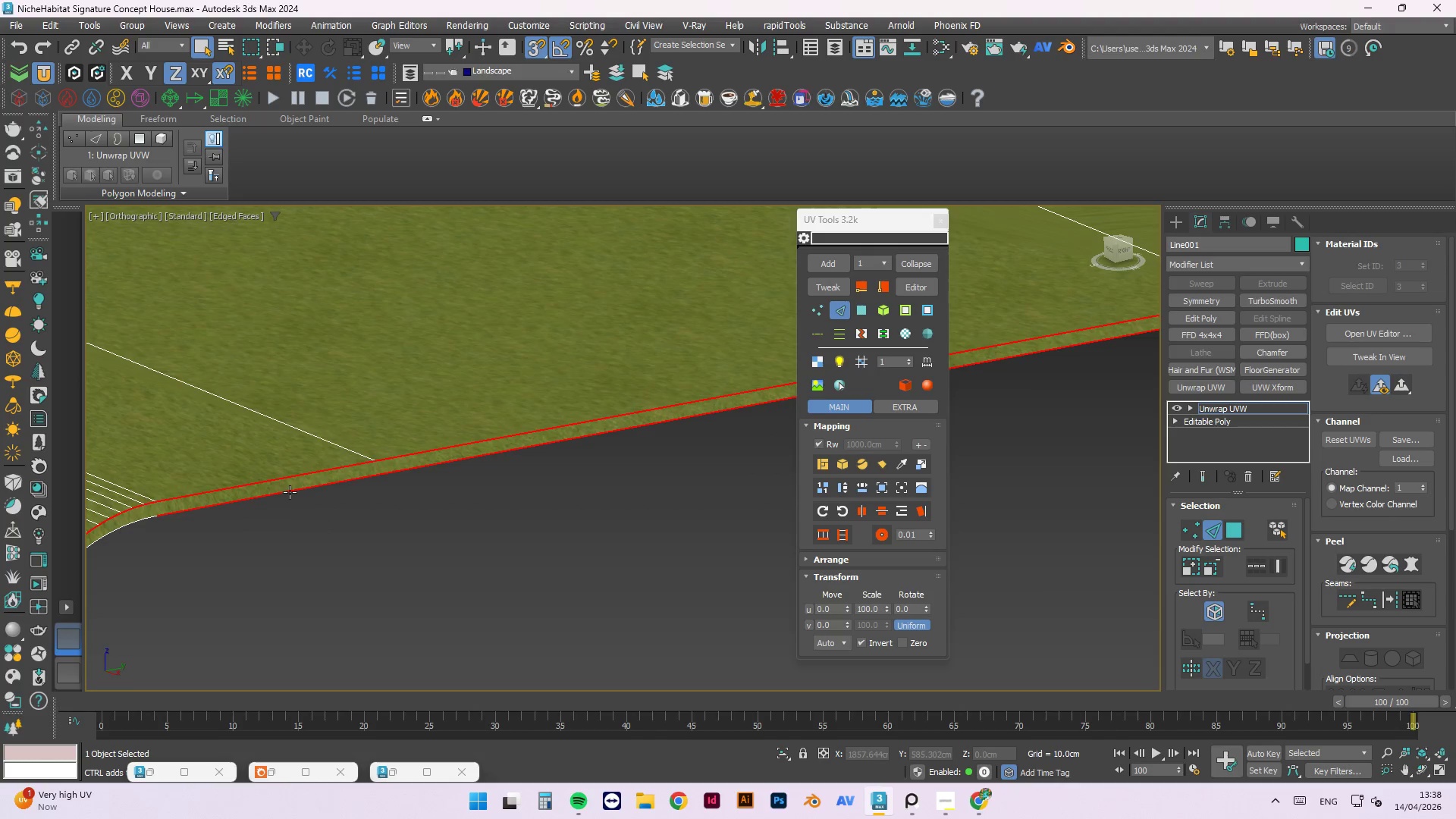 
scroll: coordinate [290, 482], scroll_direction: up, amount: 4.0
 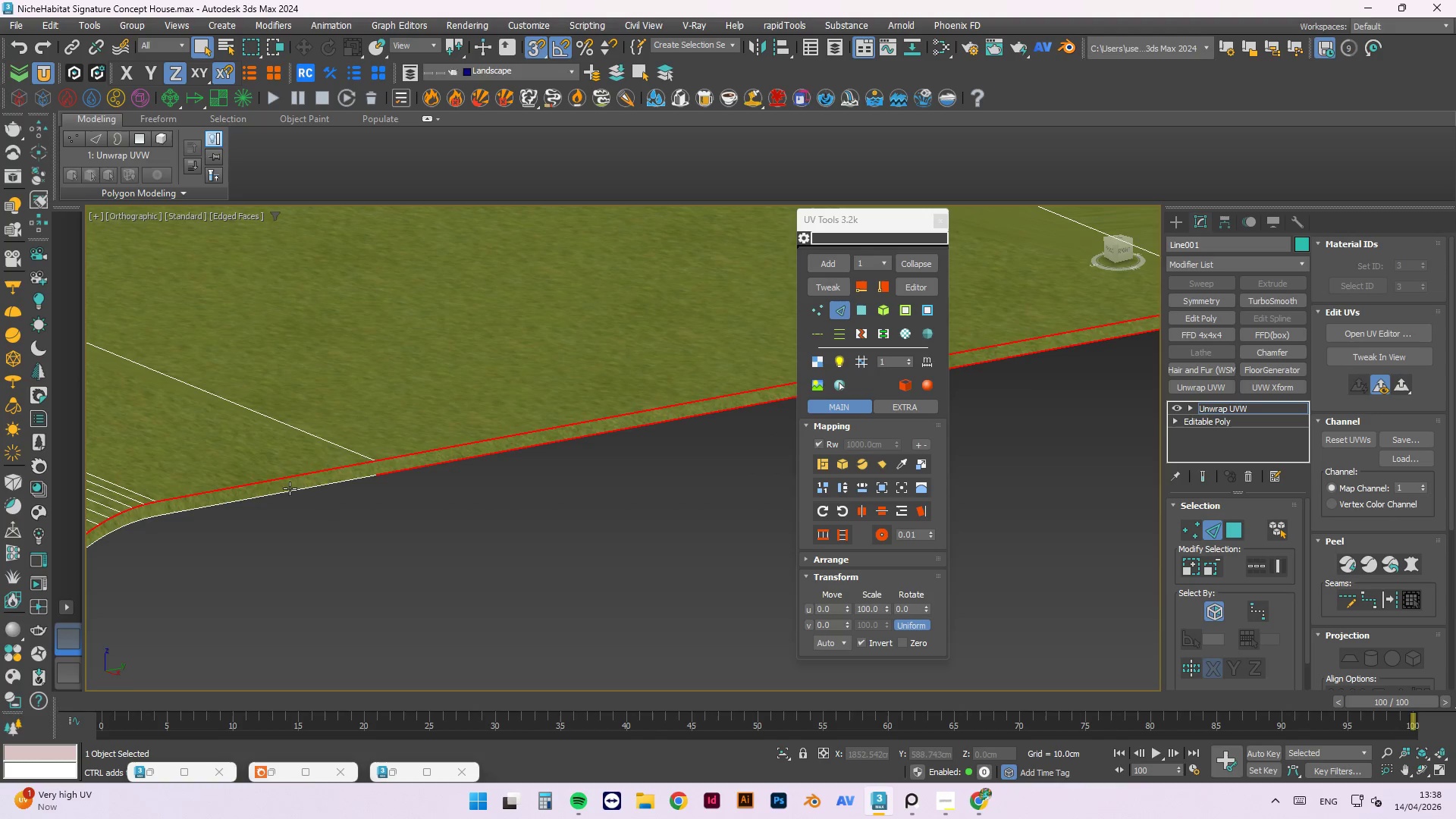 
double_click([290, 492])
 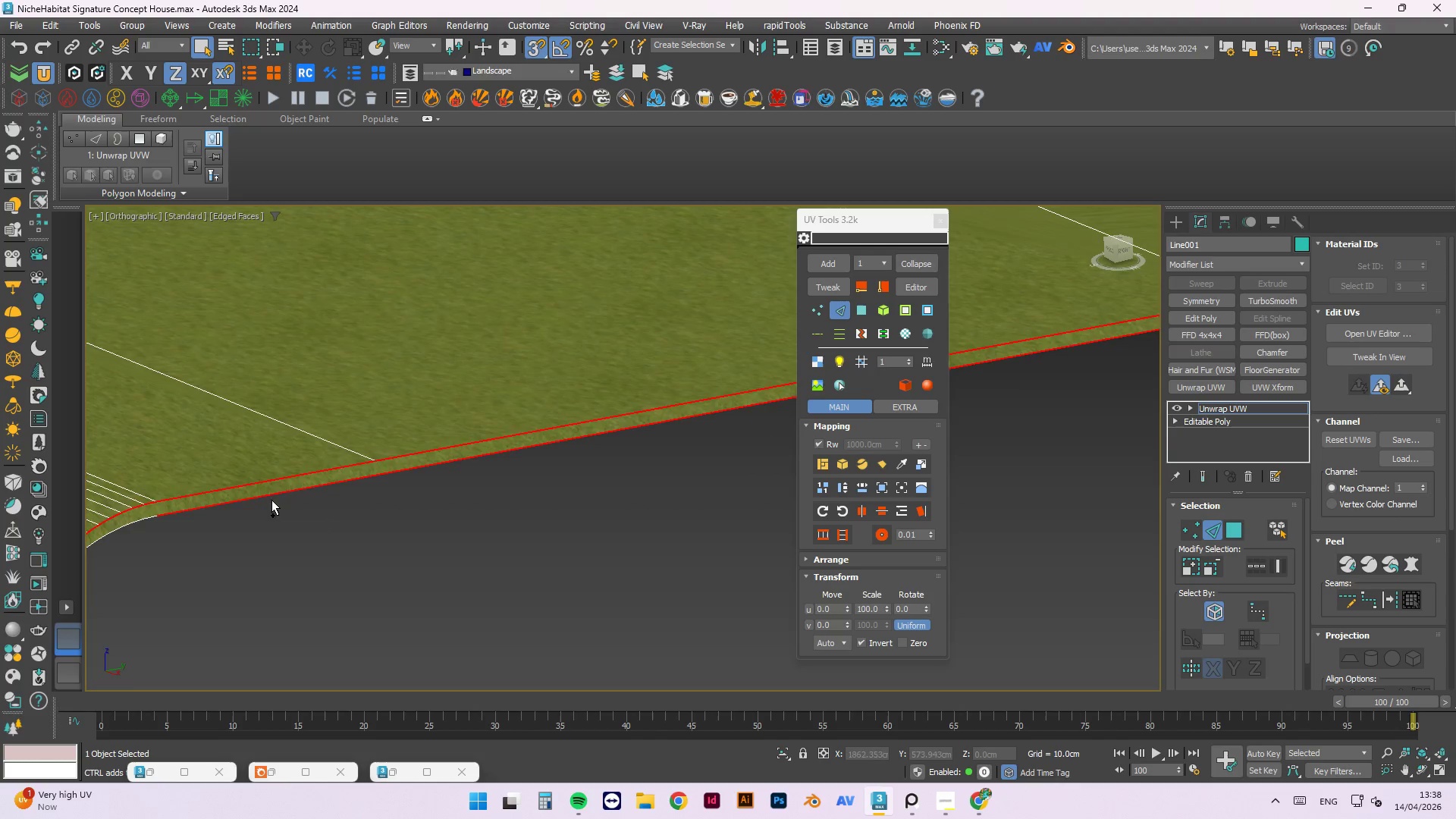 
hold_key(key=ControlLeft, duration=1.53)
scroll: coordinate [461, 450], scroll_direction: down, amount: 4.0
 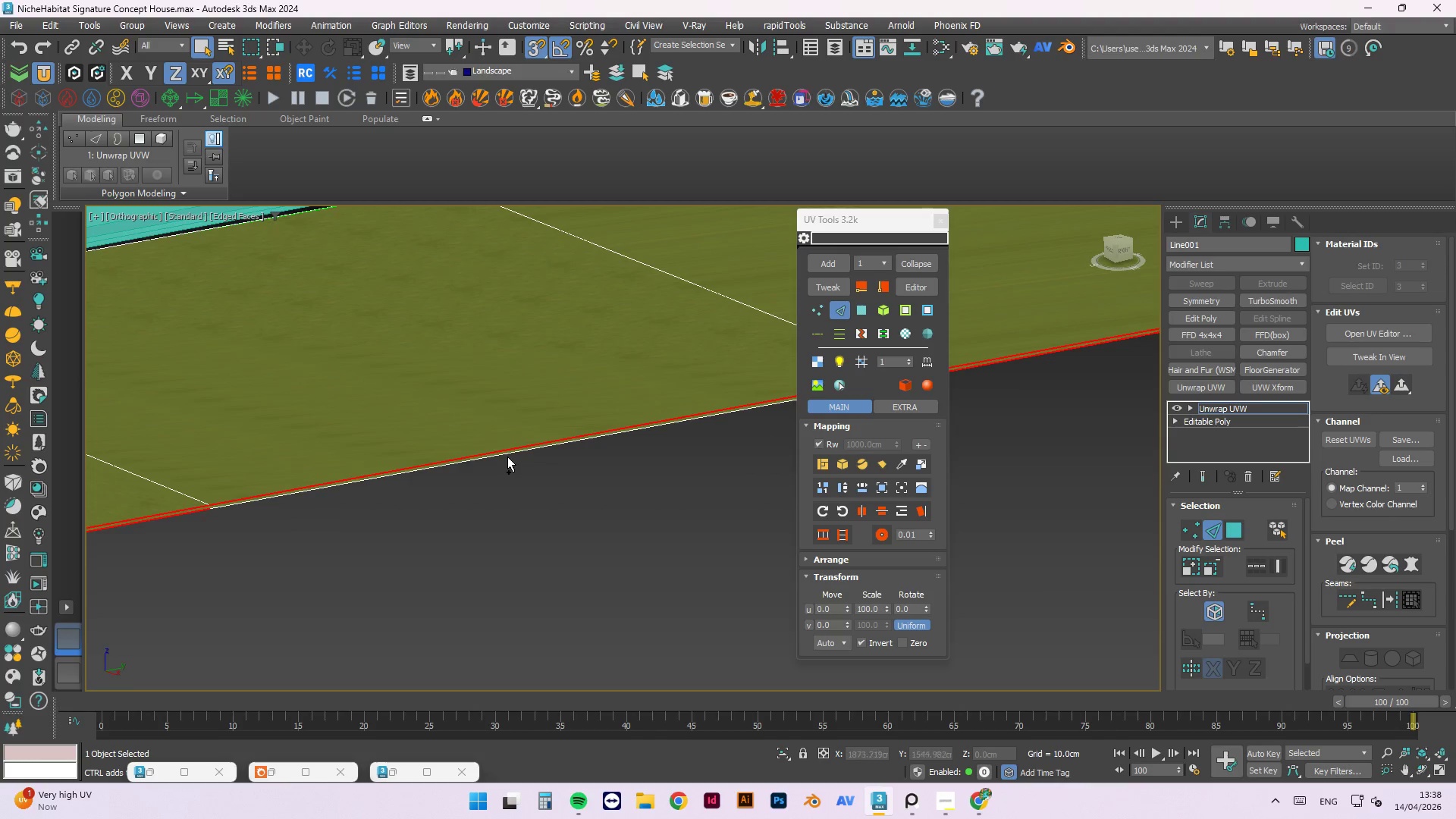 
left_click([507, 453])
 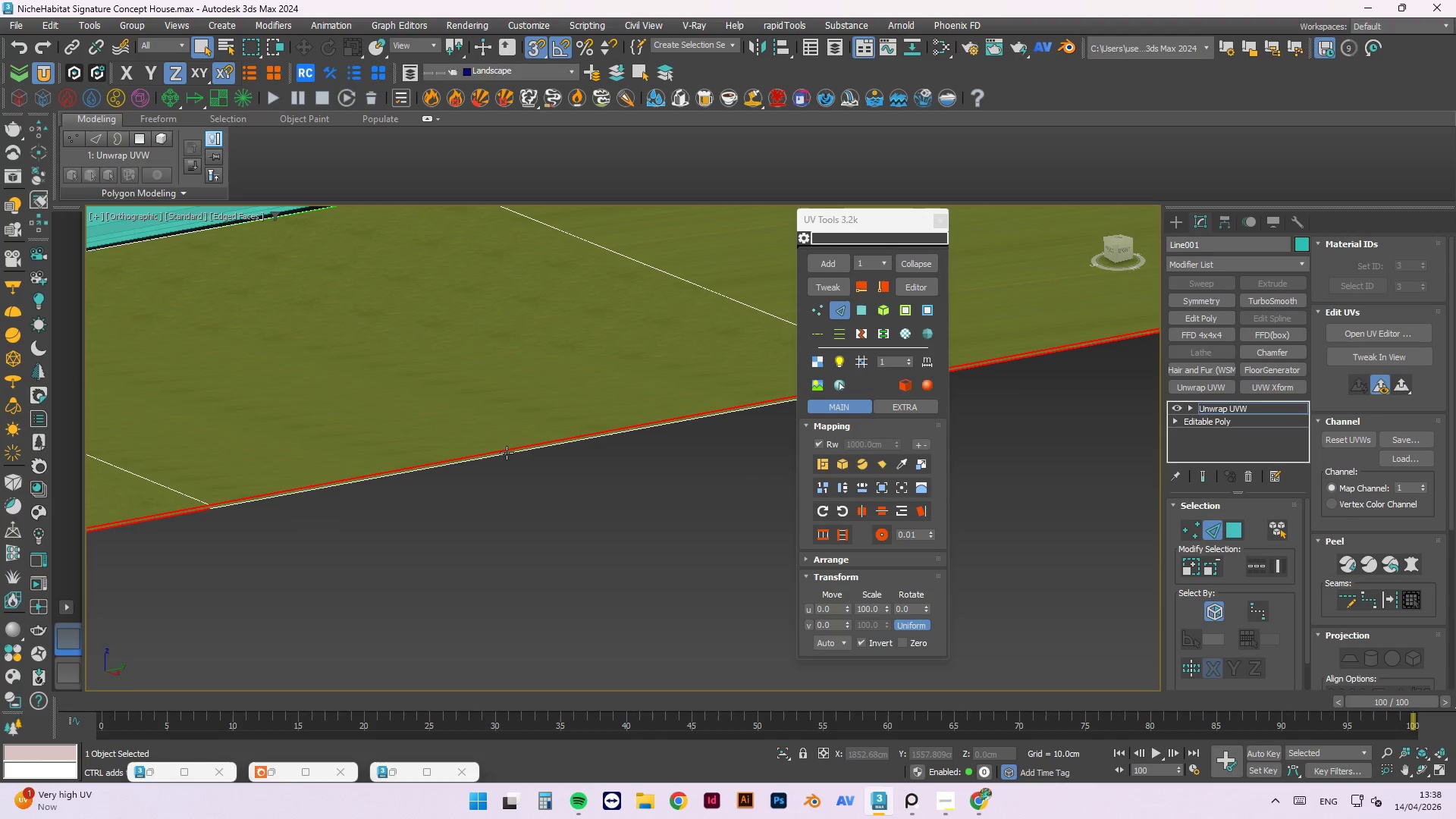 
hold_key(key=ControlLeft, duration=1.51)
double_click([507, 453])
 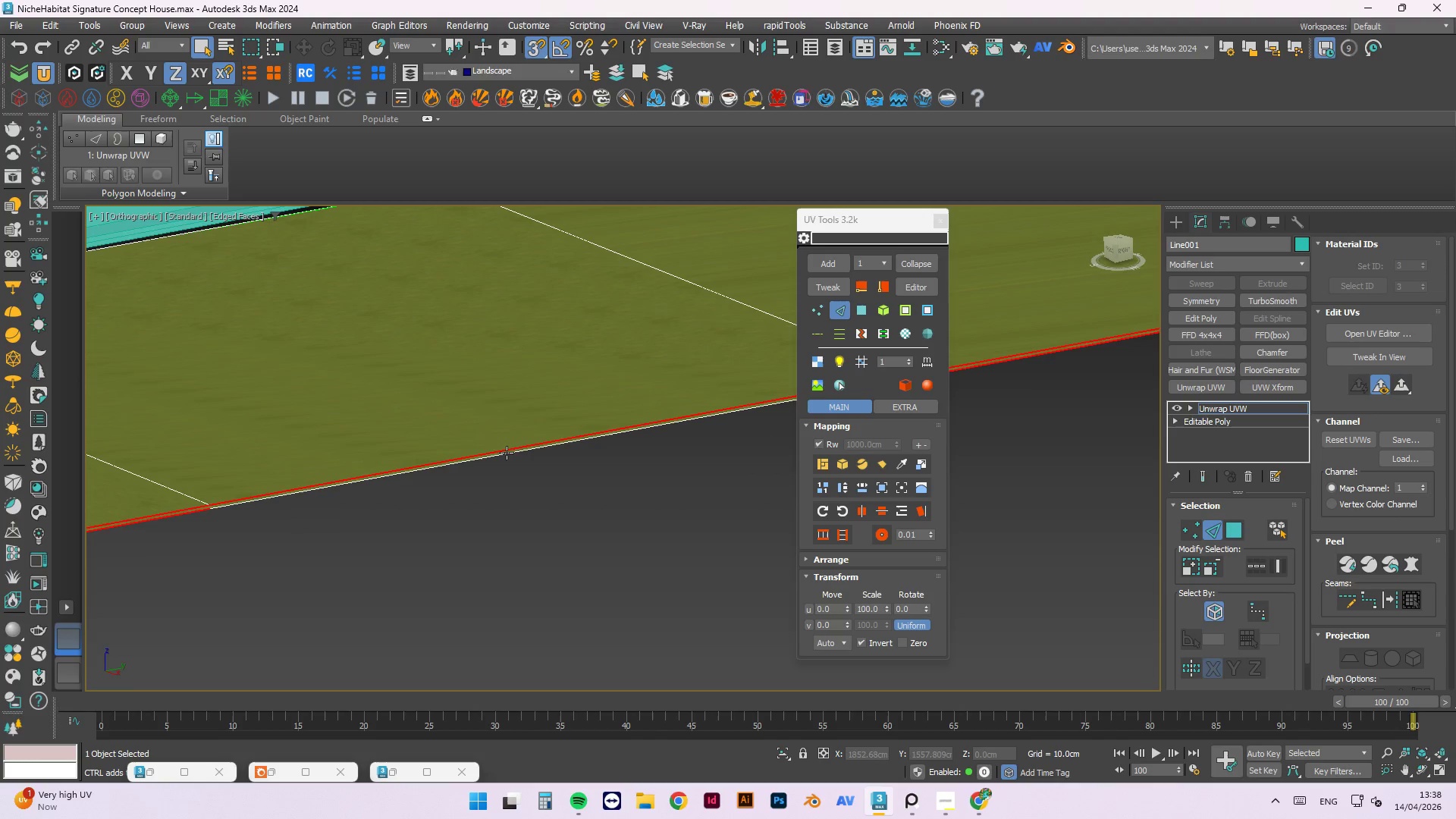 
triple_click([506, 453])
 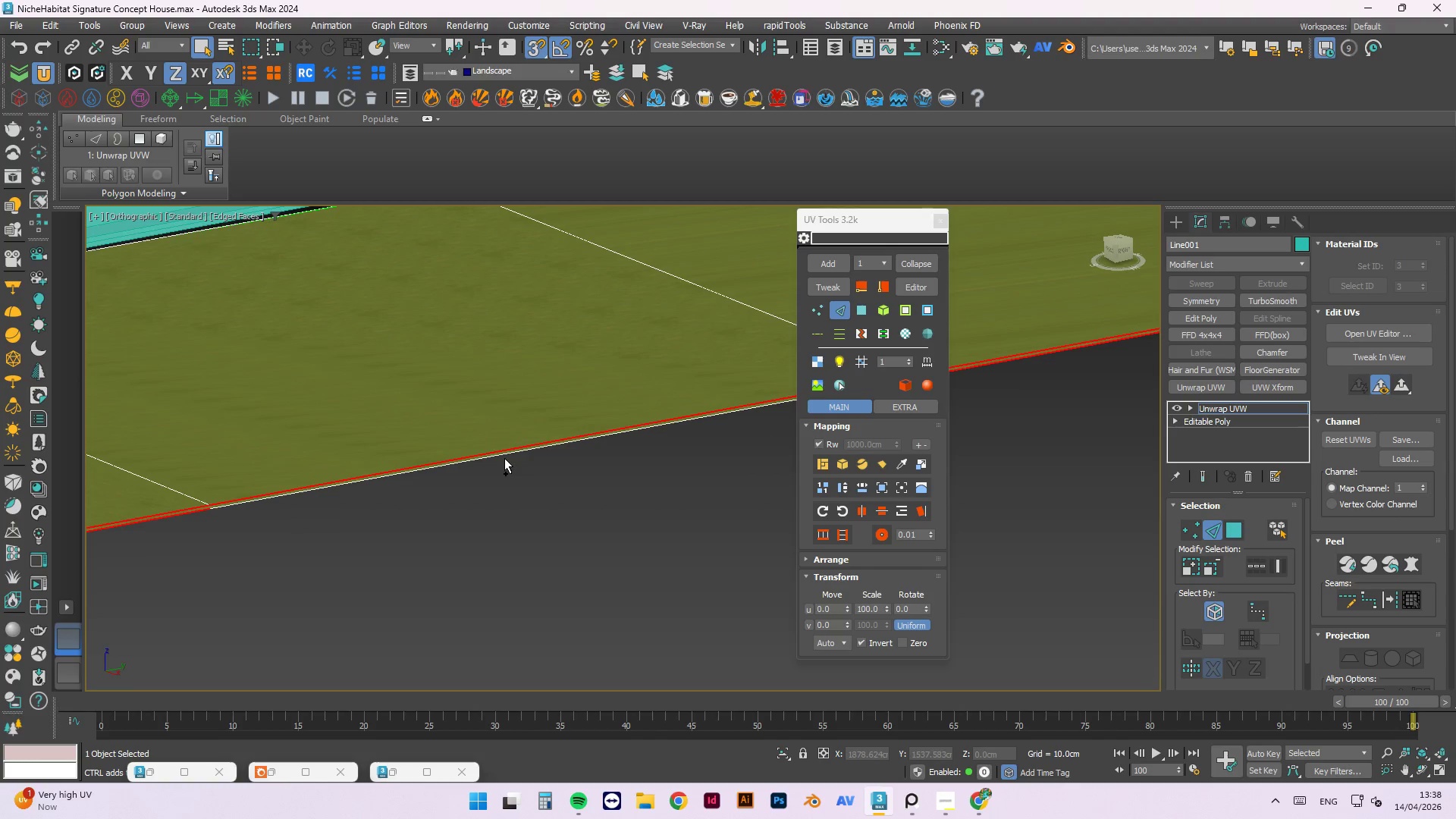 
left_click([504, 456])
 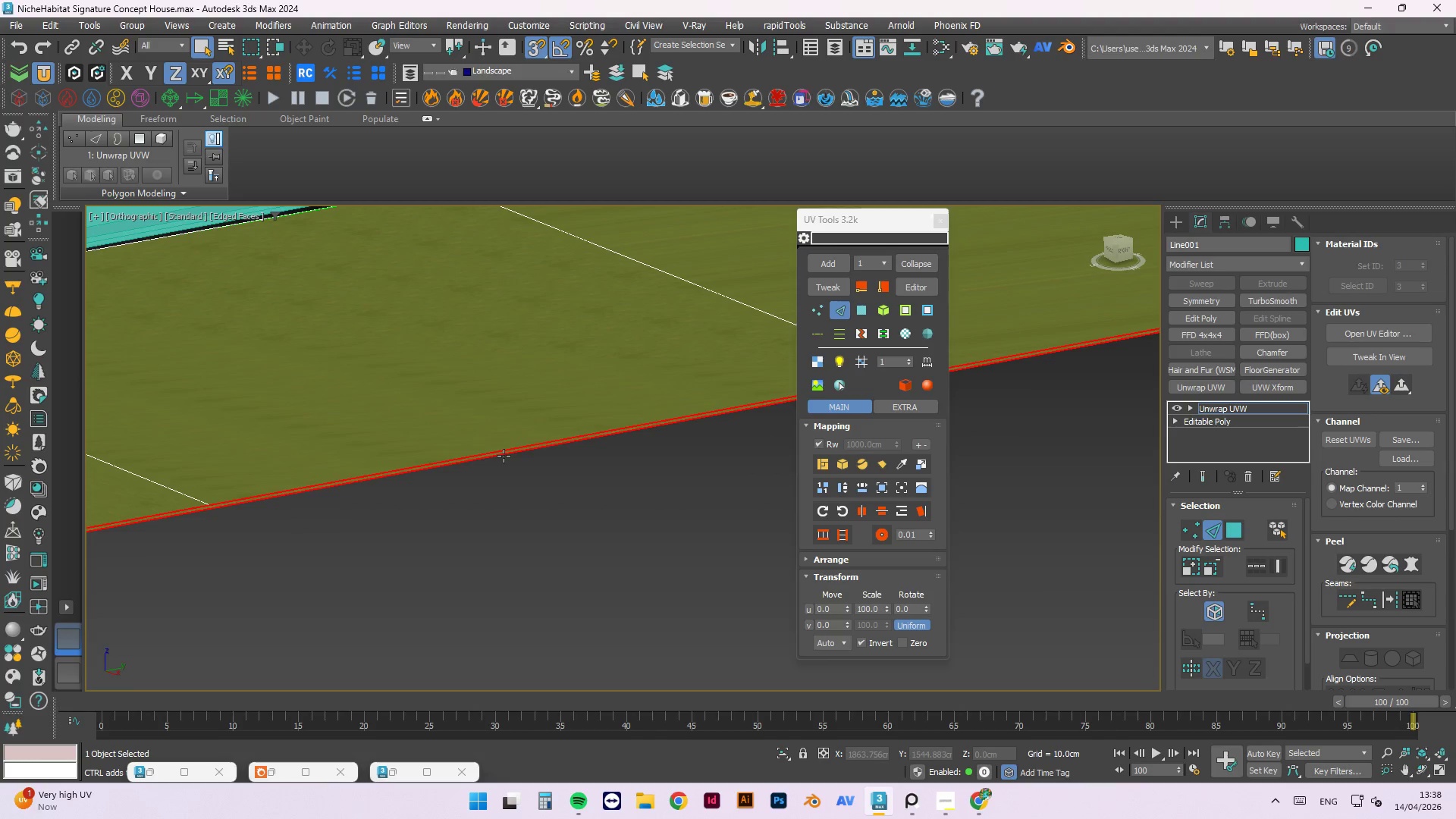 
double_click([504, 456])
 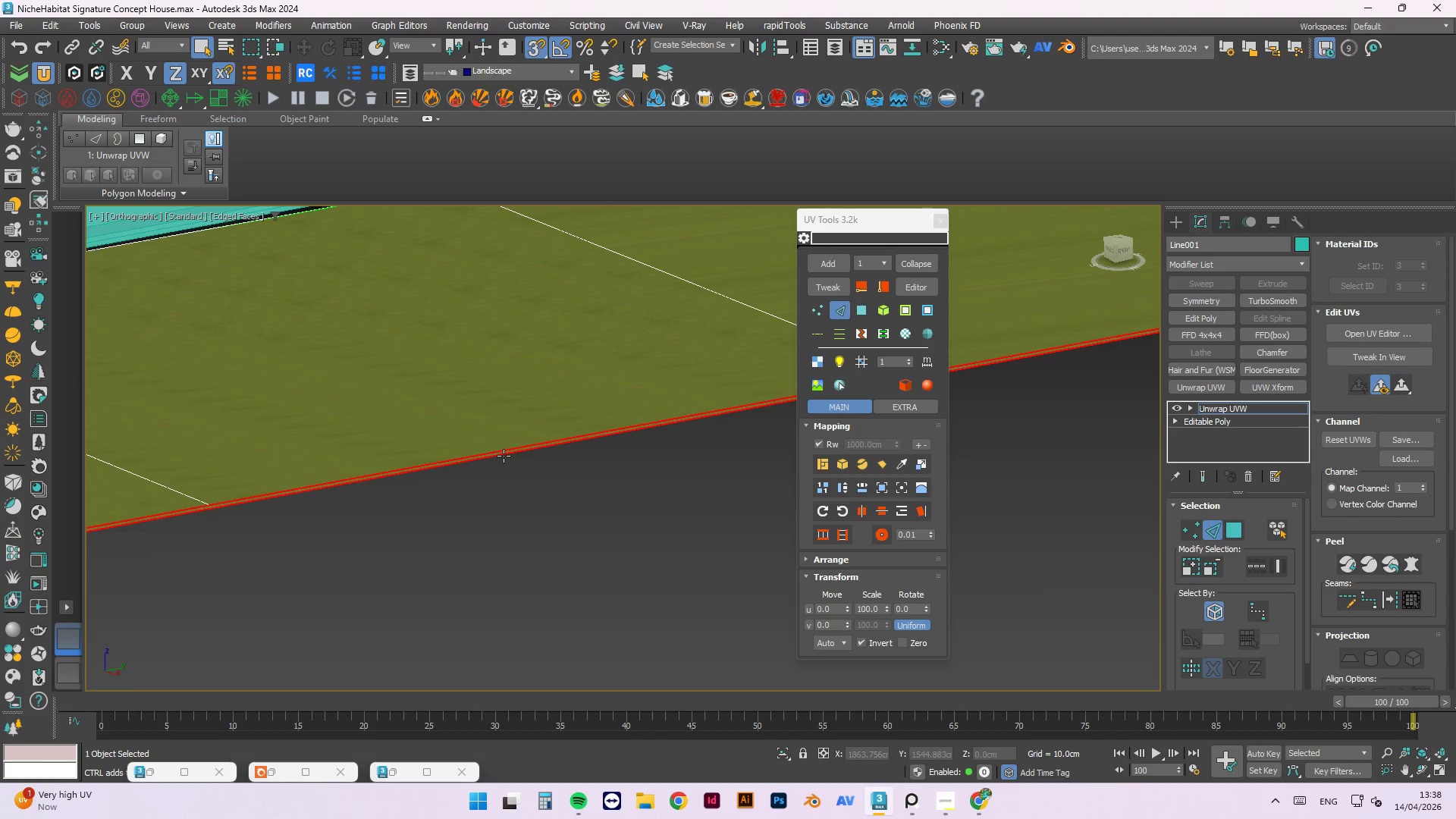 
hold_key(key=ControlLeft, duration=0.42)
 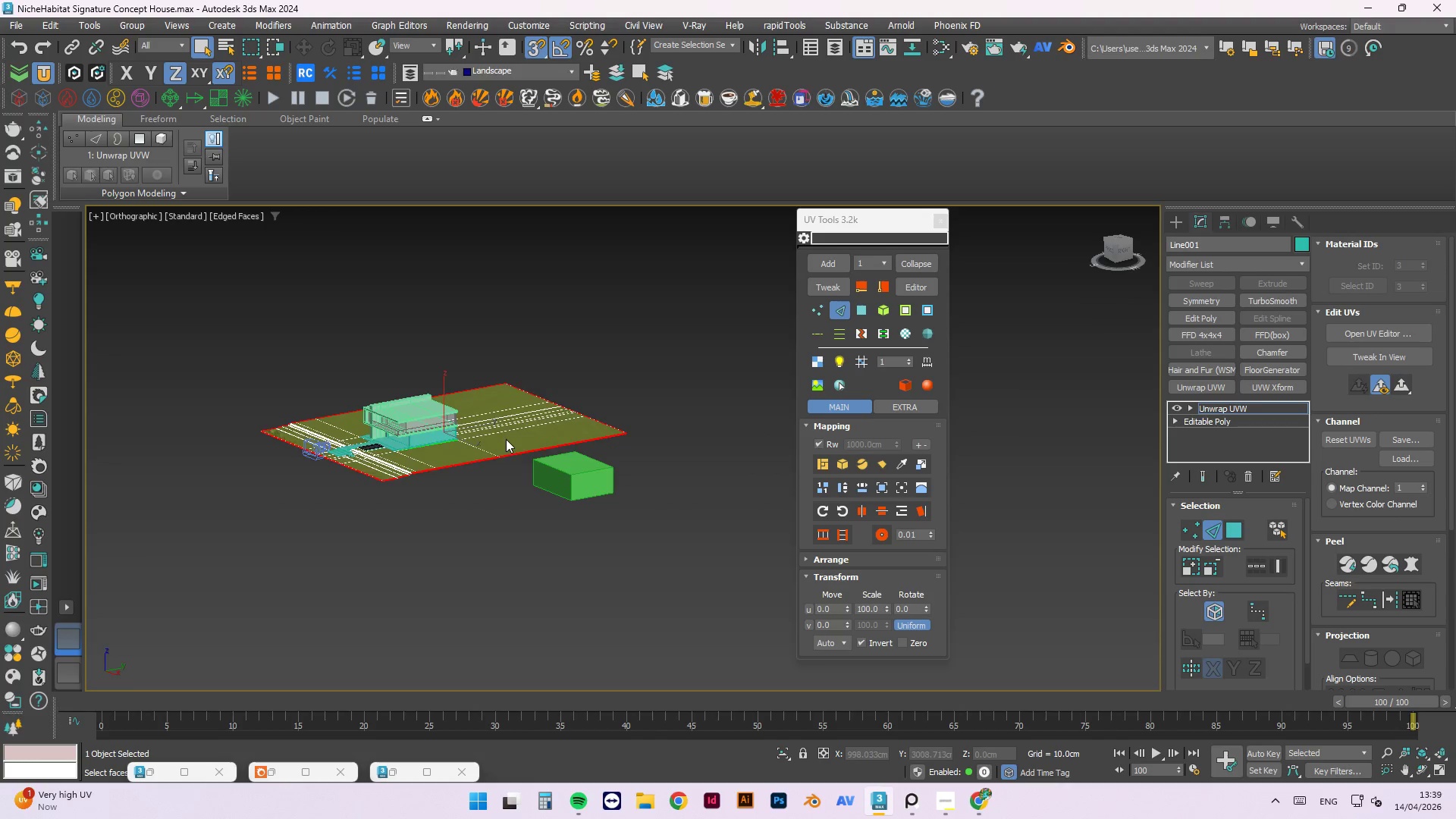 
hold_key(key=ControlLeft, duration=1.45)
 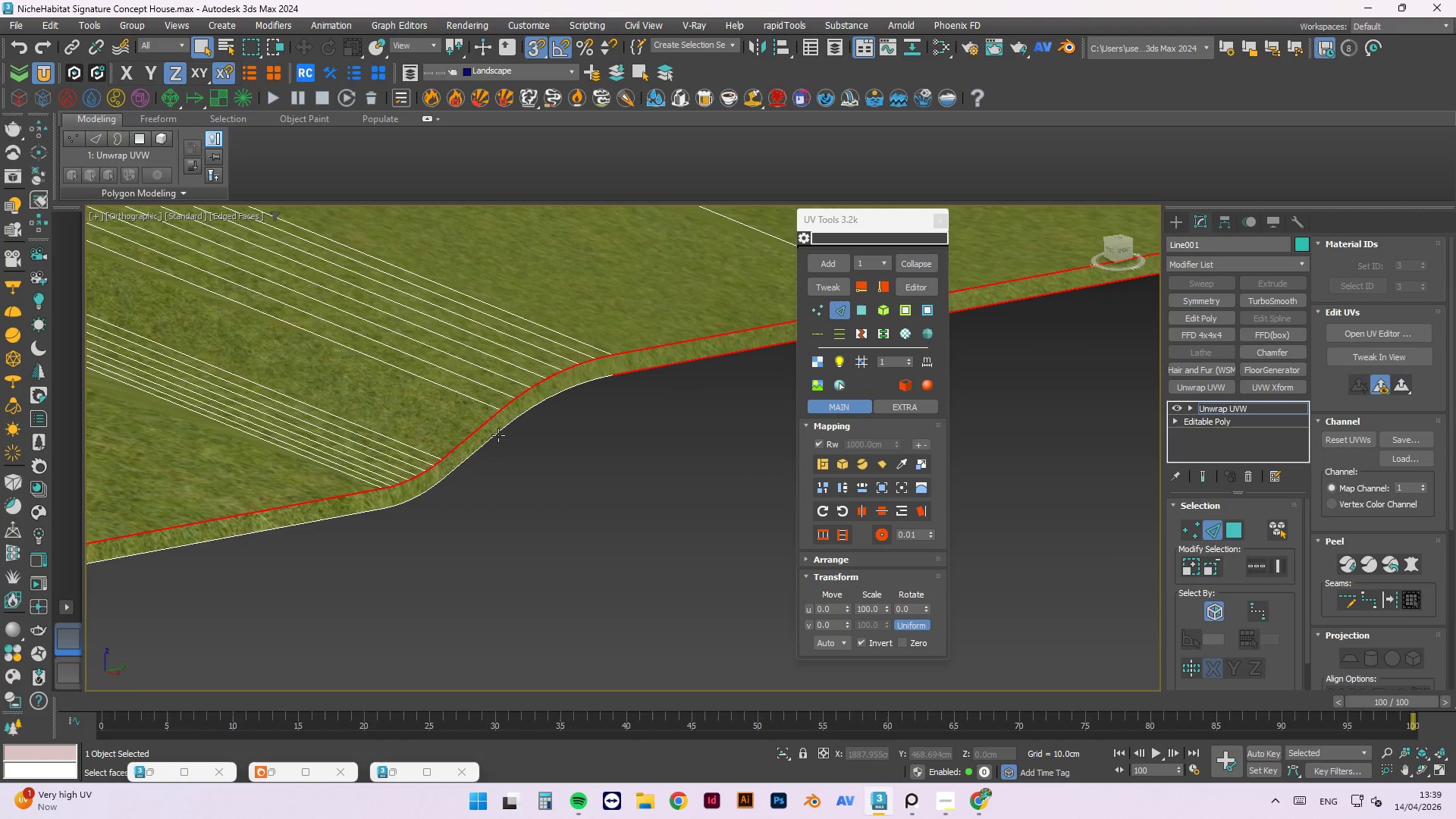 
scroll: coordinate [480, 439], scroll_direction: up, amount: 6.0
 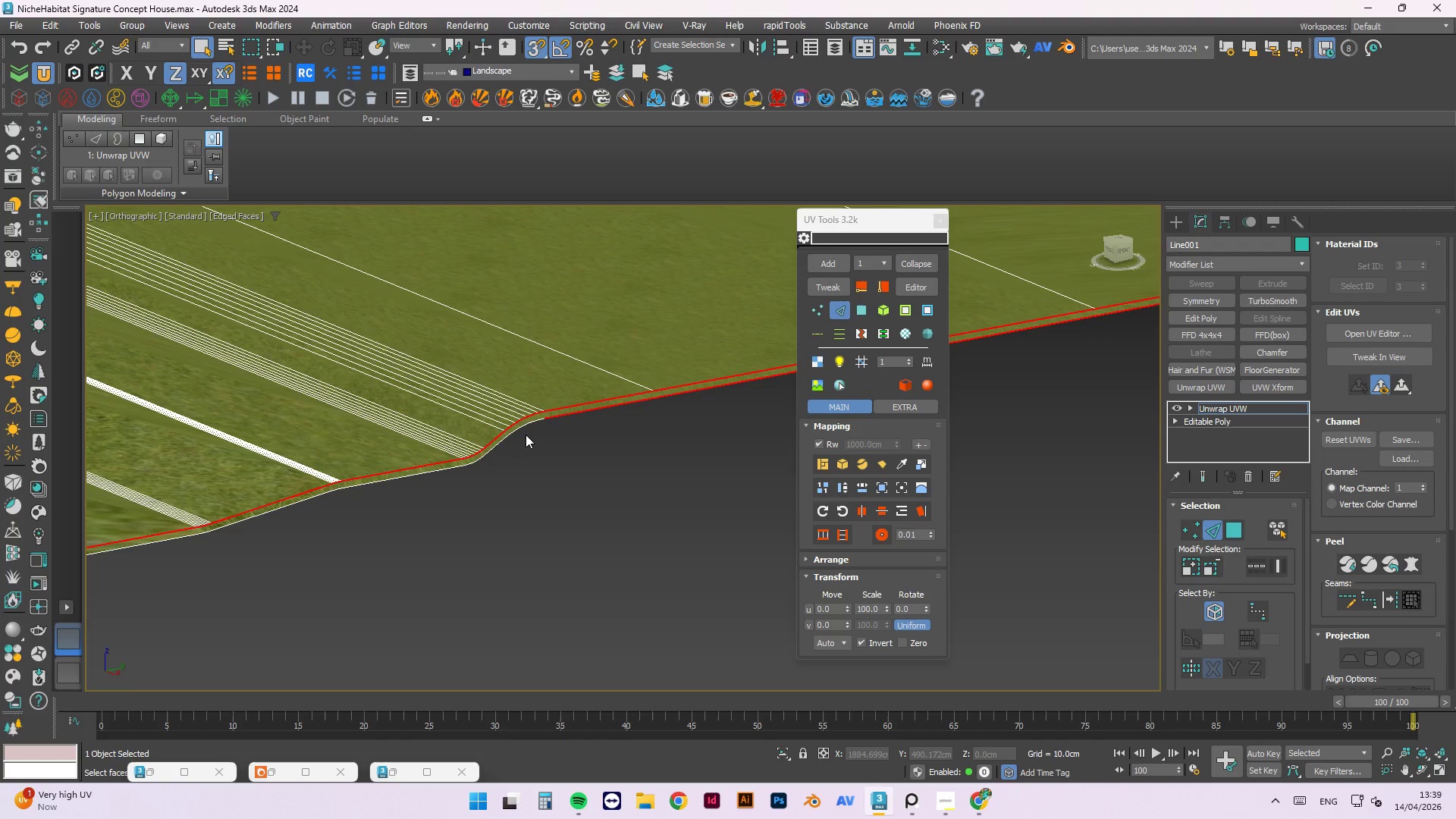 
left_click([522, 428])
 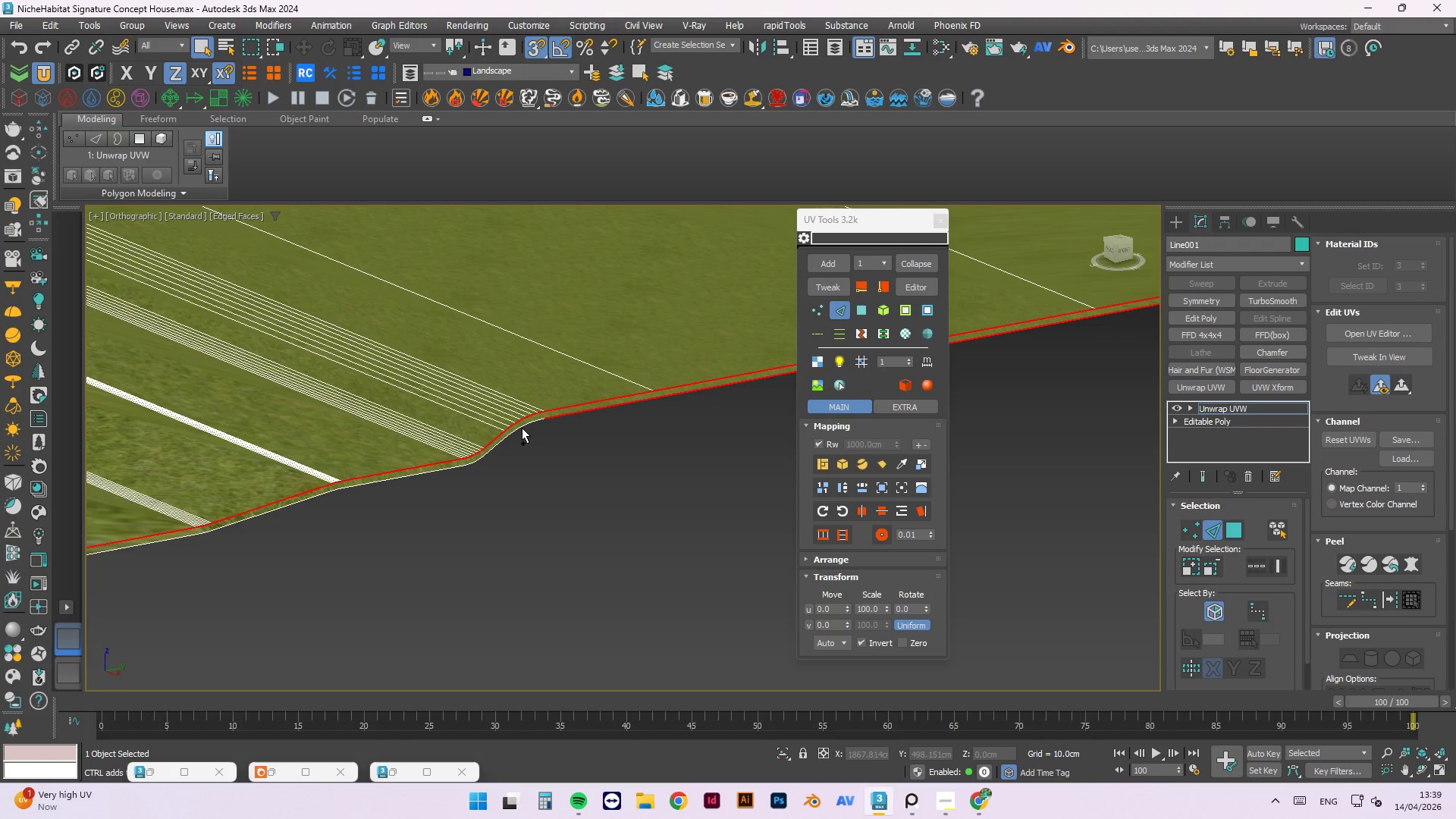 
double_click([522, 424])
 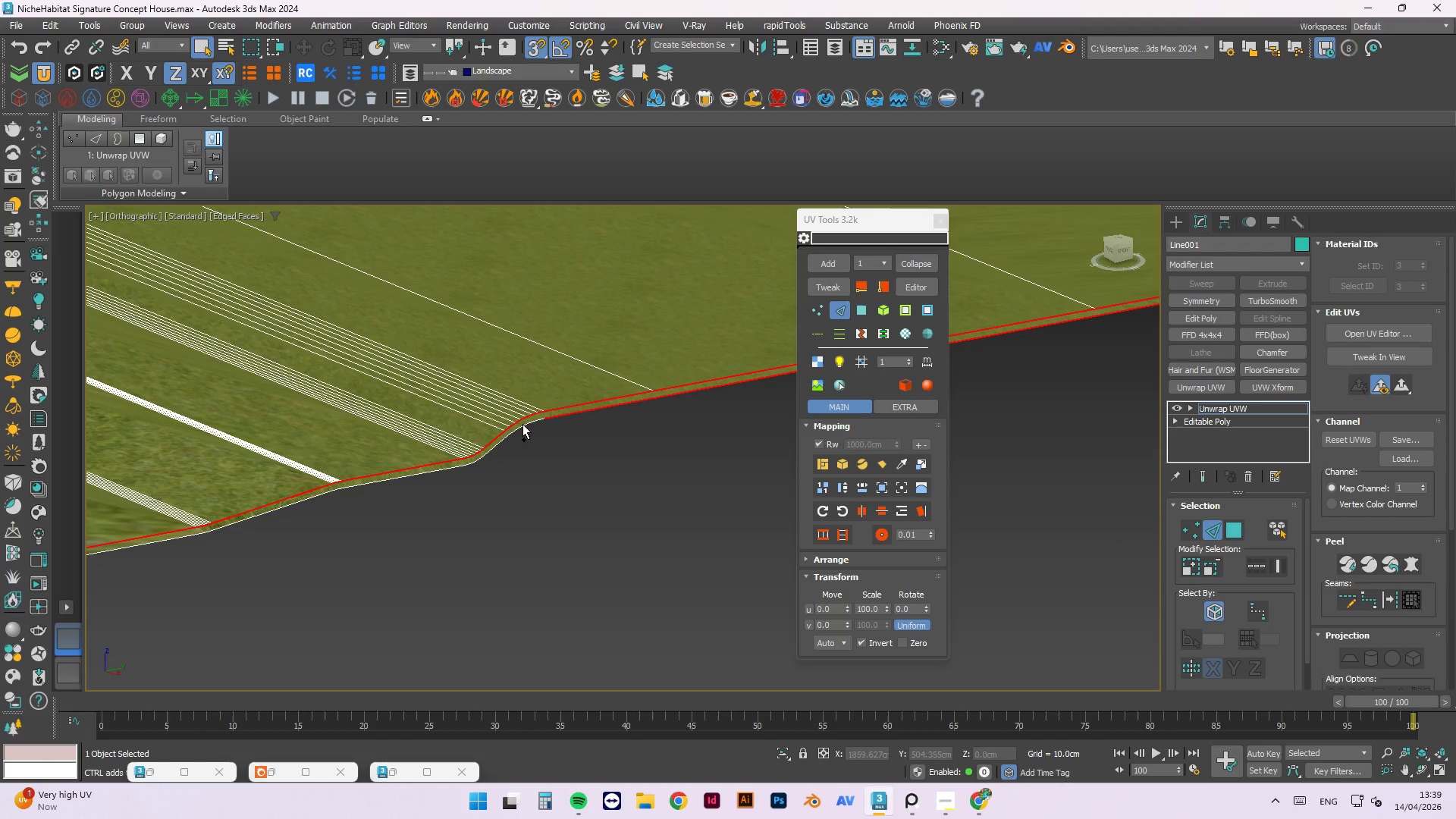 
triple_click([522, 424])
 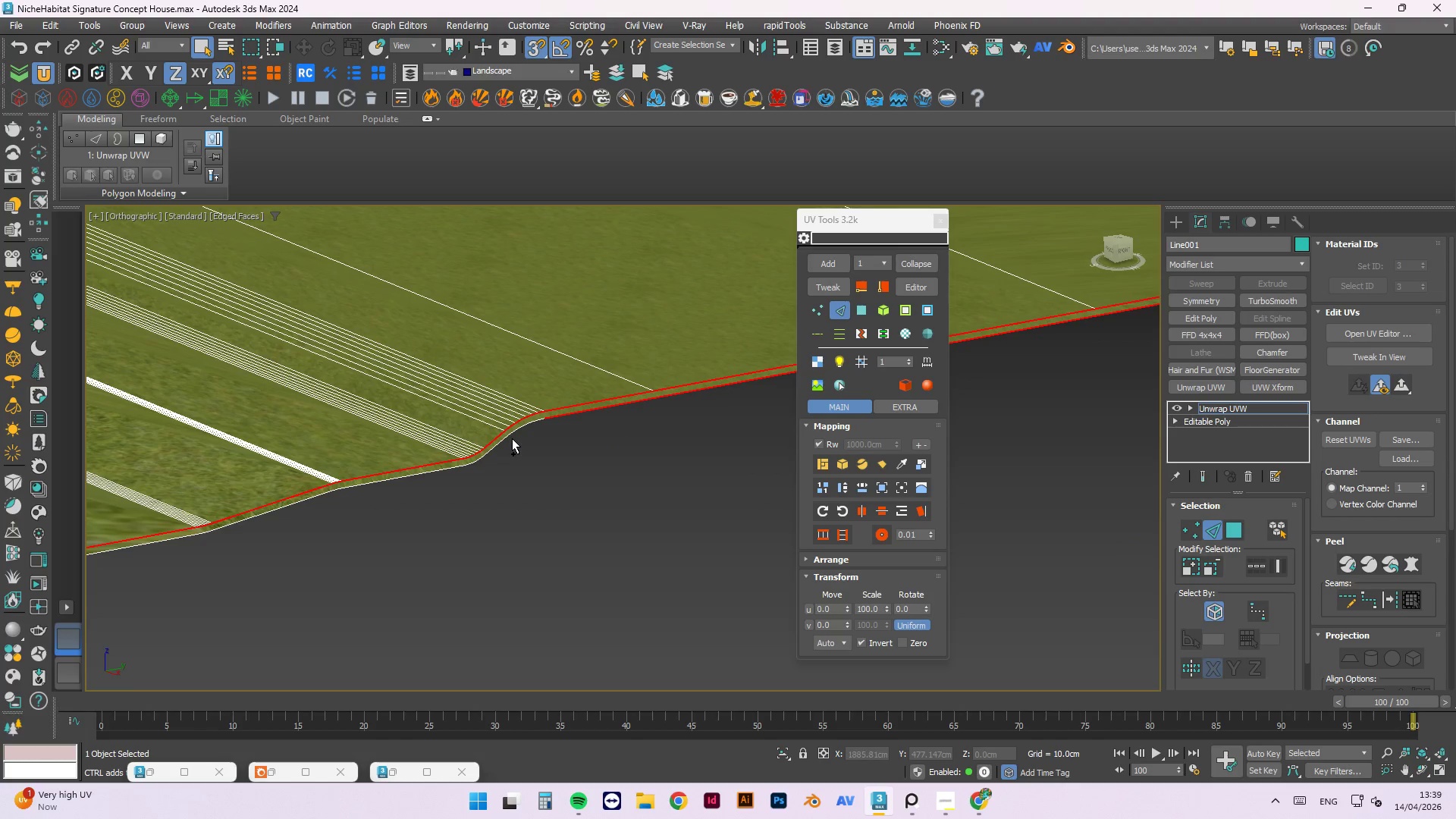 
hold_key(key=ControlLeft, duration=1.53)
 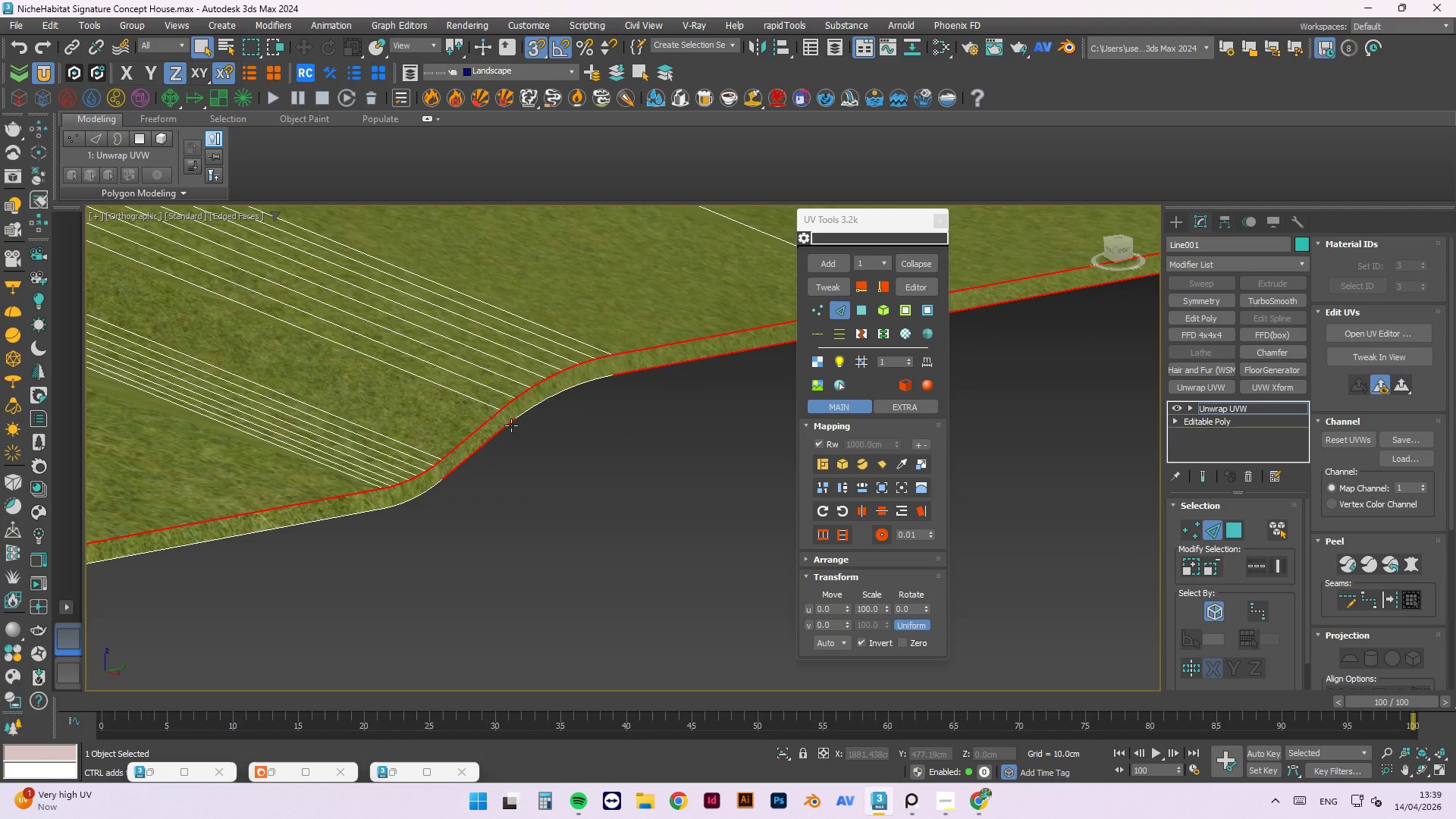 
scroll: coordinate [507, 442], scroll_direction: up, amount: 3.0
 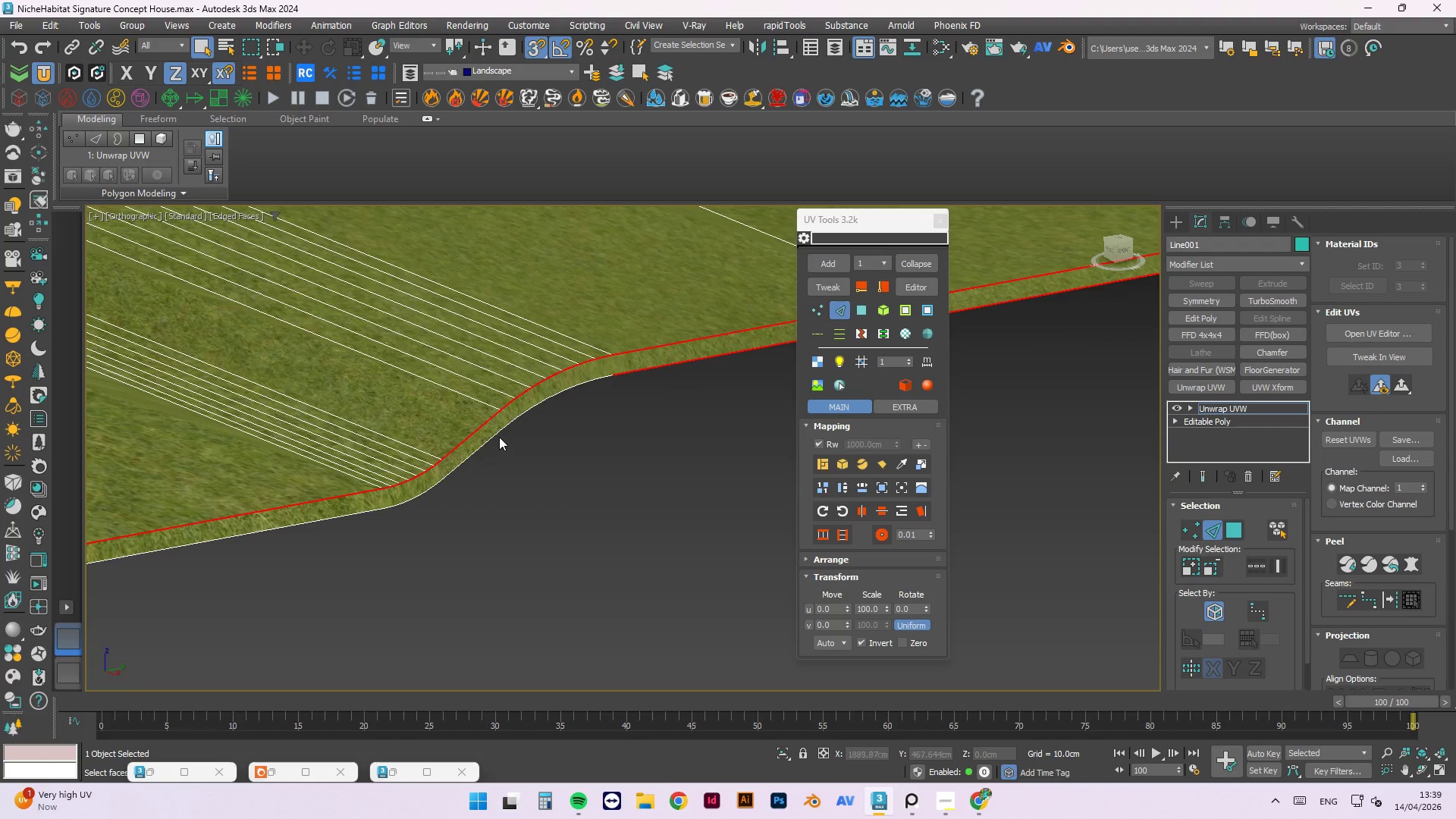 
double_click([497, 433])
 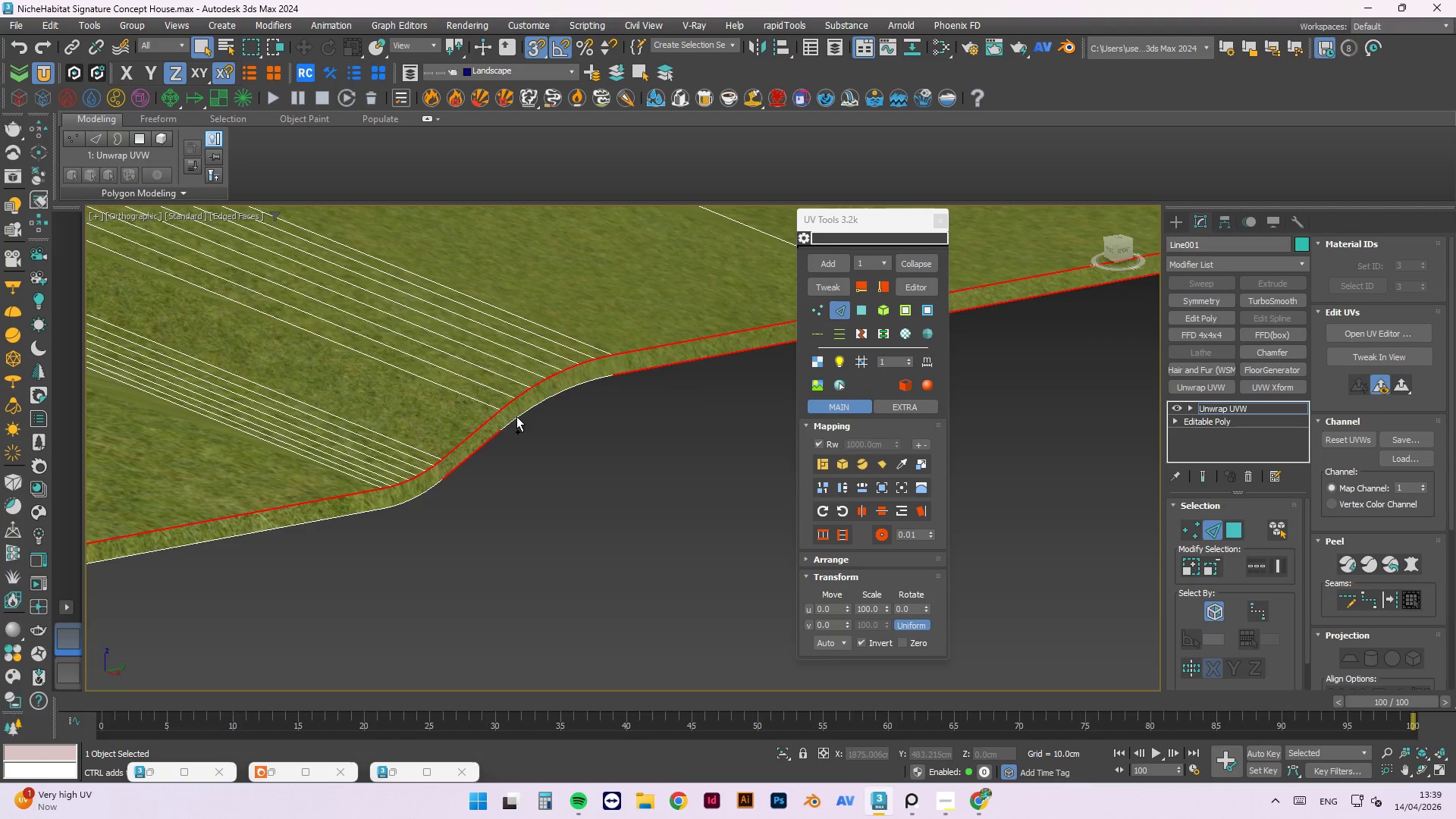 
triple_click([516, 416])
 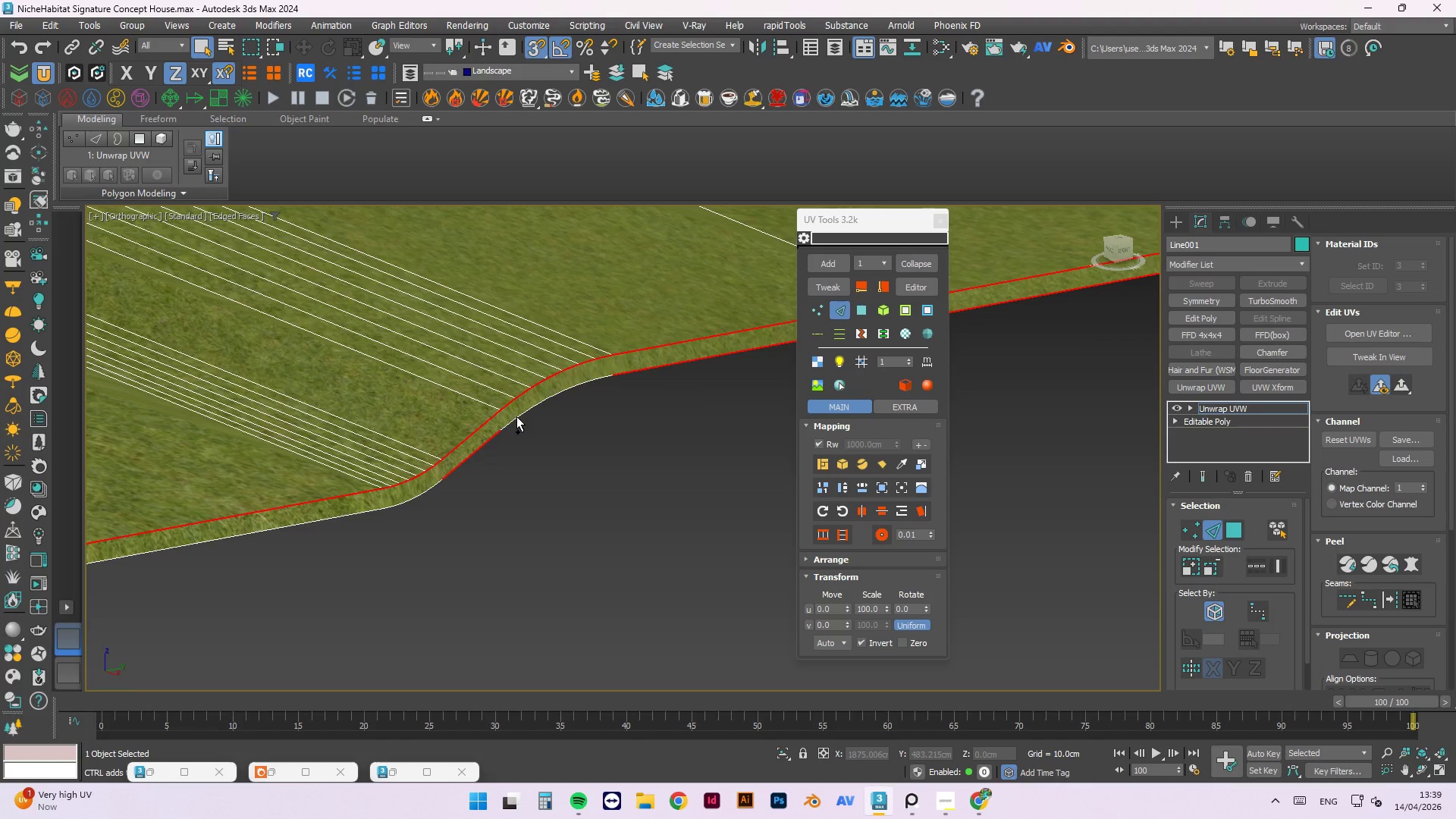 
triple_click([516, 419])
 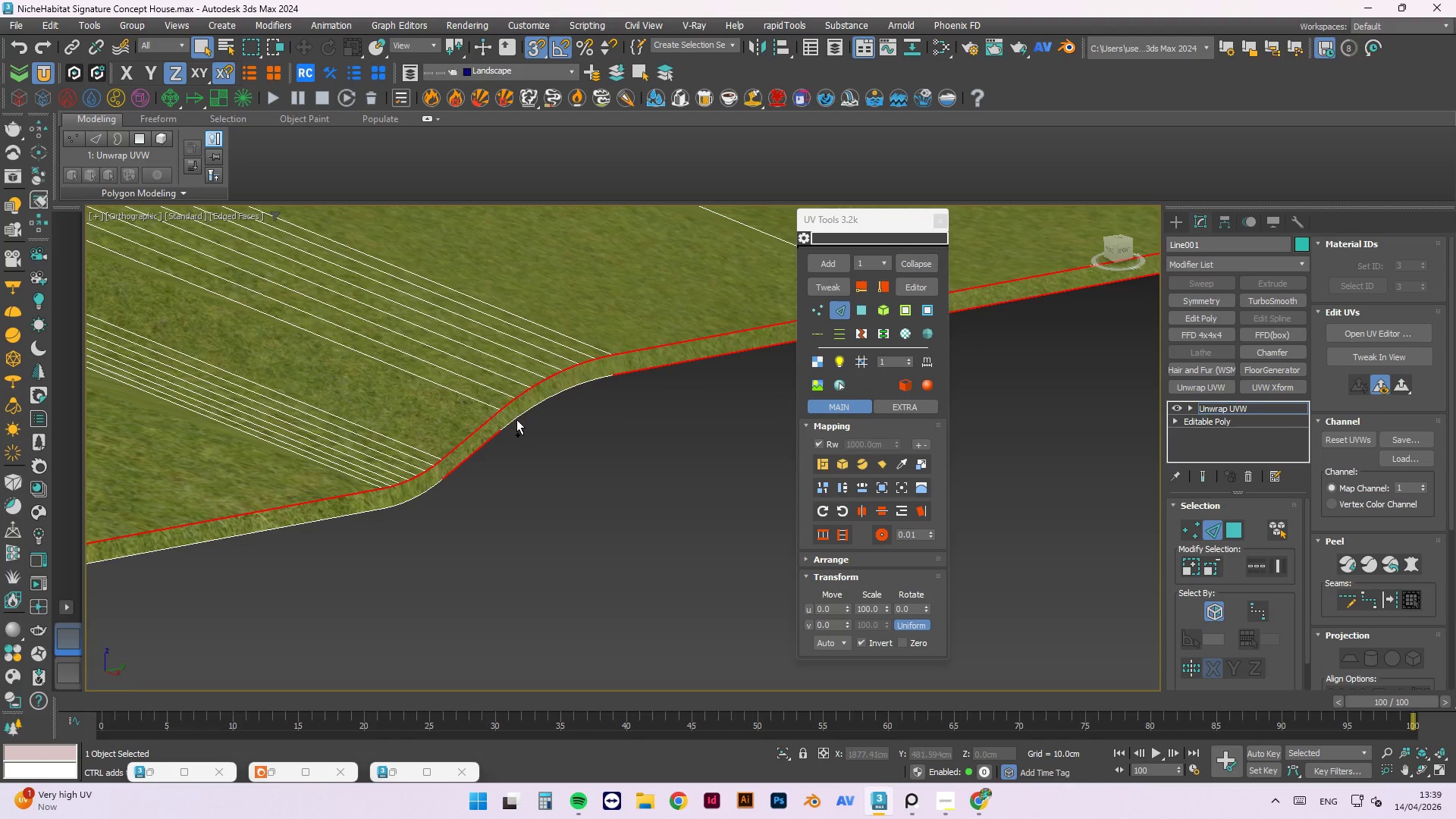 
hold_key(key=ControlLeft, duration=1.52)
triple_click([511, 425])
 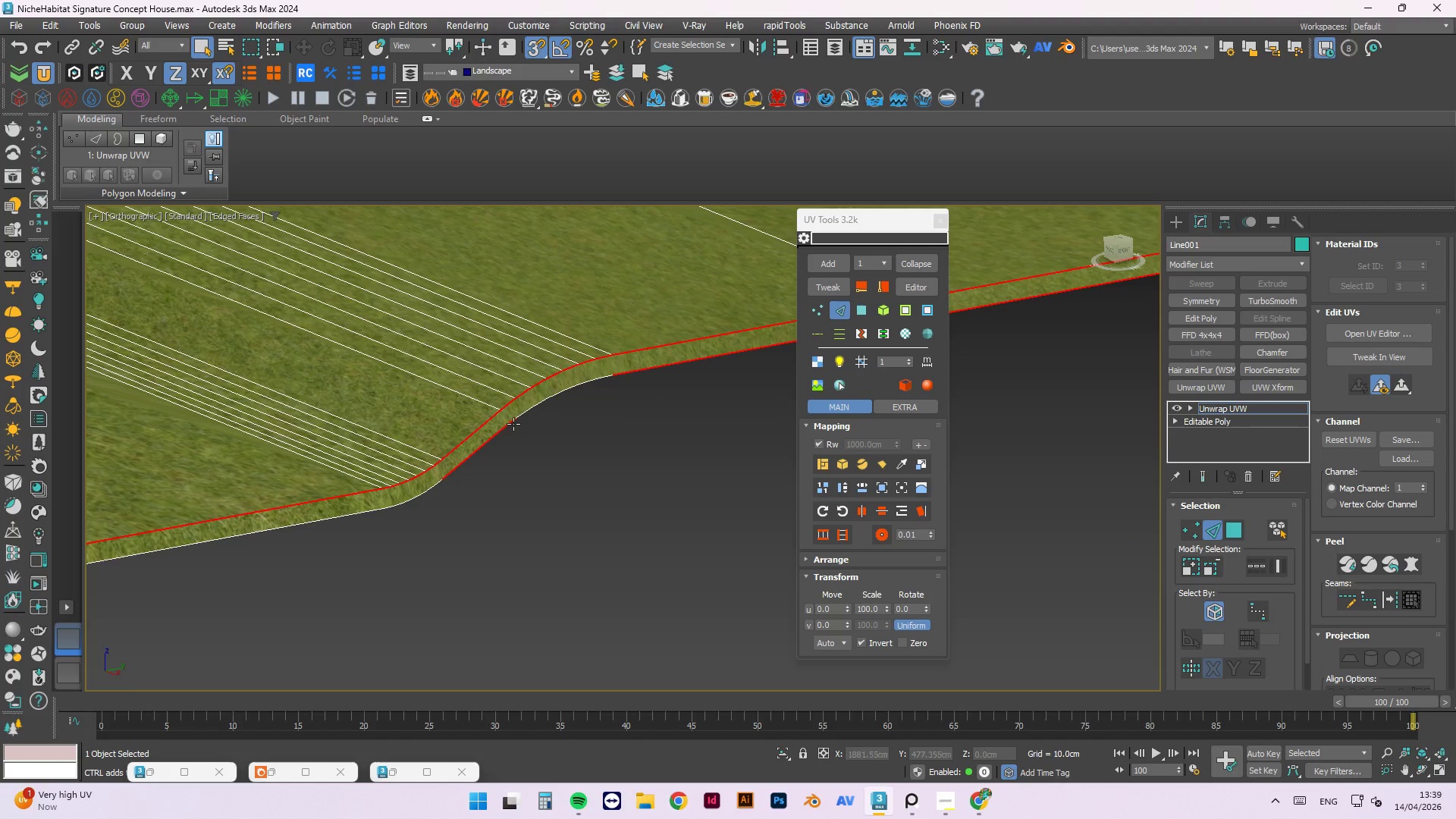 
left_click([519, 417])
 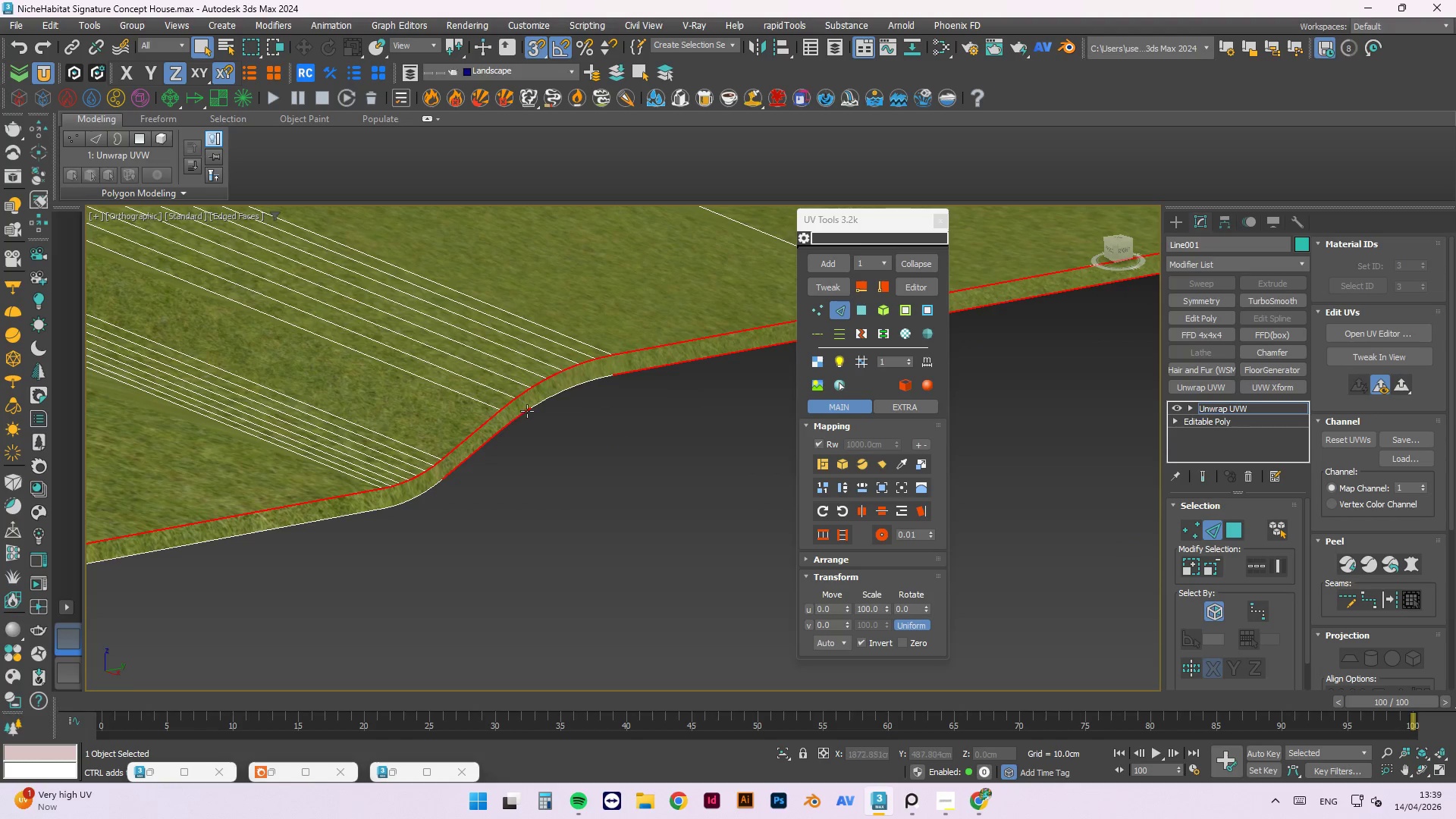 
left_click([528, 410])
 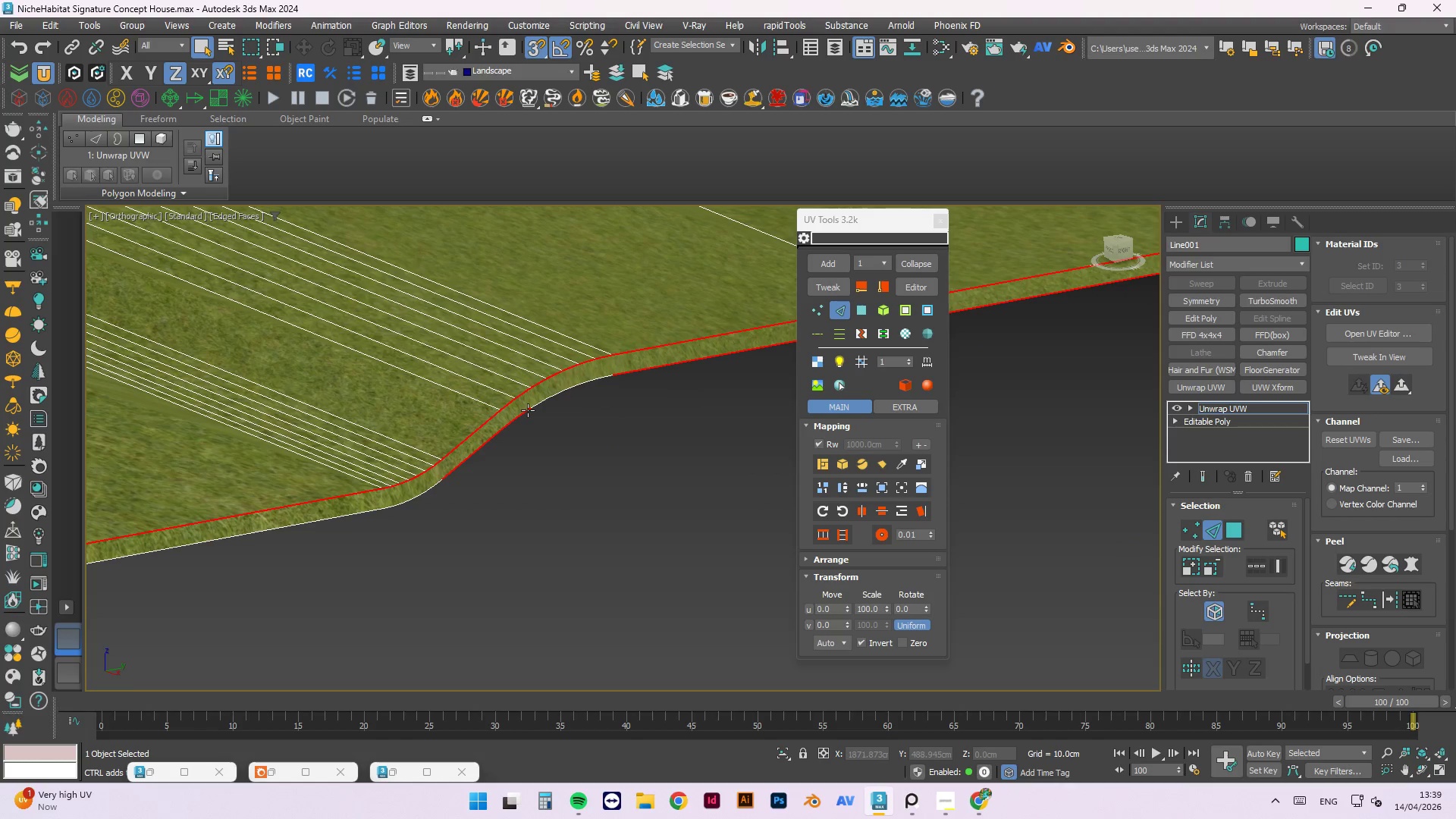 
hold_key(key=ControlLeft, duration=1.52)
double_click([530, 408])
 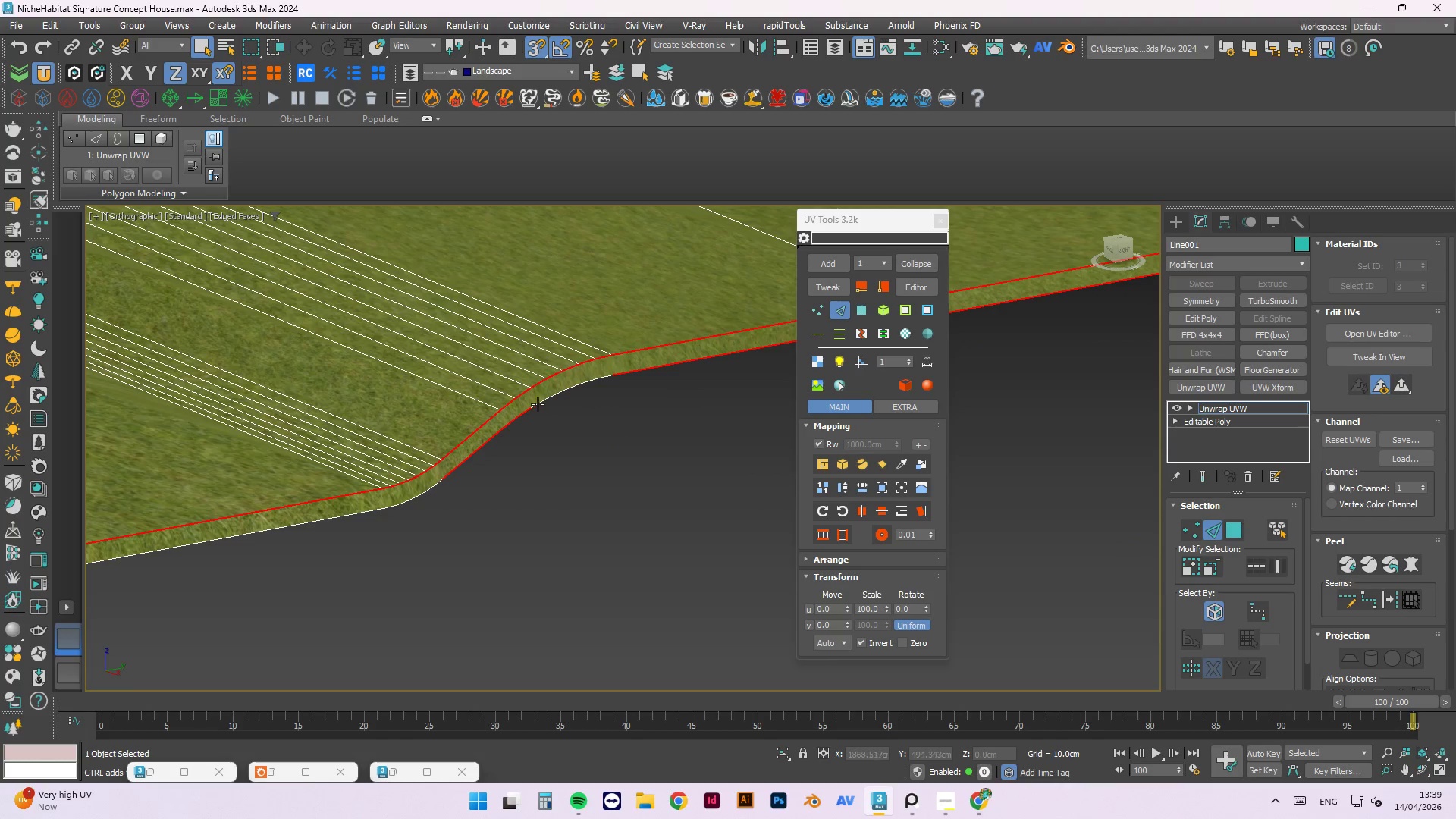 
triple_click([538, 404])
 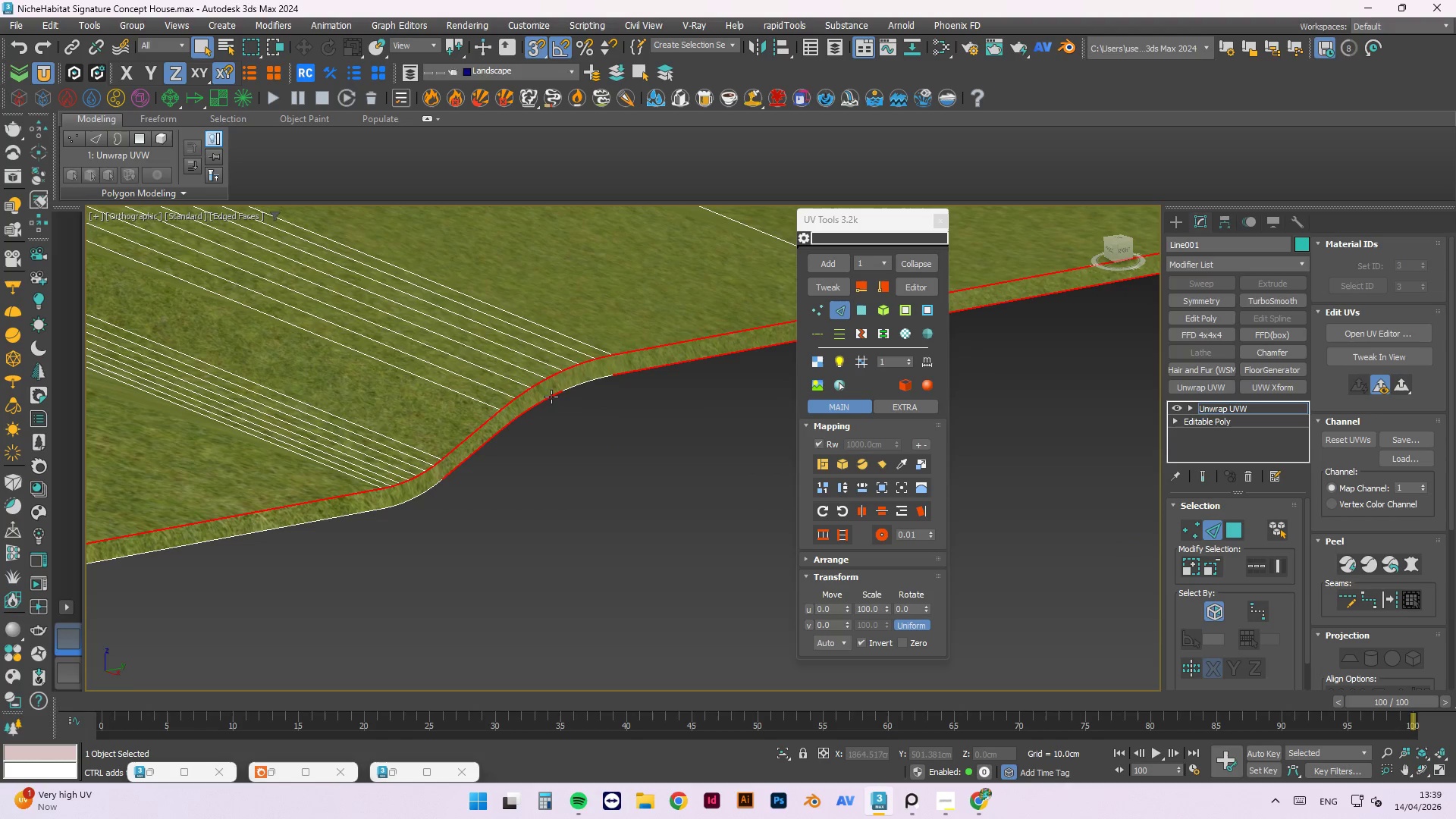 
hold_key(key=ControlLeft, duration=1.5)
triple_click([565, 393])
 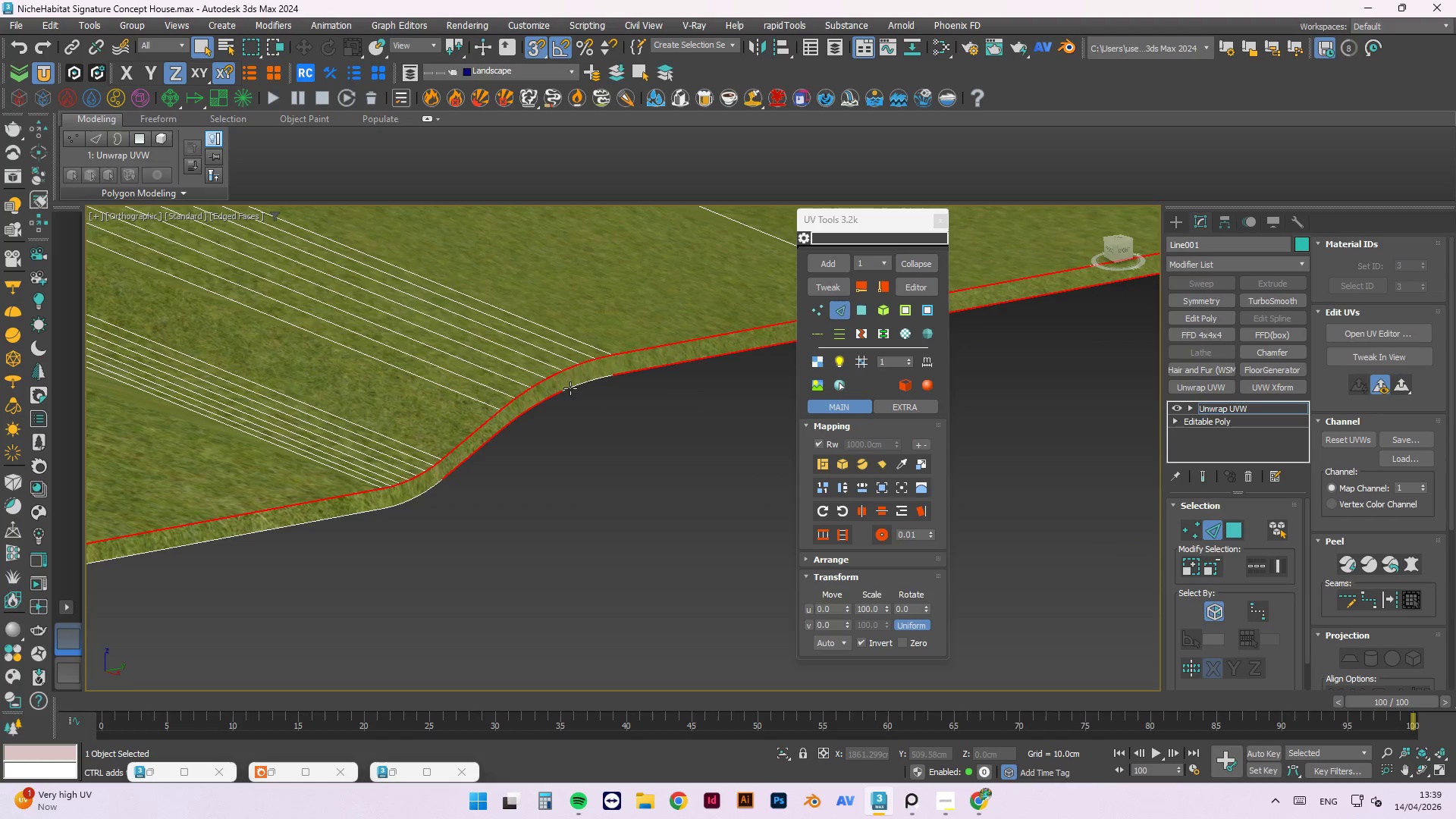 
triple_click([570, 388])
 